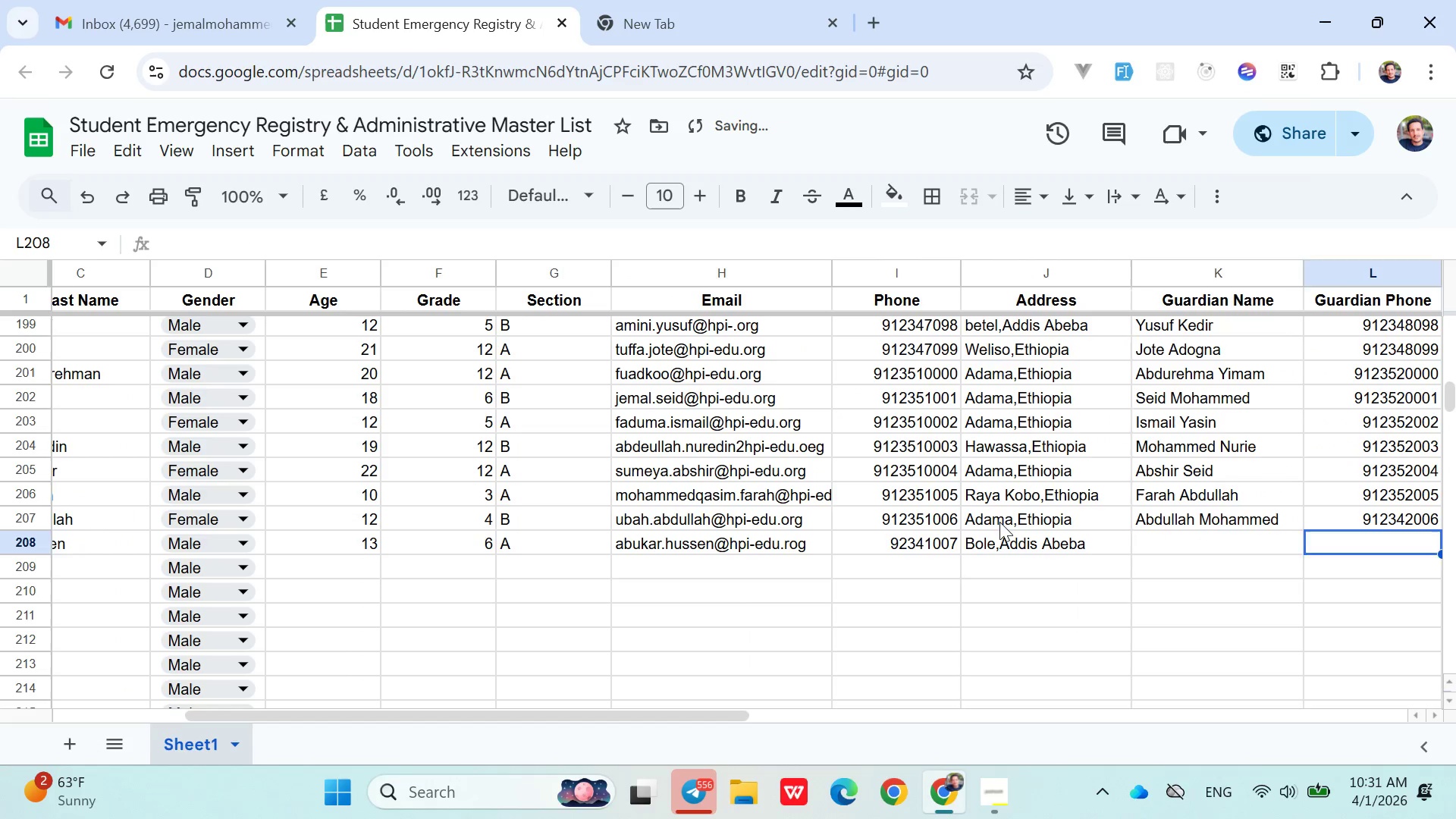 
key(ArrowLeft)
 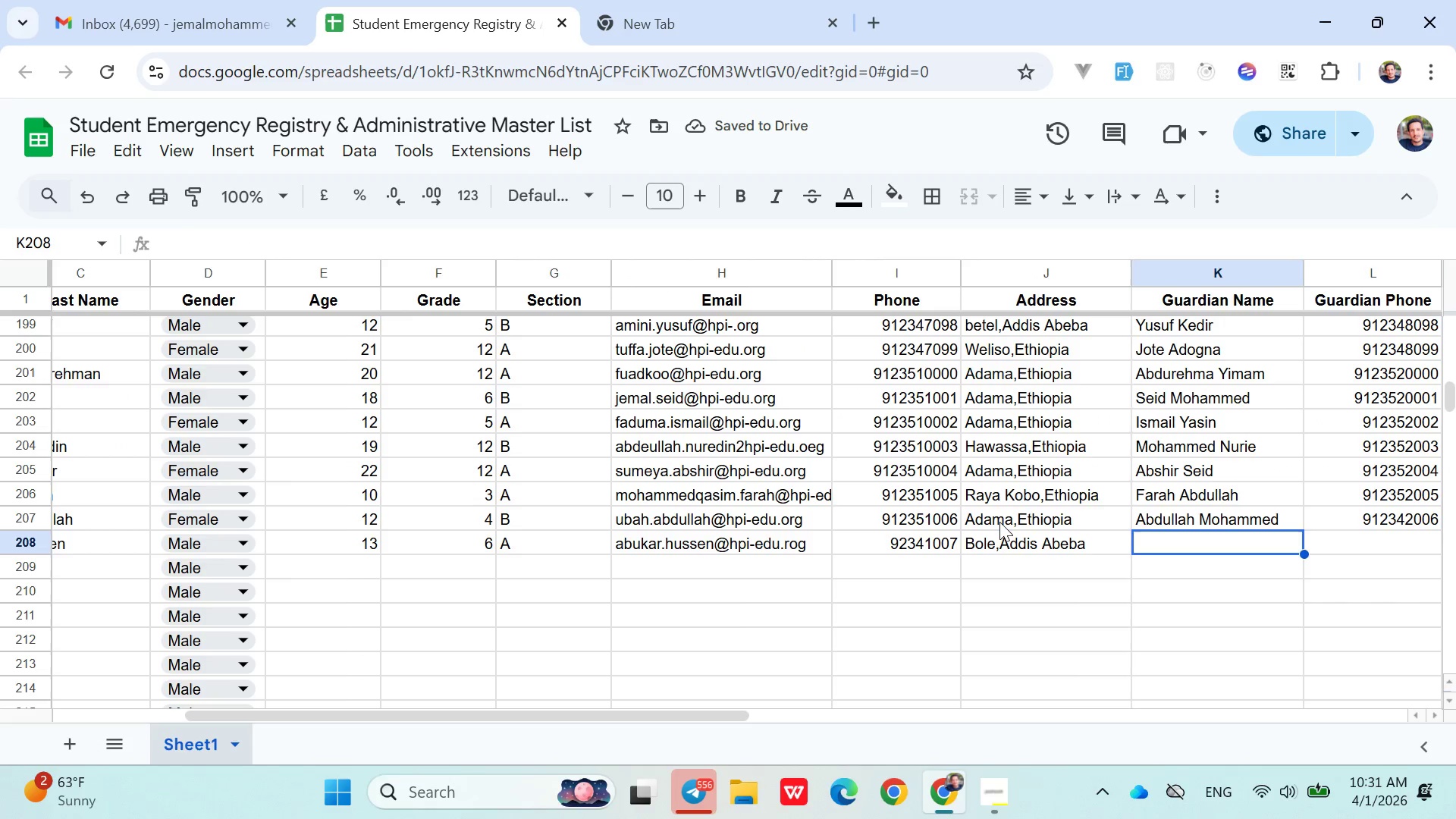 
type(Hussen Alemu)
 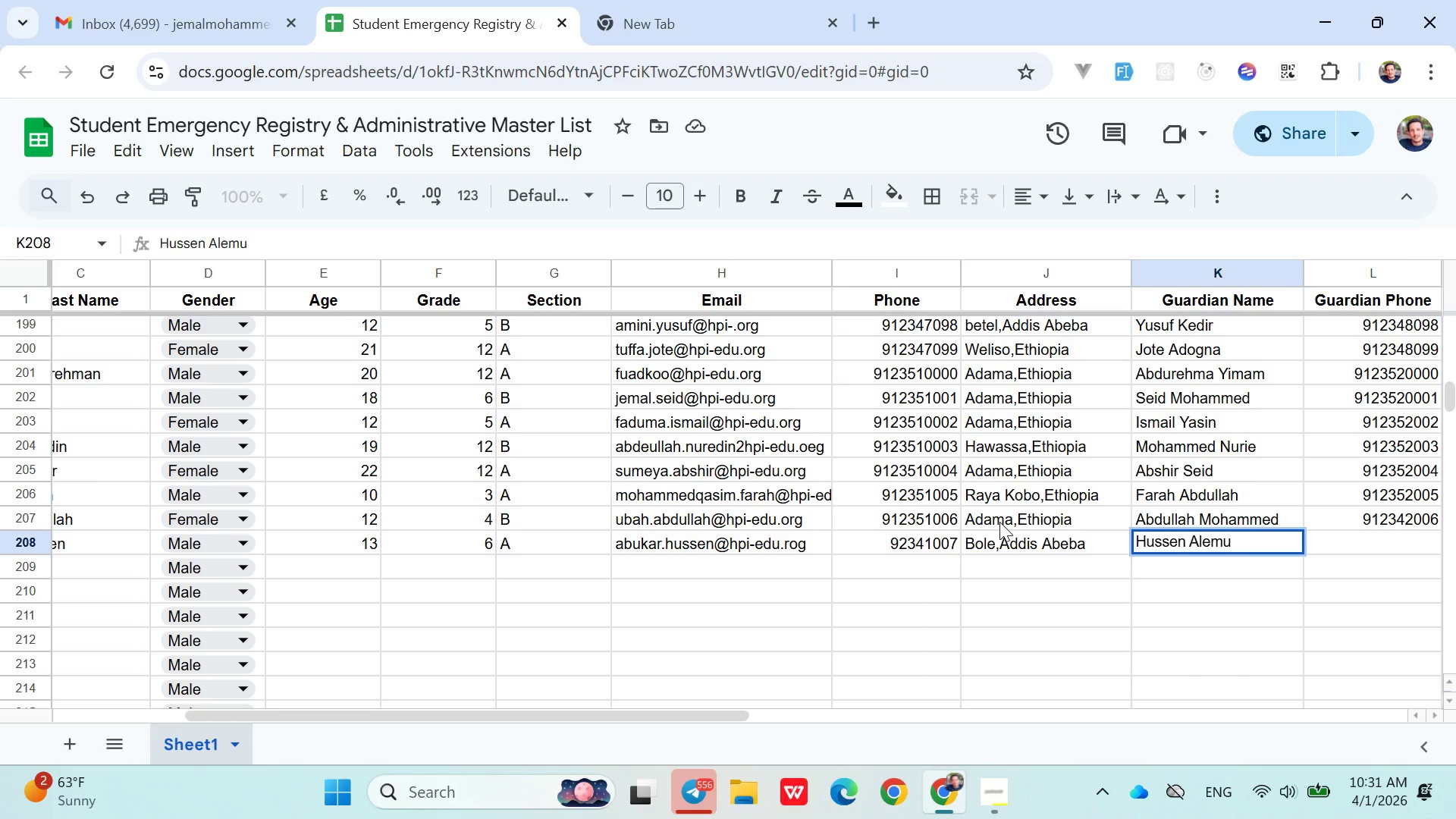 
key(ArrowRight)
 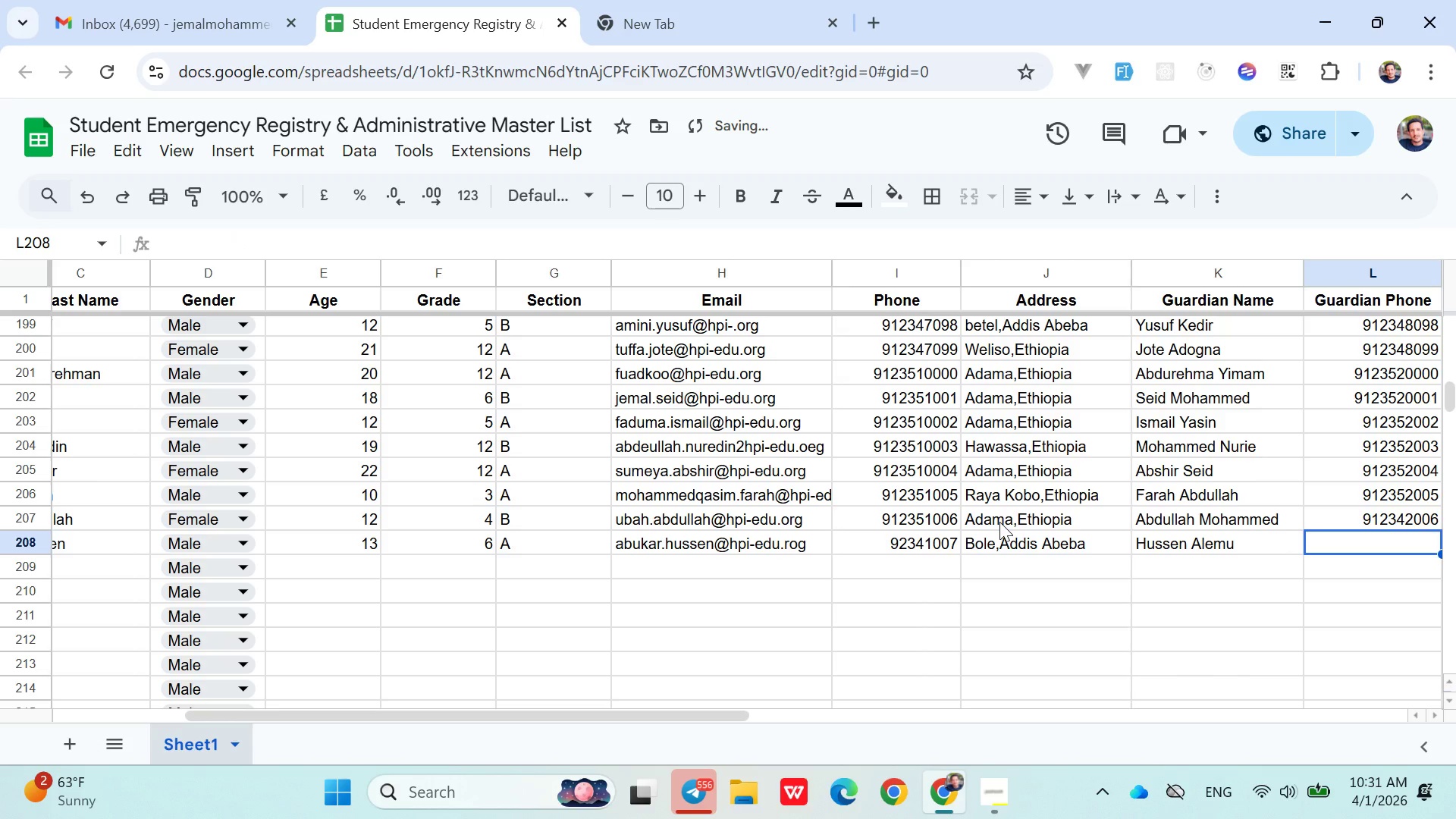 
type(0912352007)
 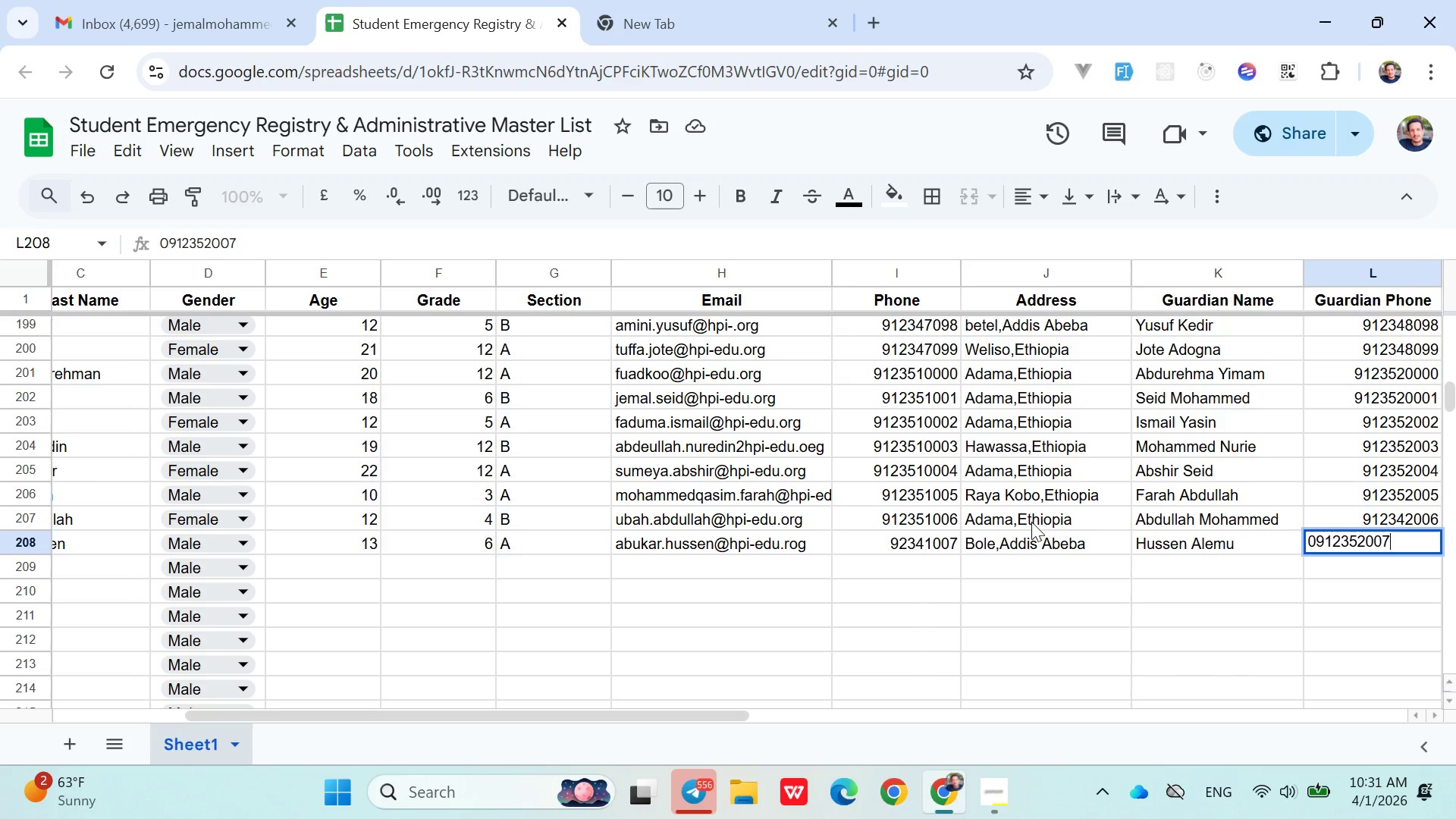 
key(ArrowDown)
 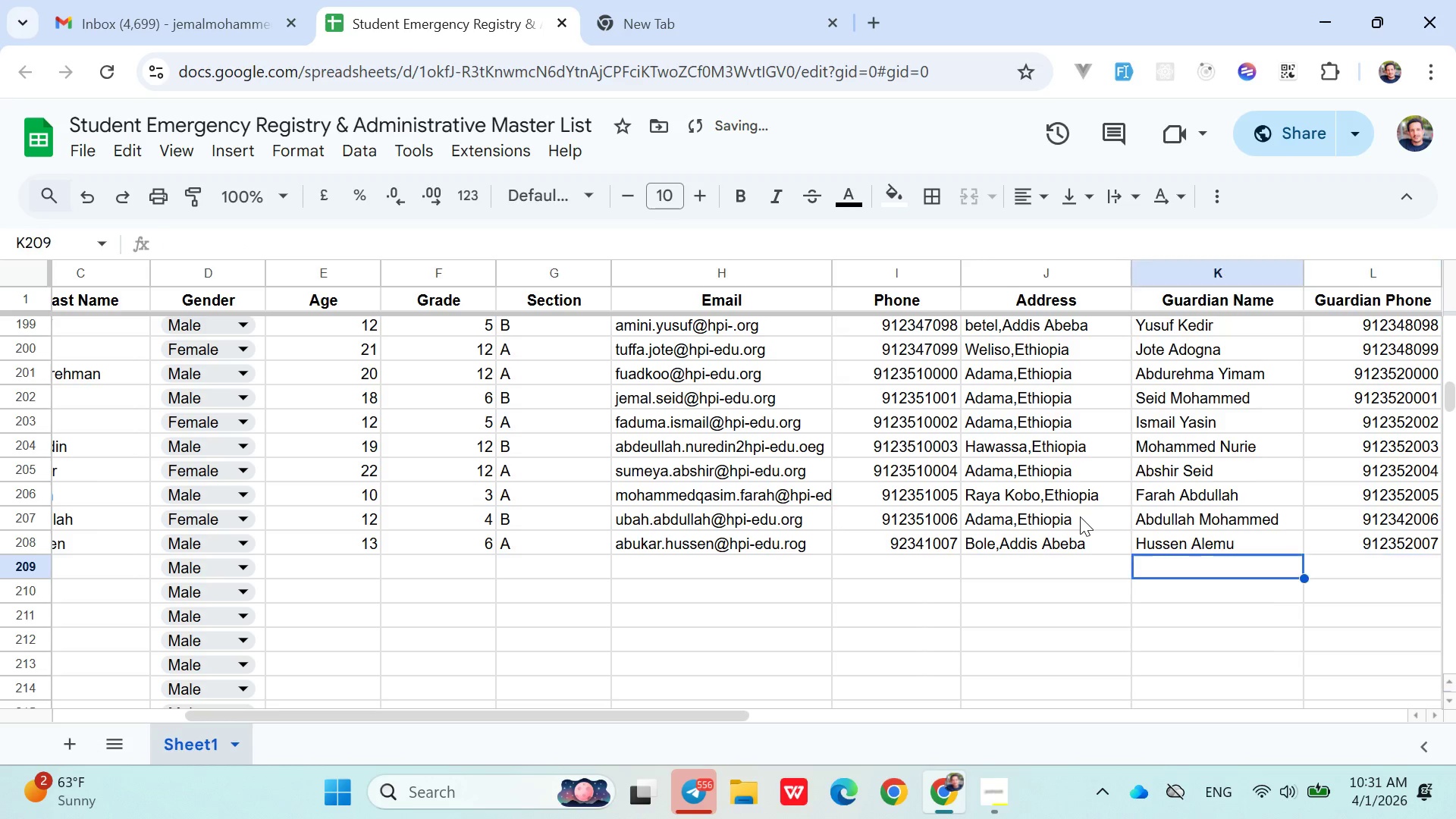 
hold_key(key=ArrowLeft, duration=1.03)
 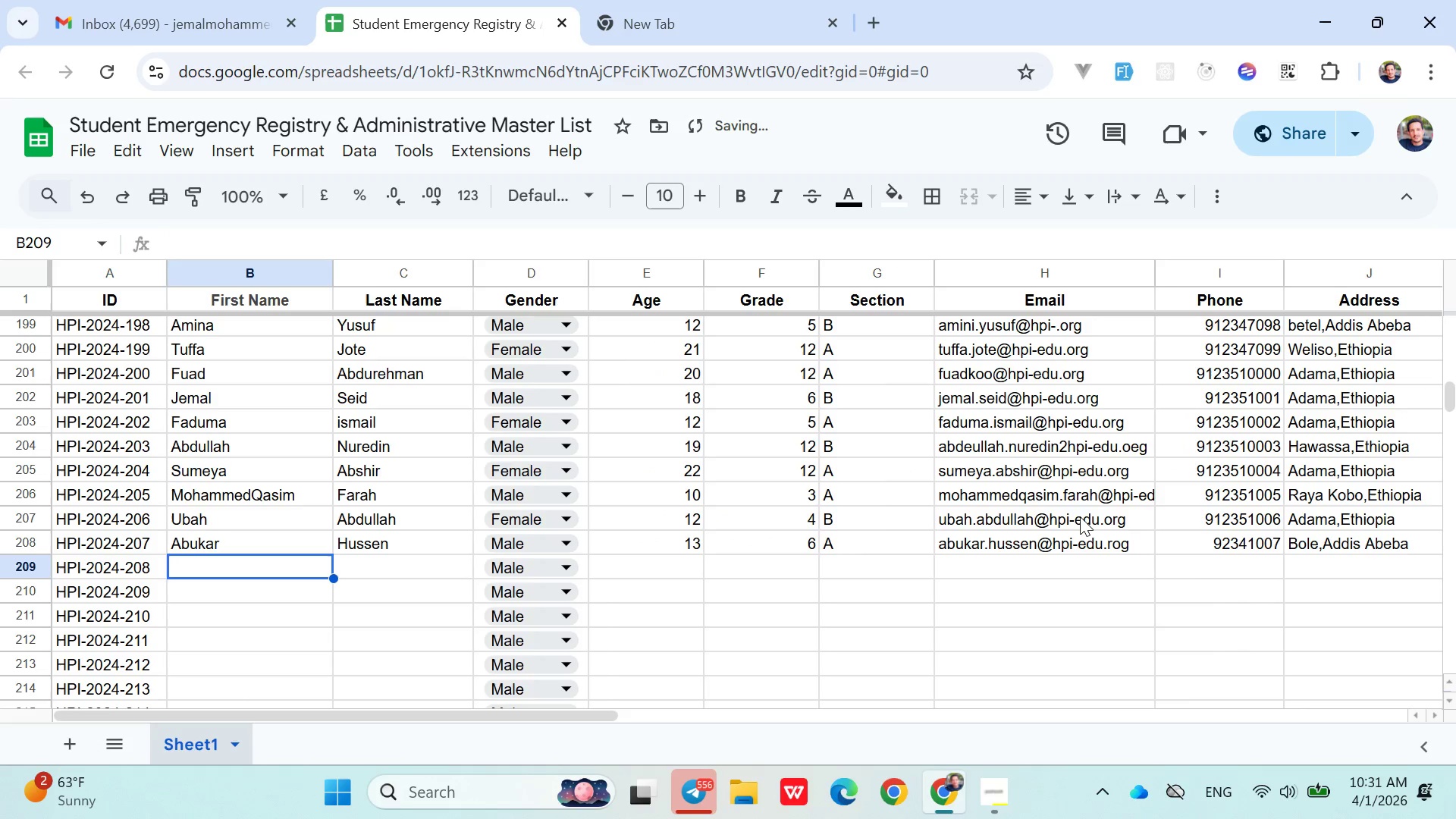 
key(ArrowRight)
 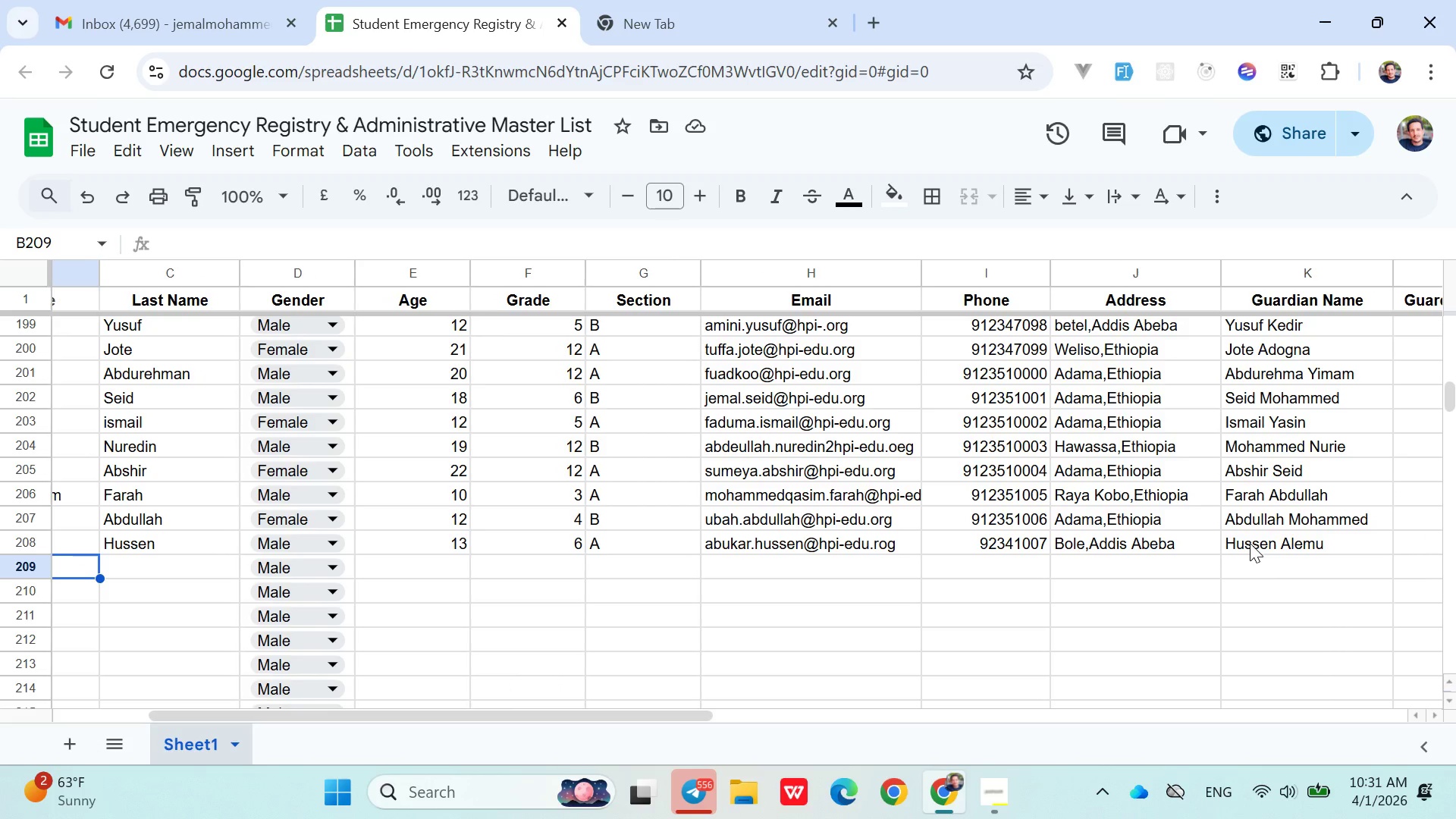 
wait(7.72)
 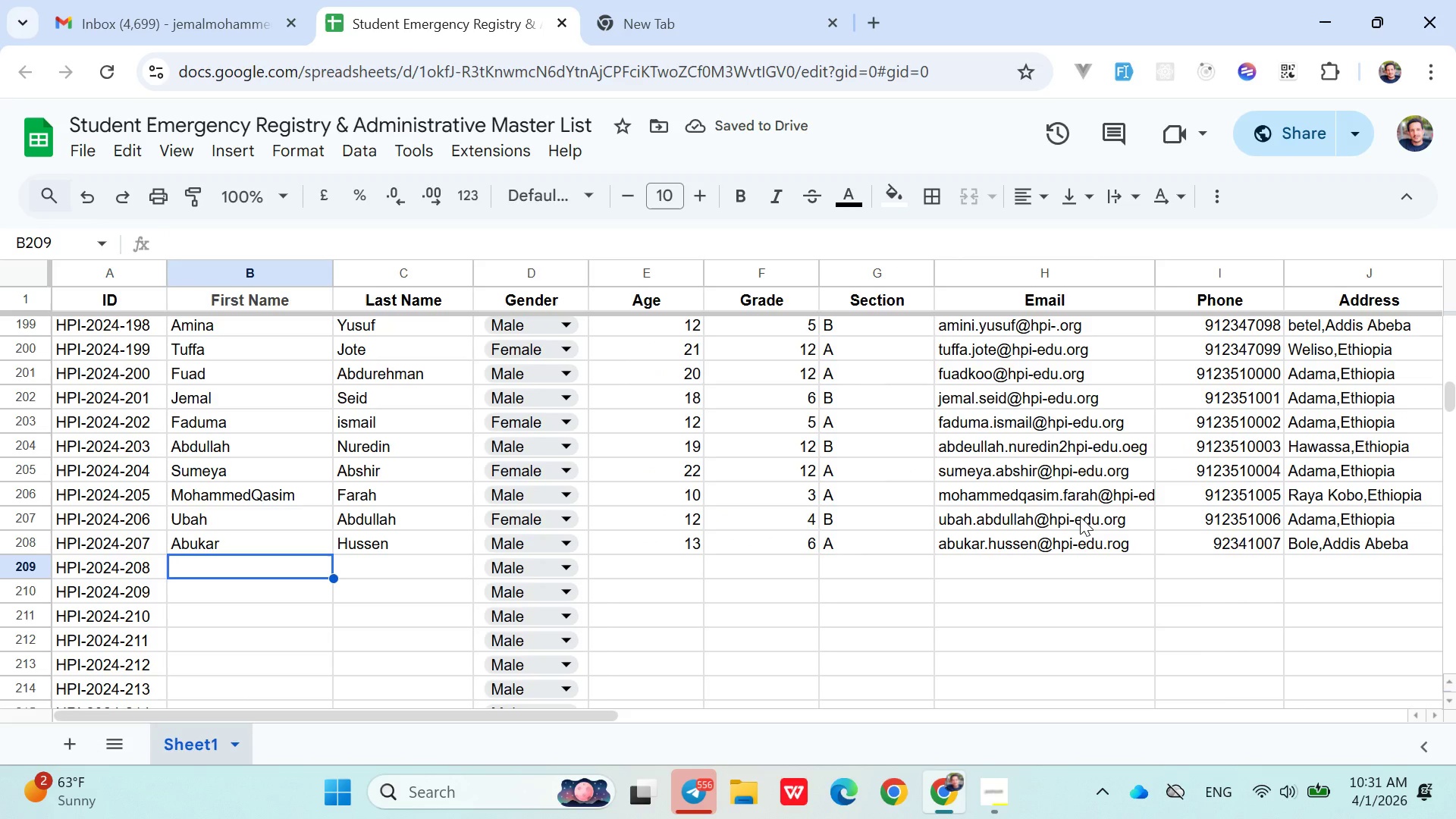 
double_click([836, 539])
 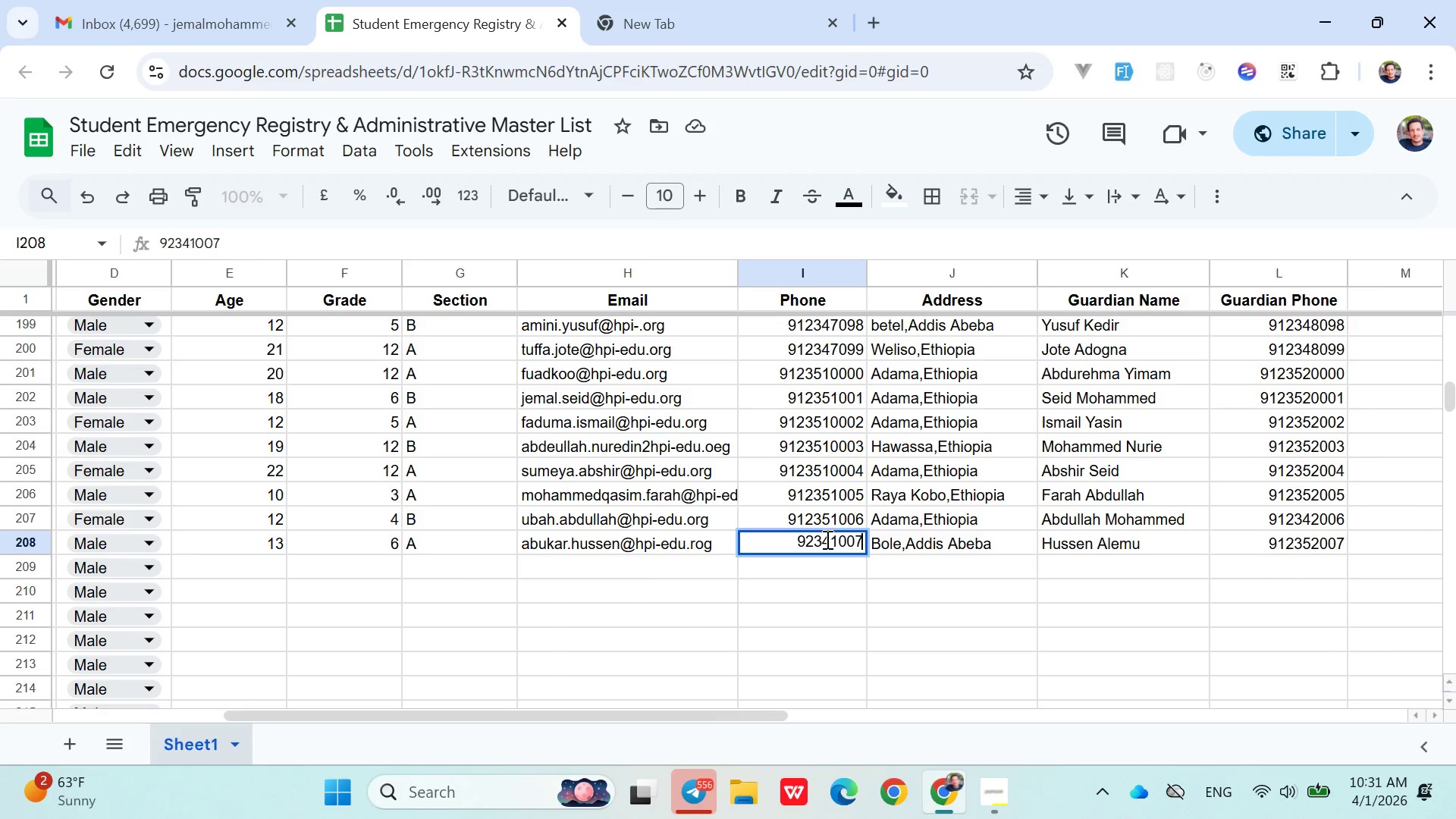 
left_click([824, 540])
 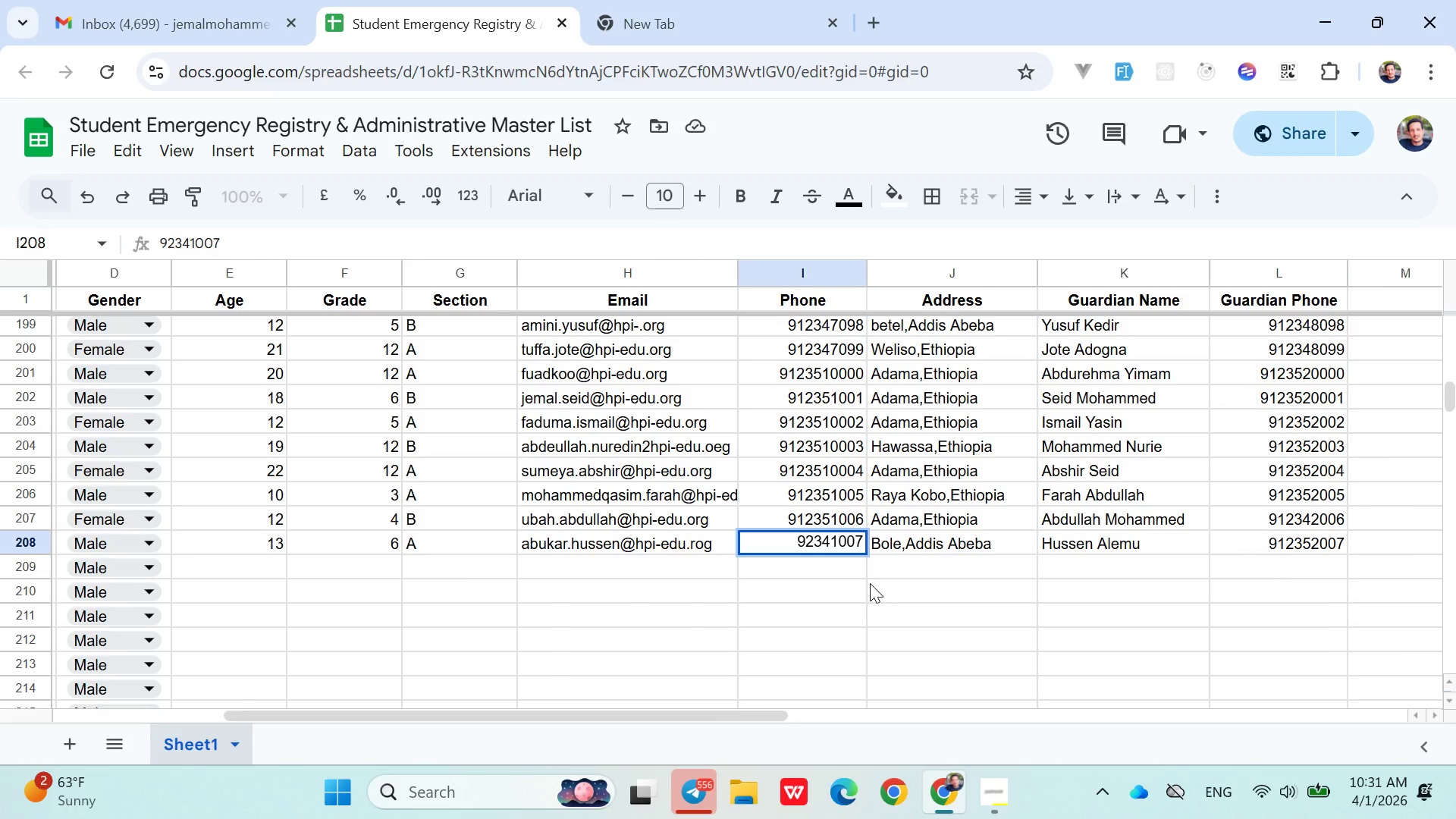 
key(ArrowRight)
 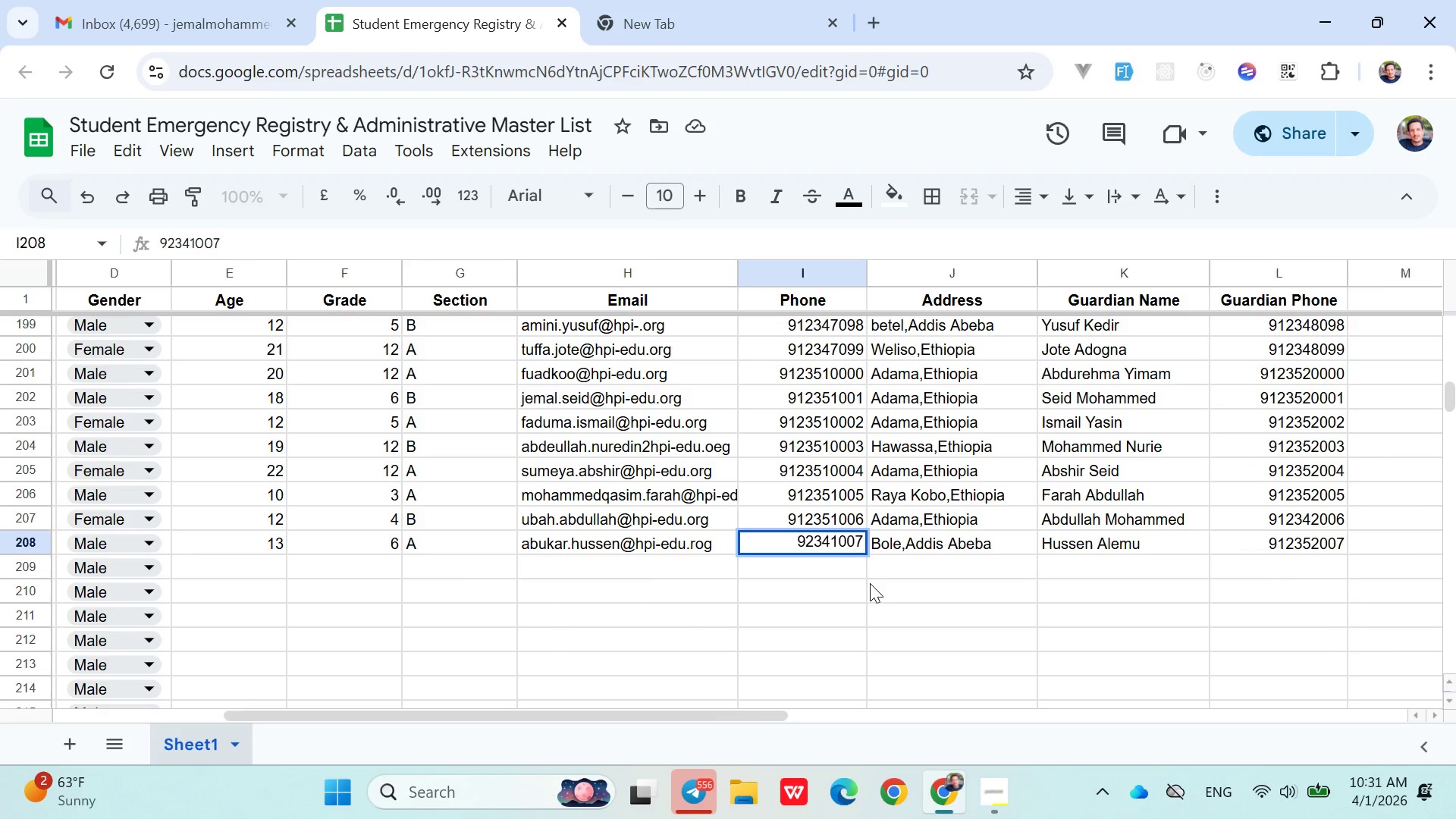 
key(Backspace)
 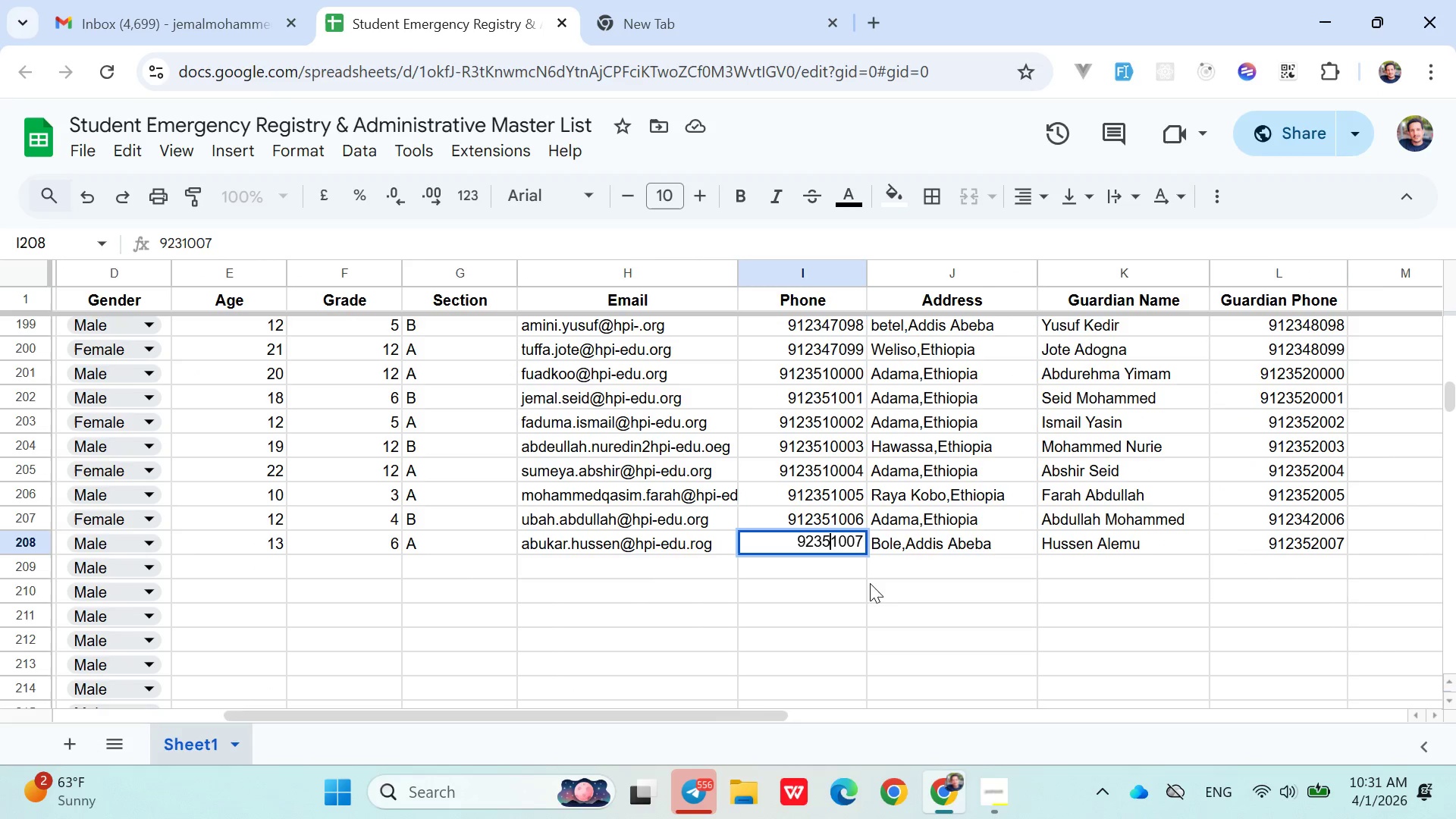 
key(5)
 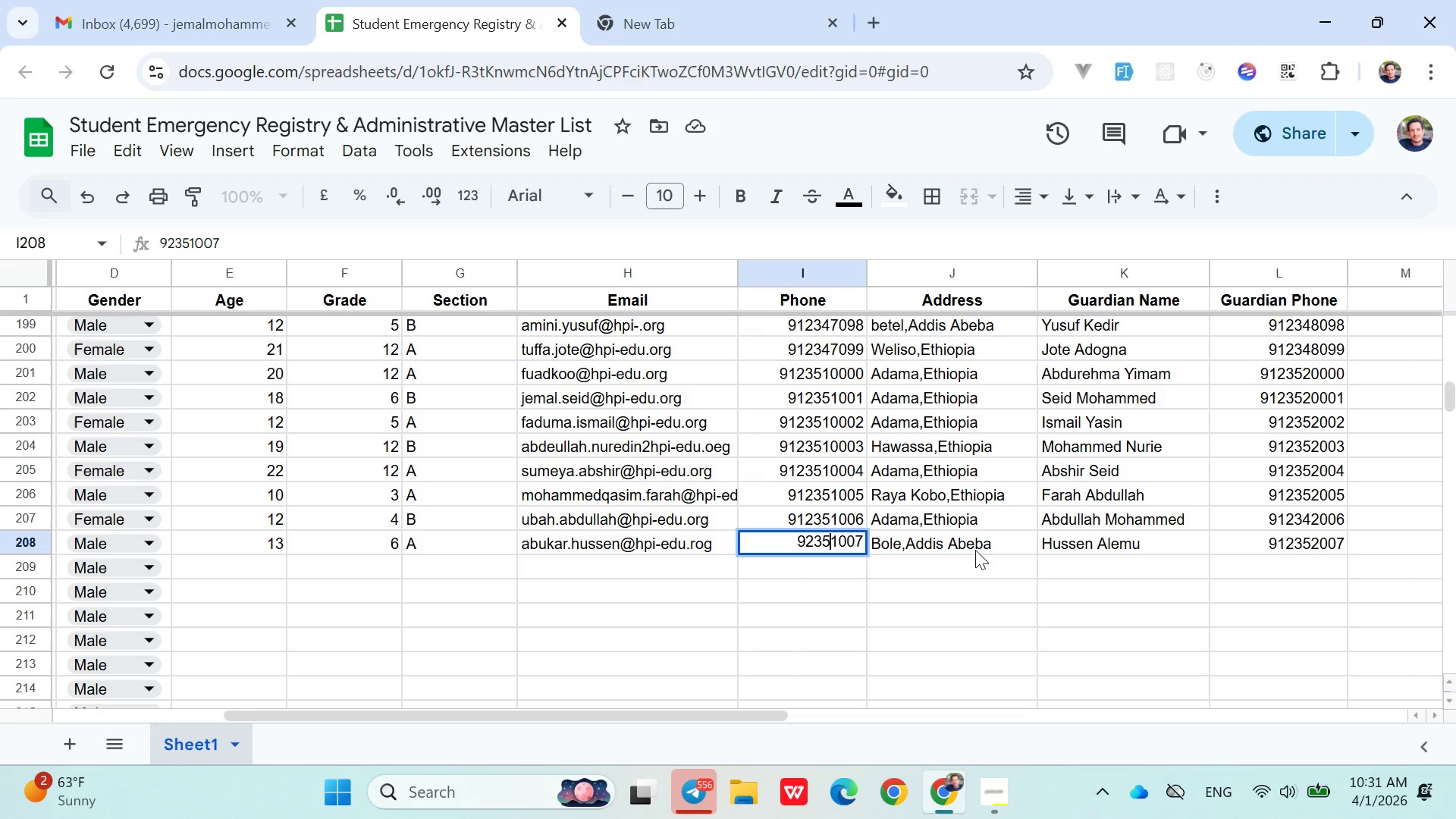 
wait(6.08)
 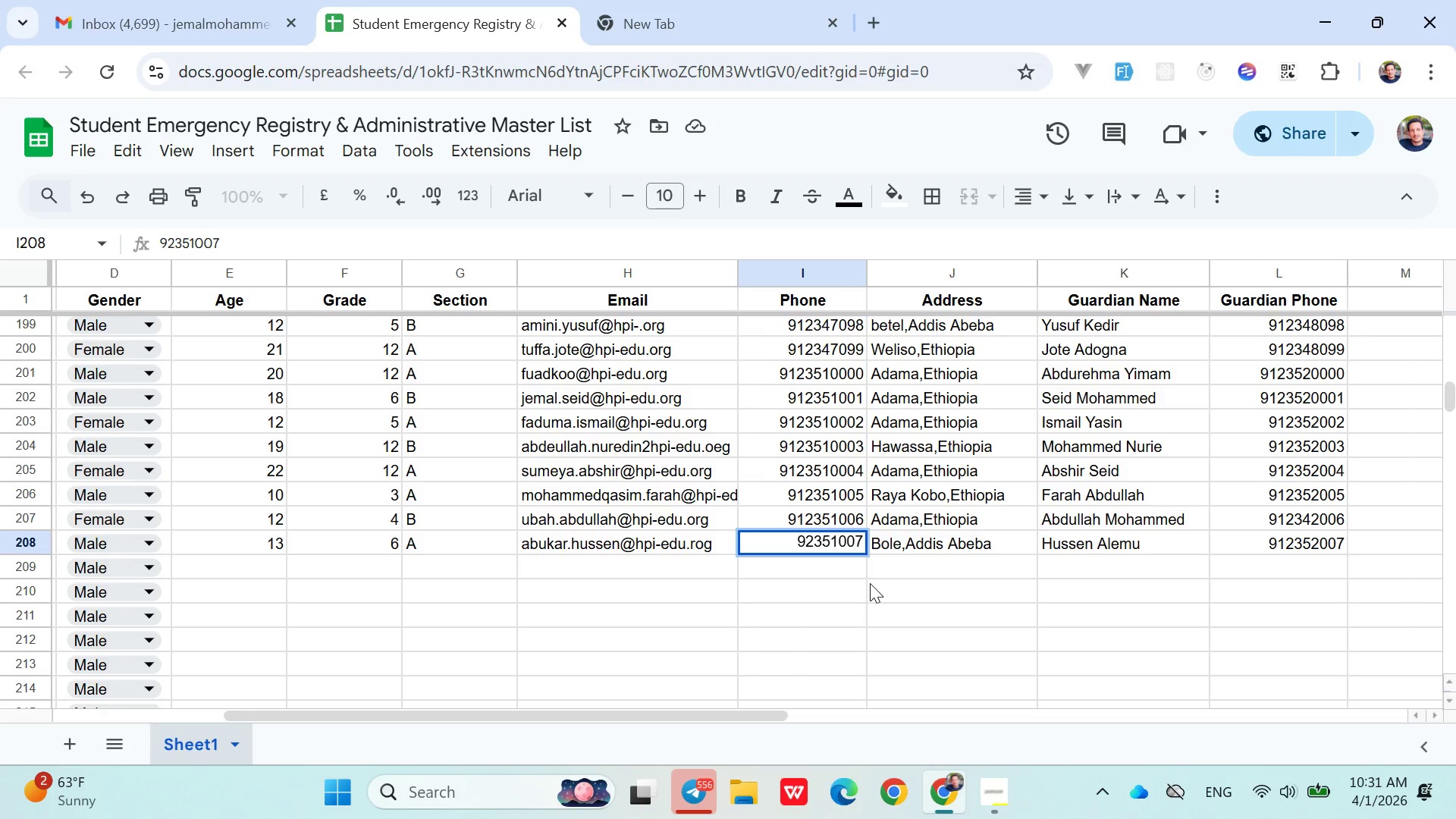 
left_click([1160, 560])
 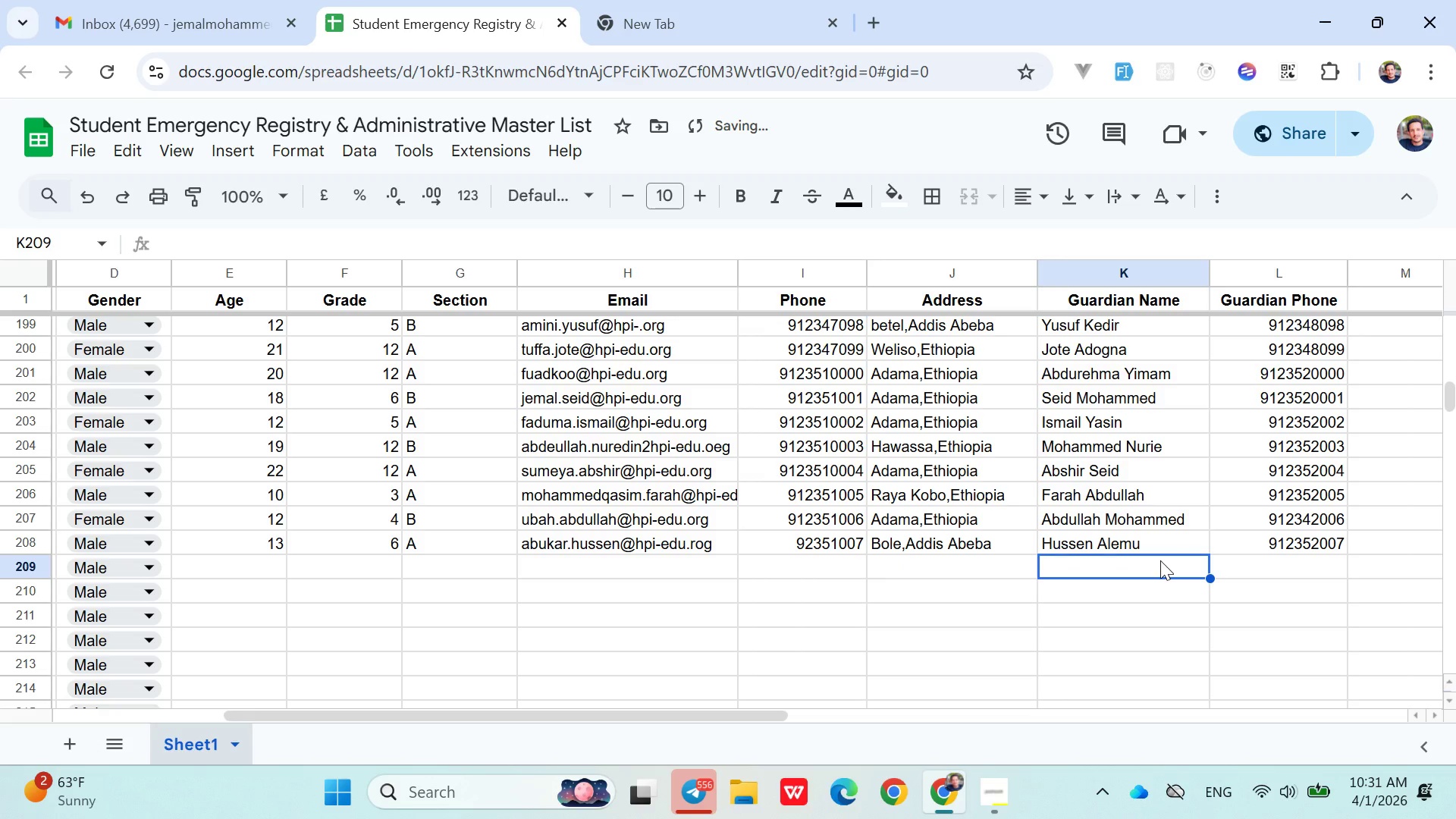 
hold_key(key=ArrowLeft, duration=1.03)
 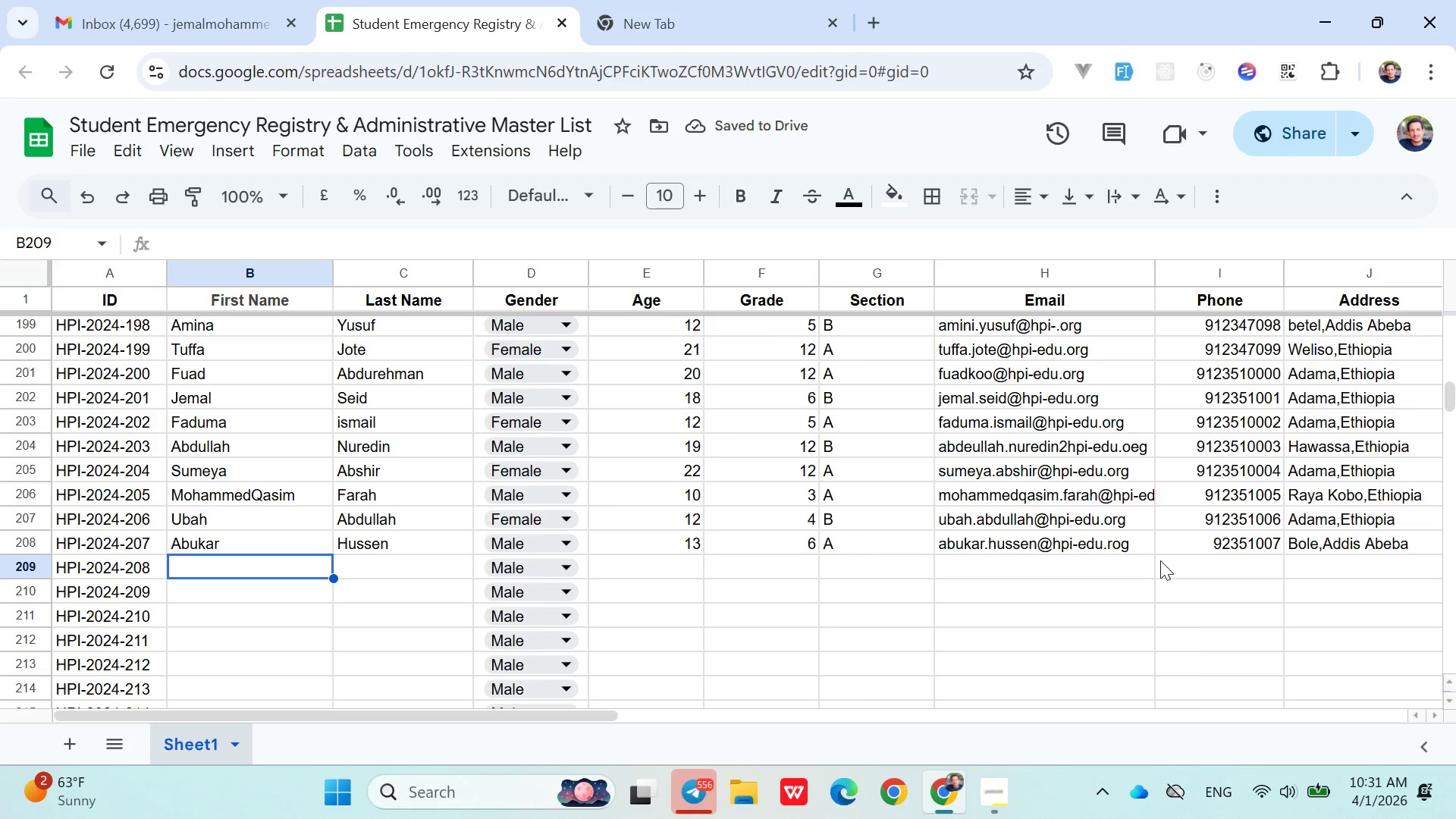 
key(ArrowRight)
 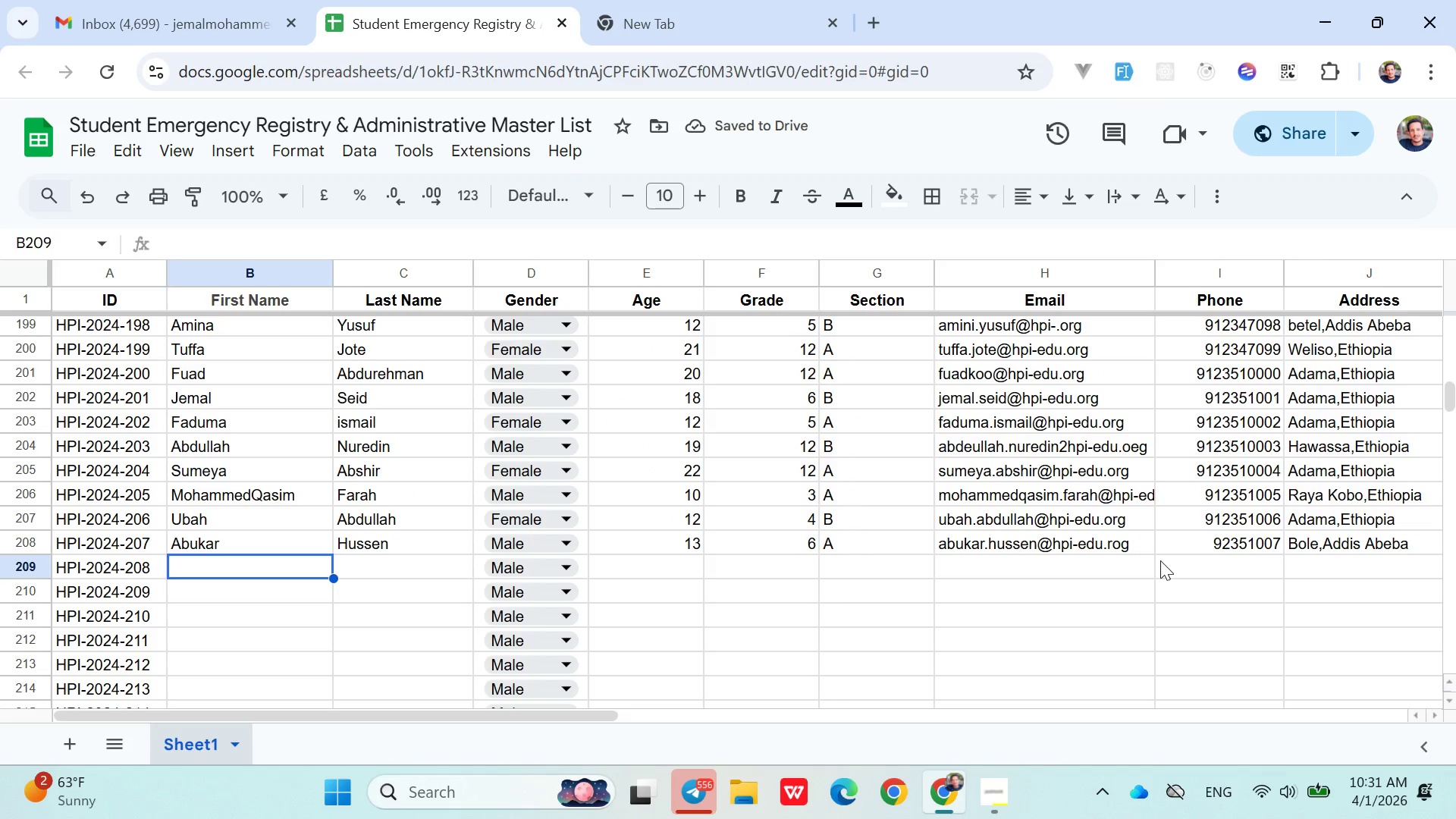 
type(Khadra)
 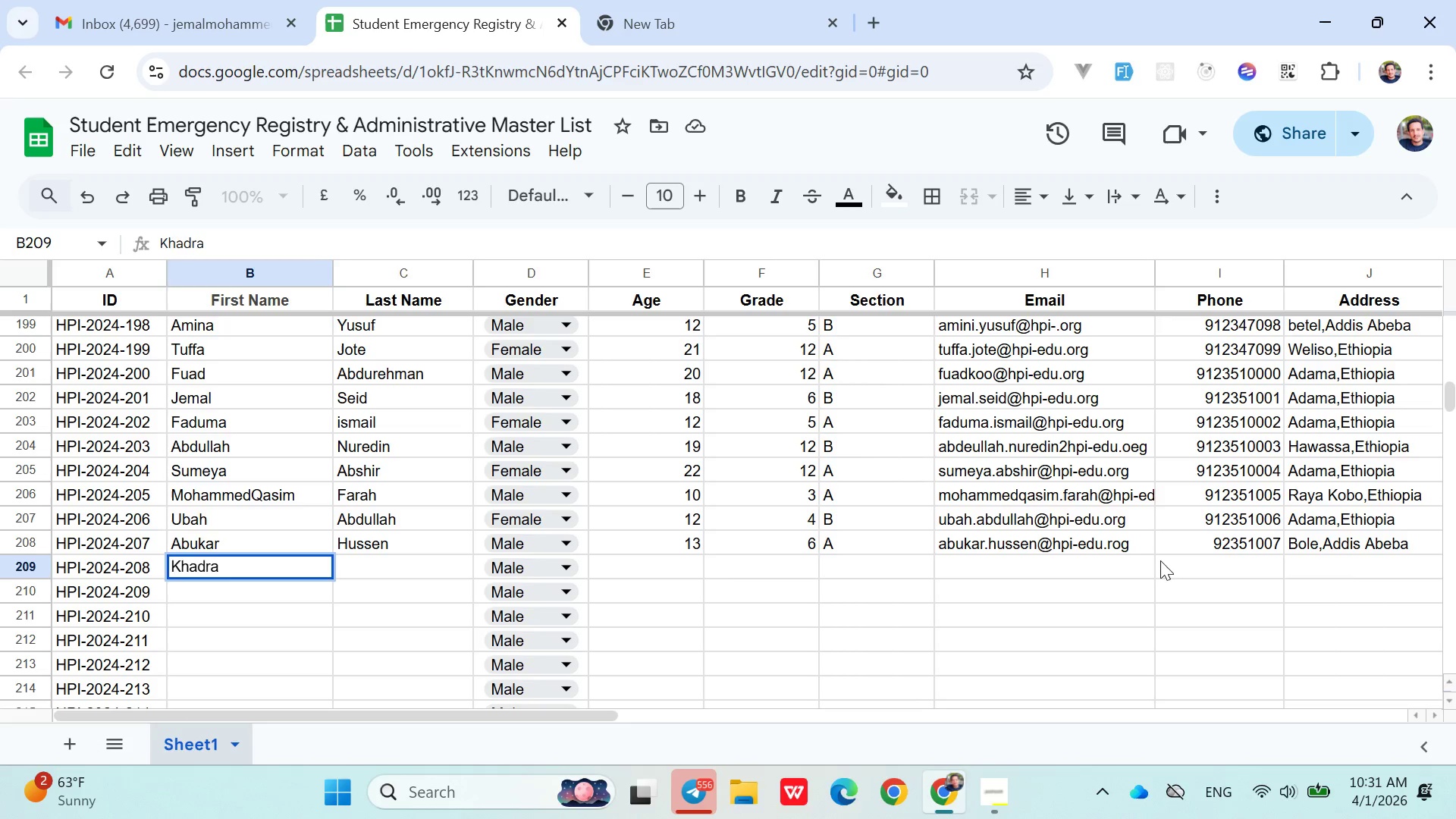 
key(ArrowRight)
 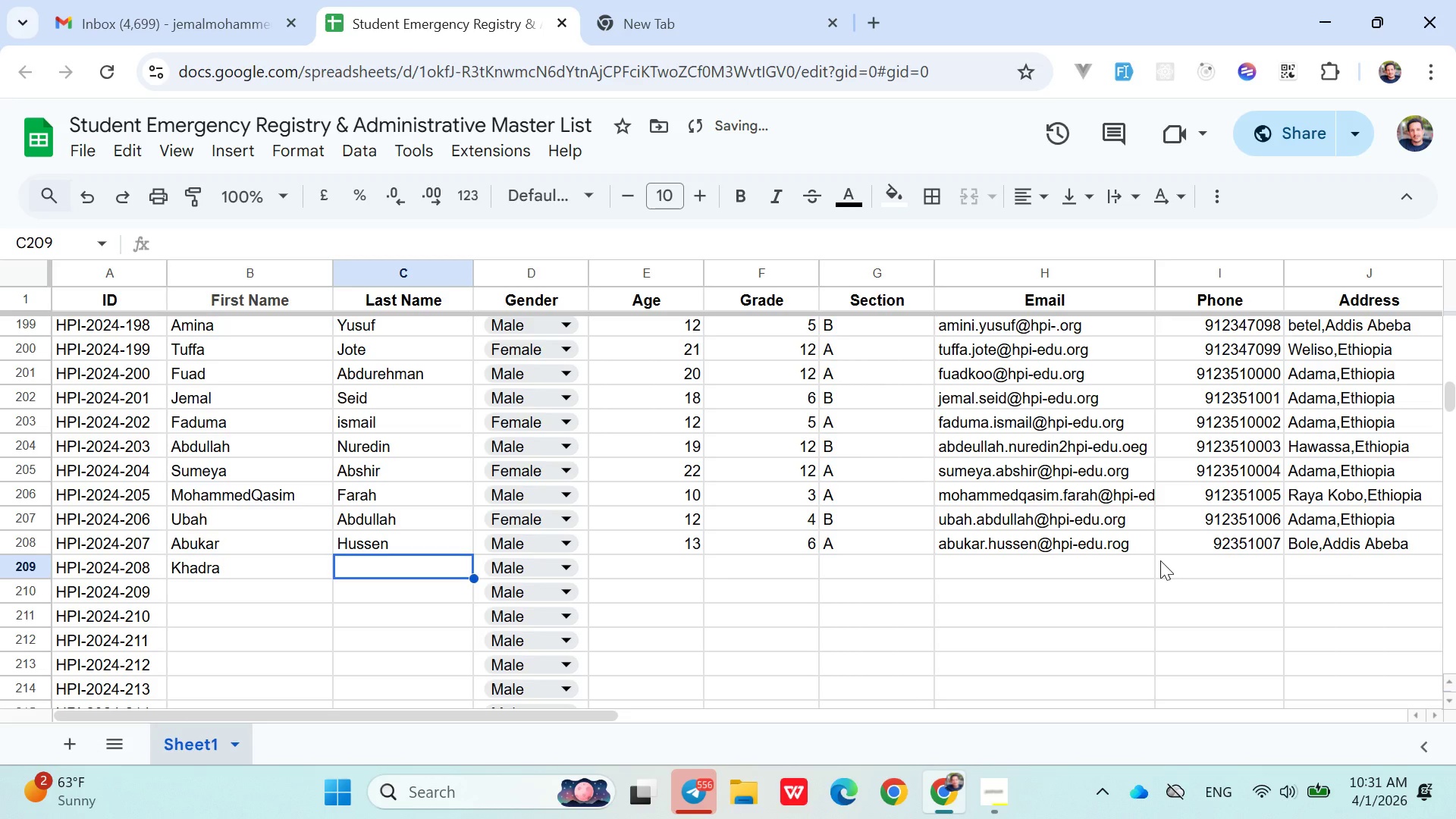 
type(warsame)
 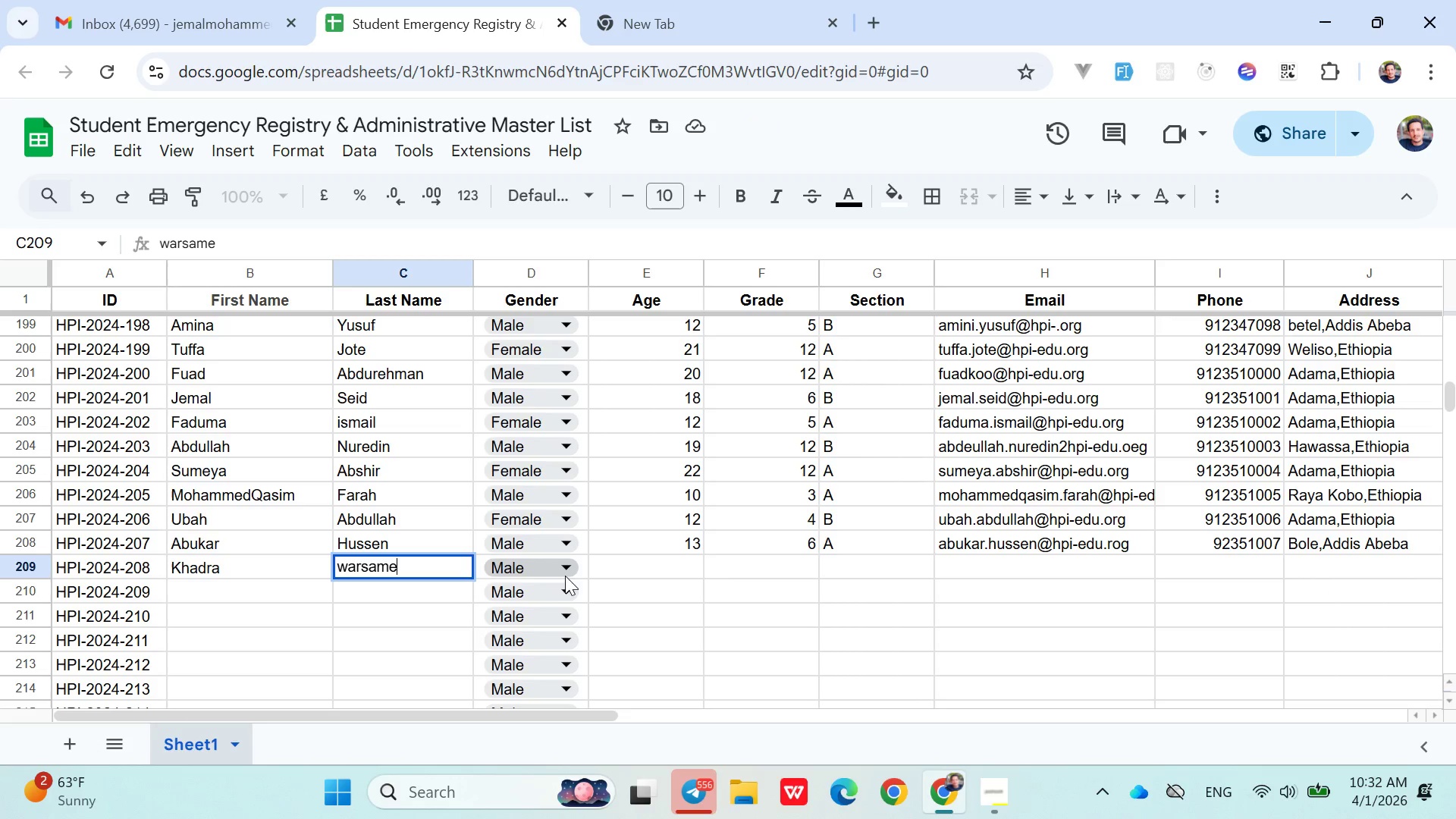 
left_click([558, 569])
 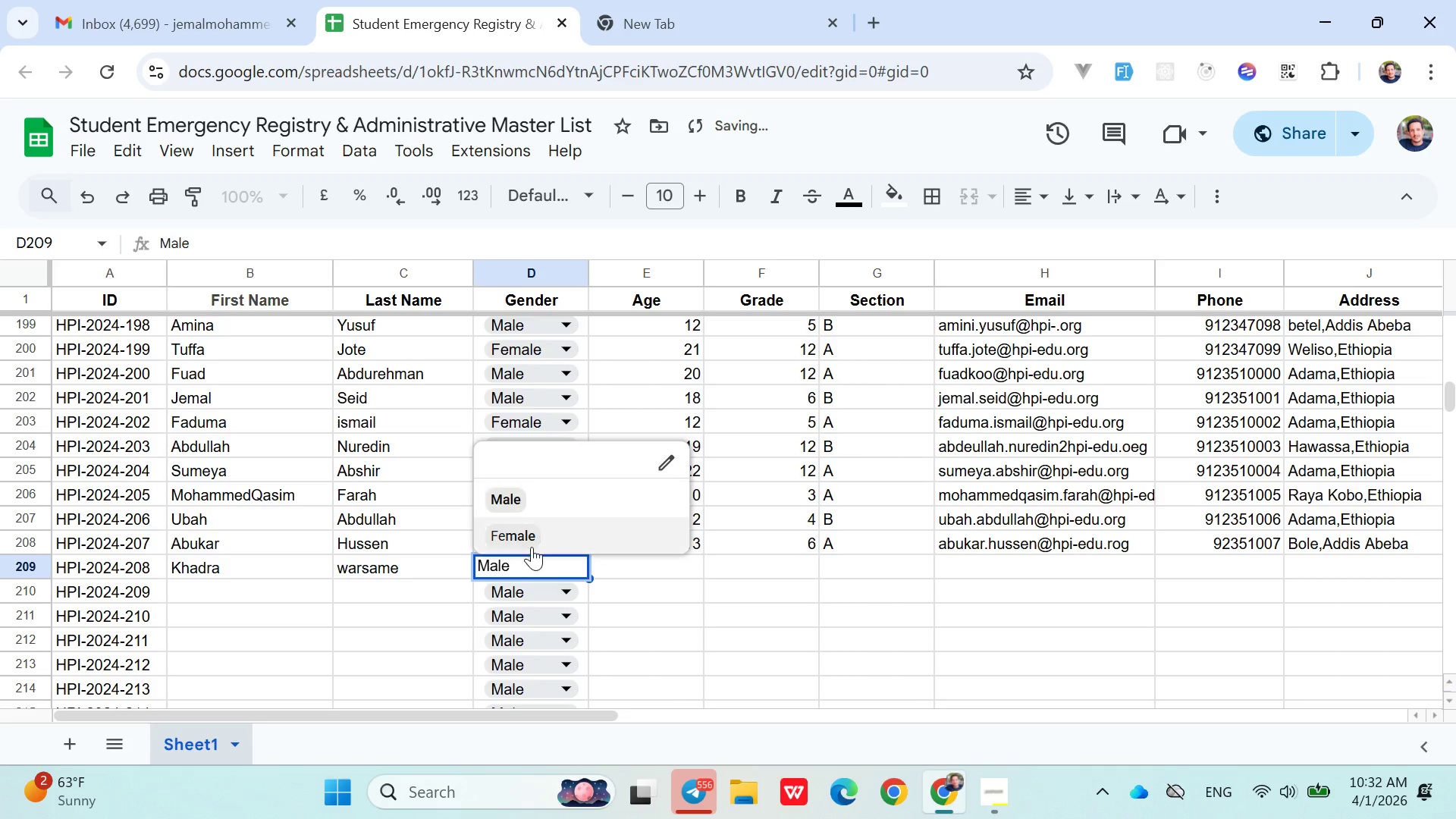 
left_click([532, 540])
 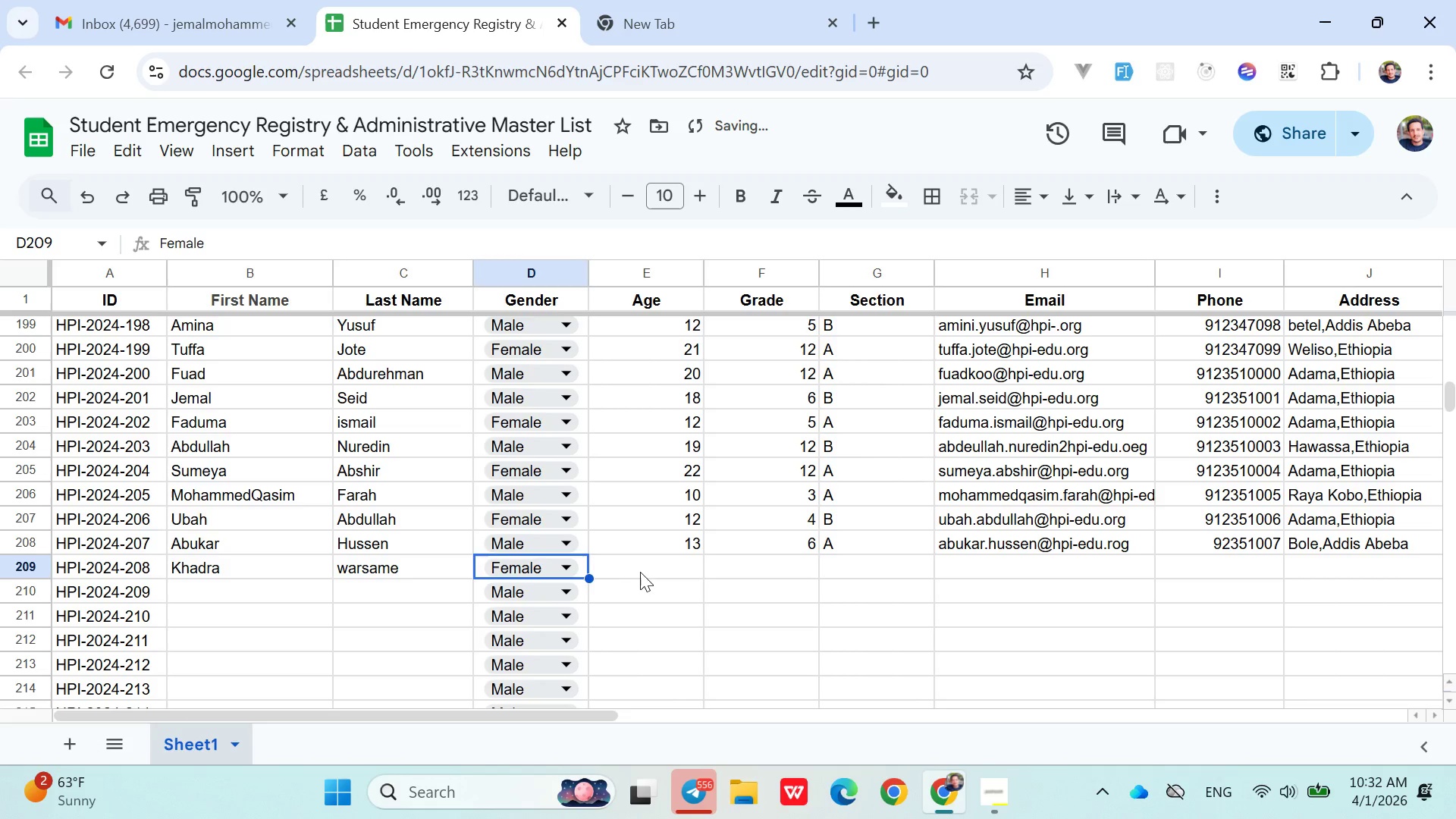 
left_click([641, 572])
 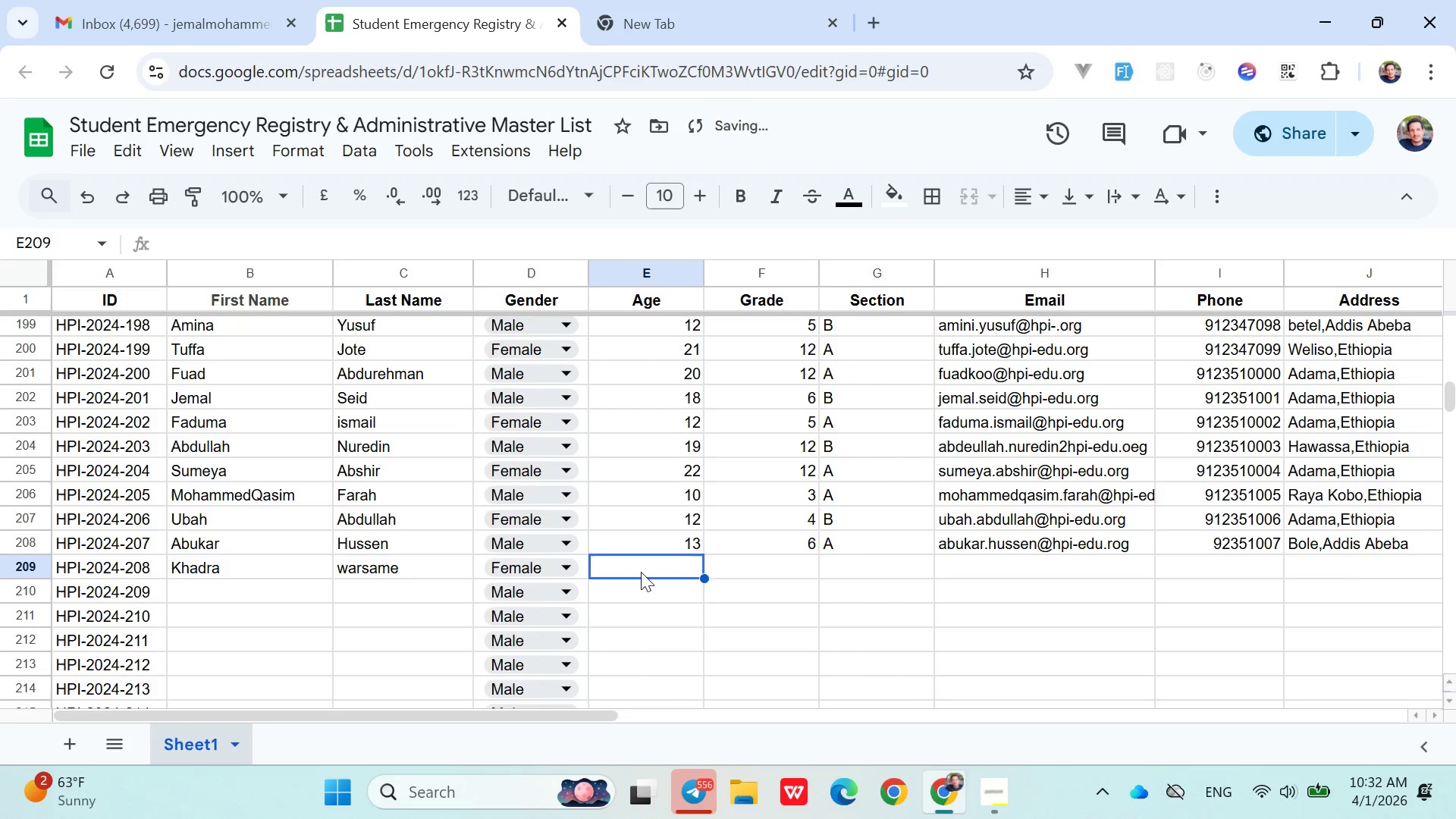 
type(12)
 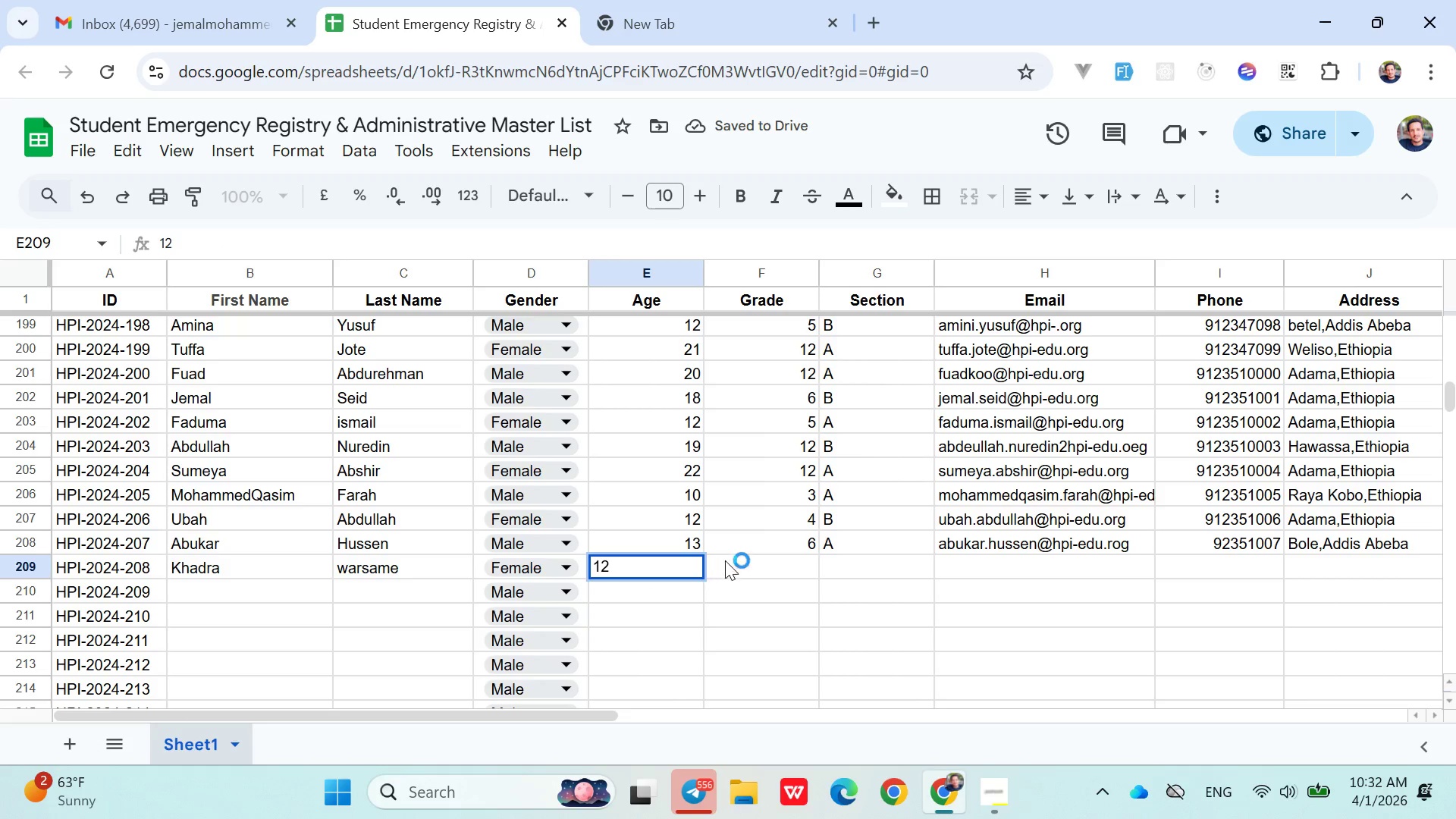 
left_click([738, 553])
 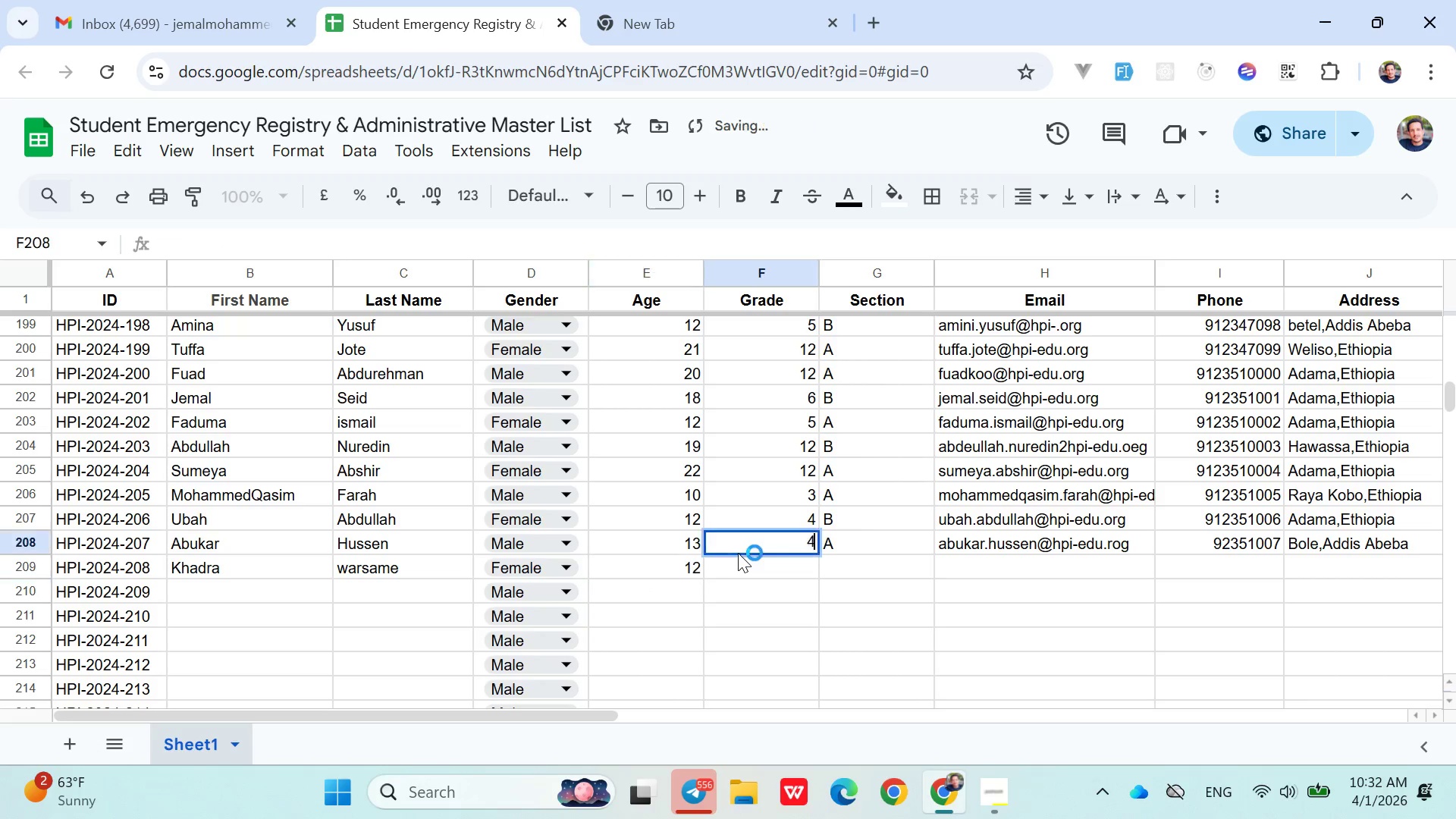 
key(4)
 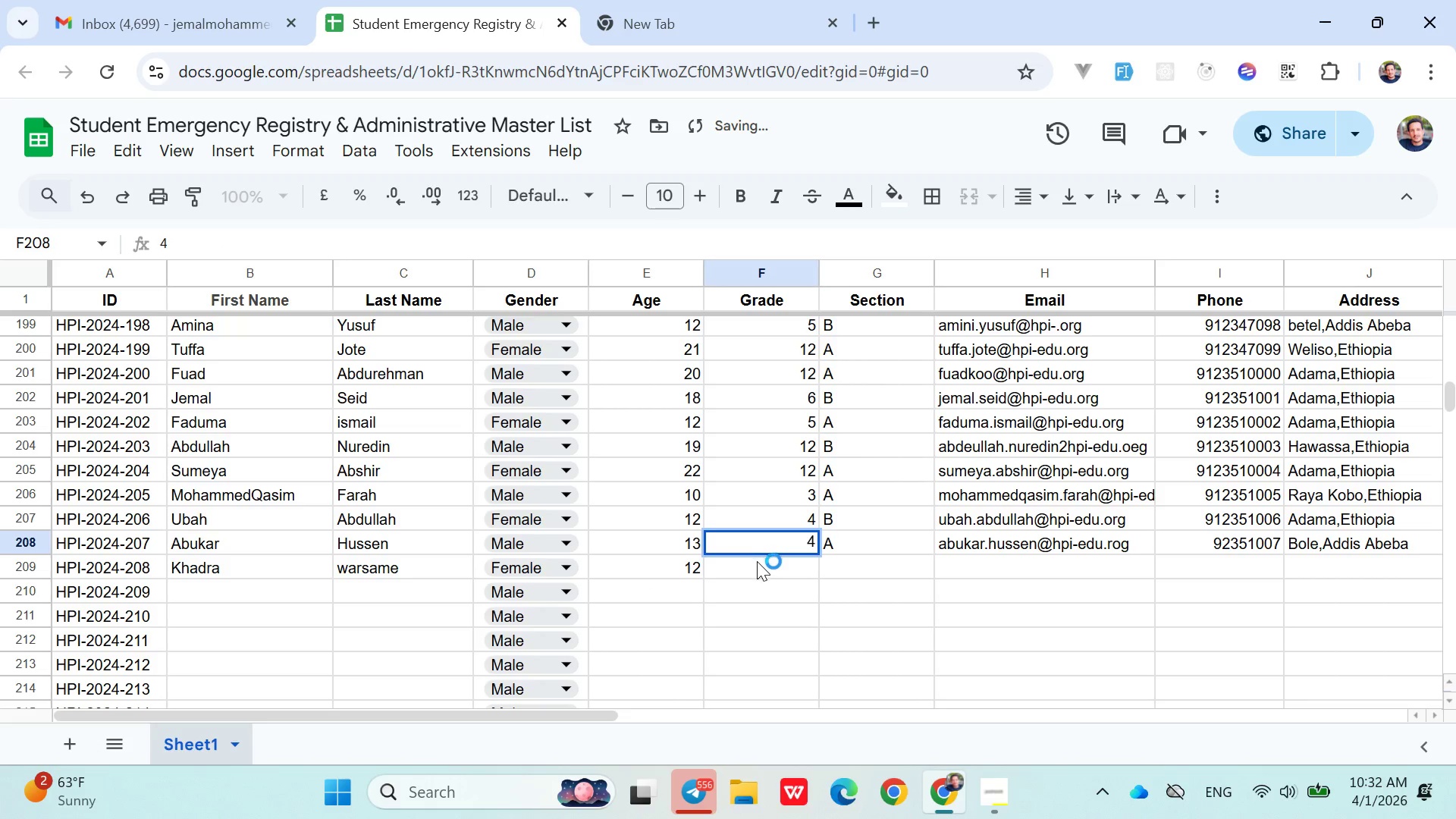 
left_click([759, 565])
 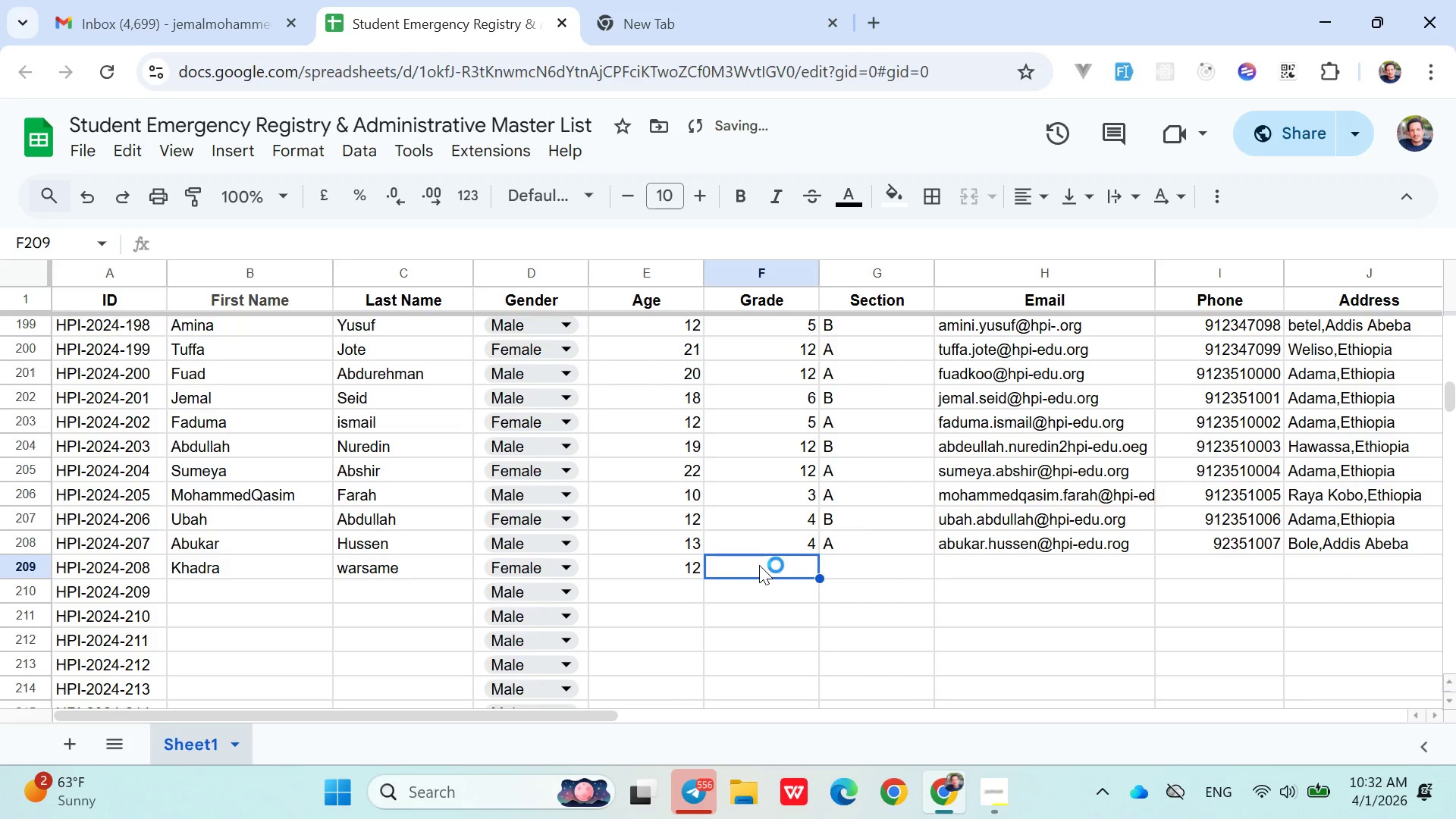 
key(4)
 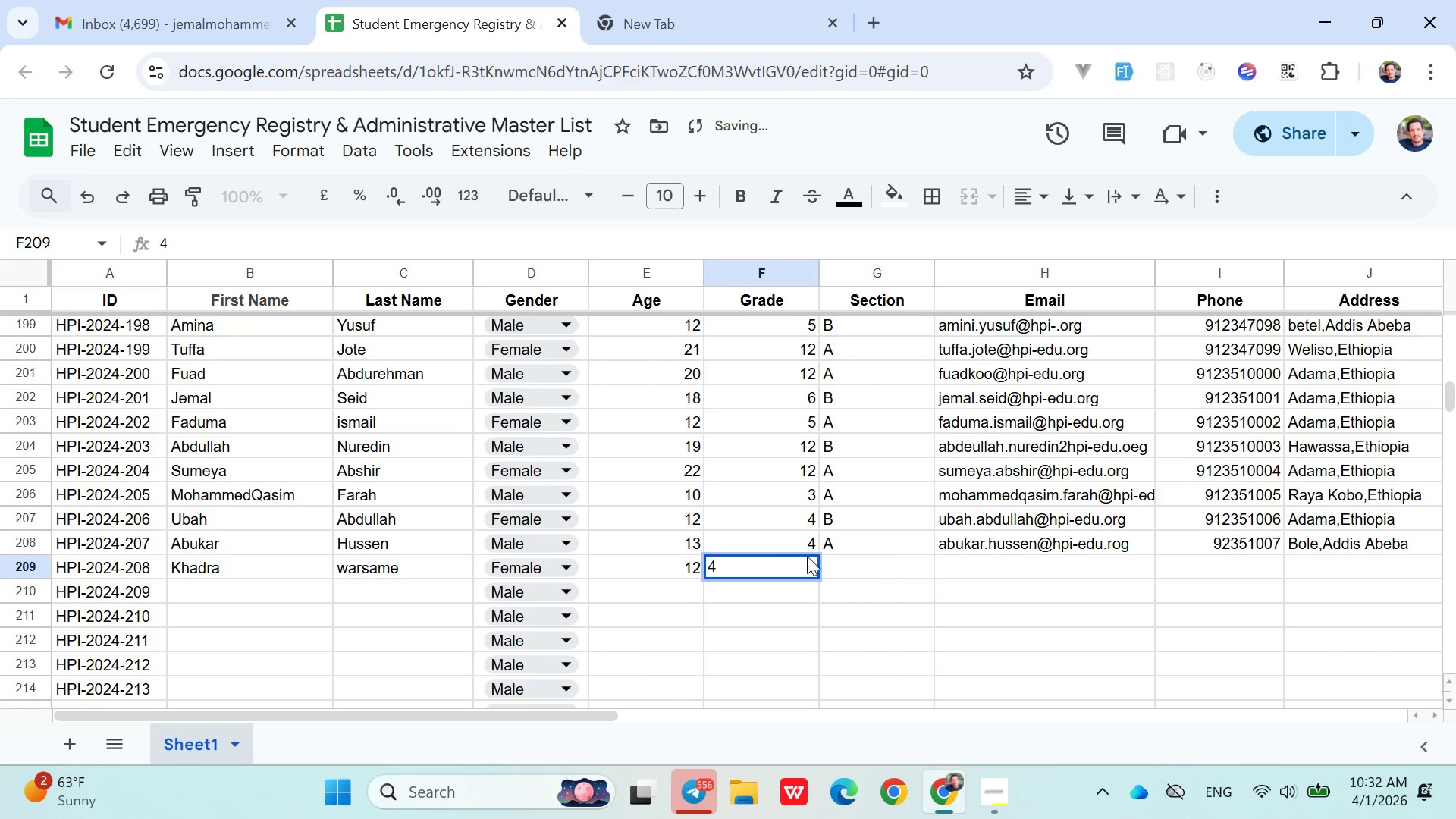 
left_click([808, 552])
 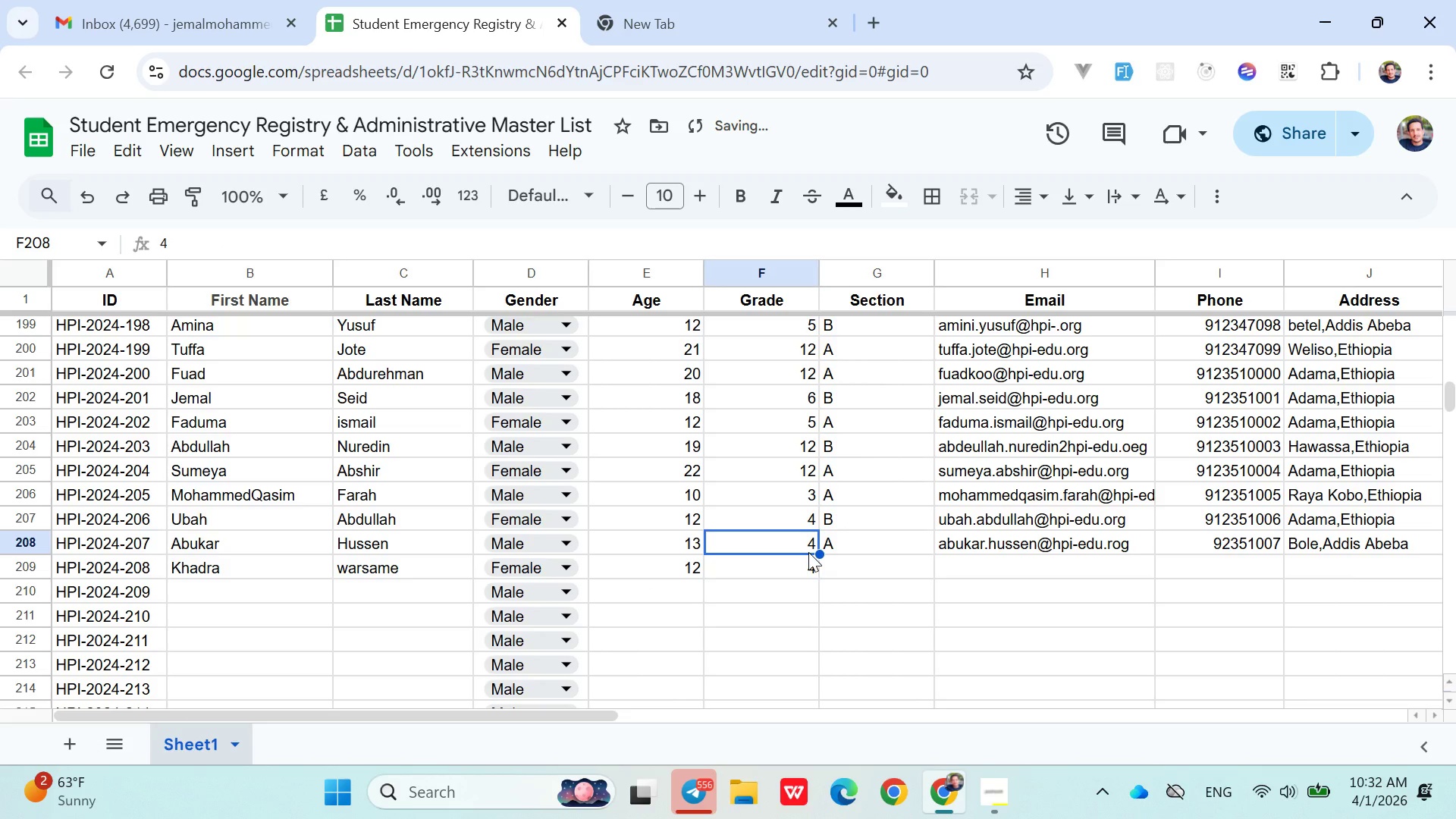 
key(6)
 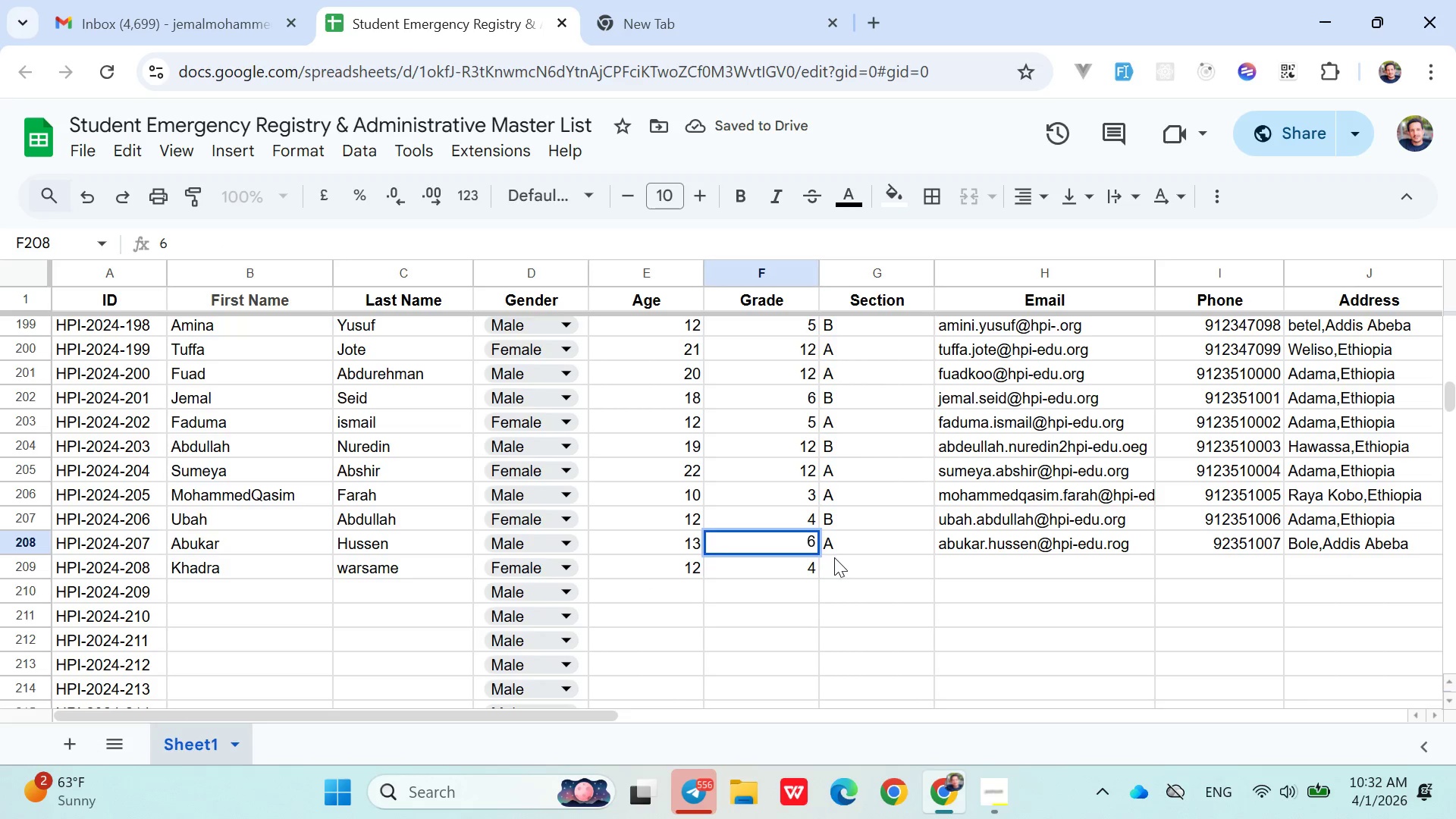 
left_click([834, 559])
 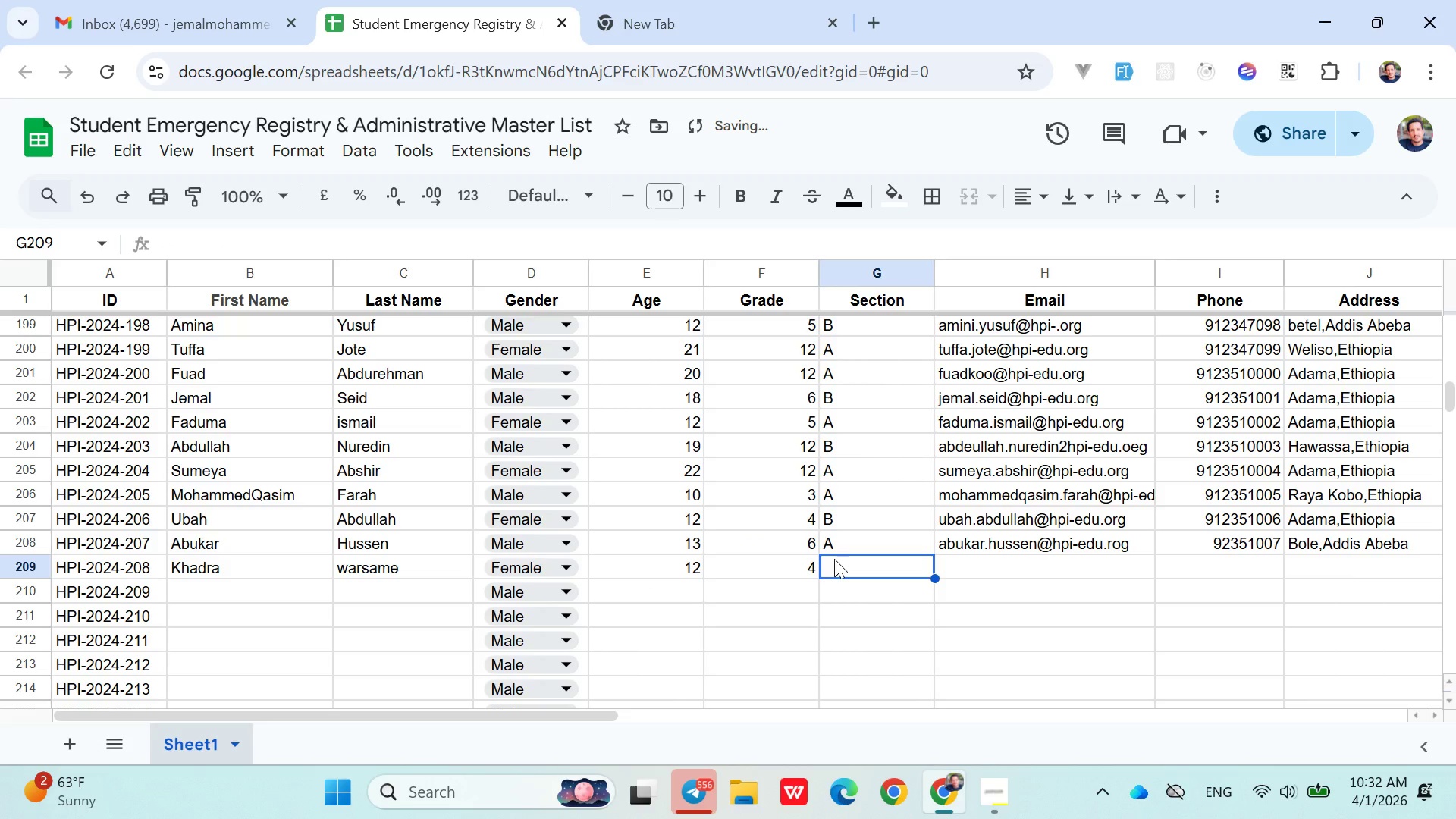 
key(Shift+B)
 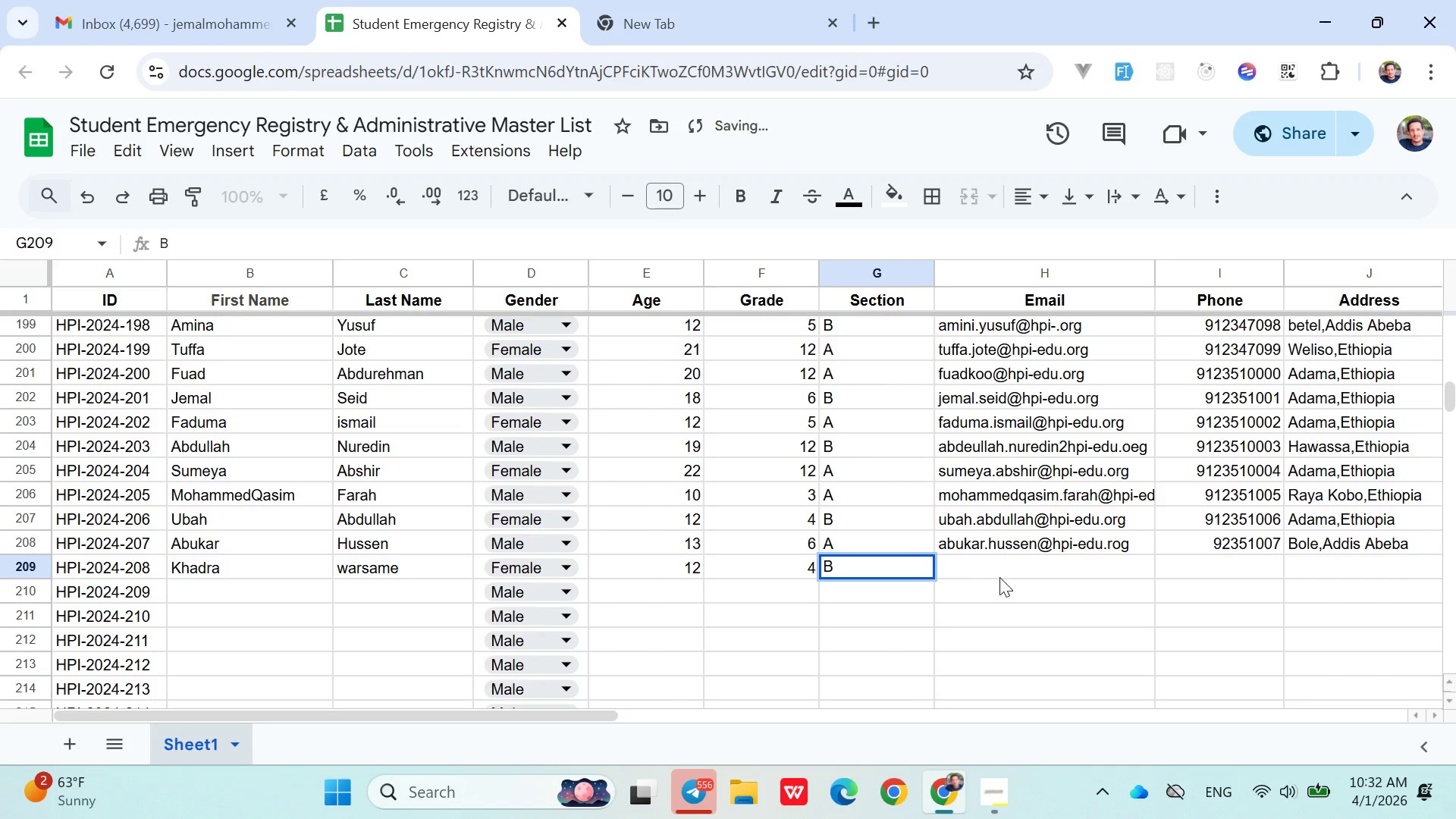 
left_click([1006, 577])
 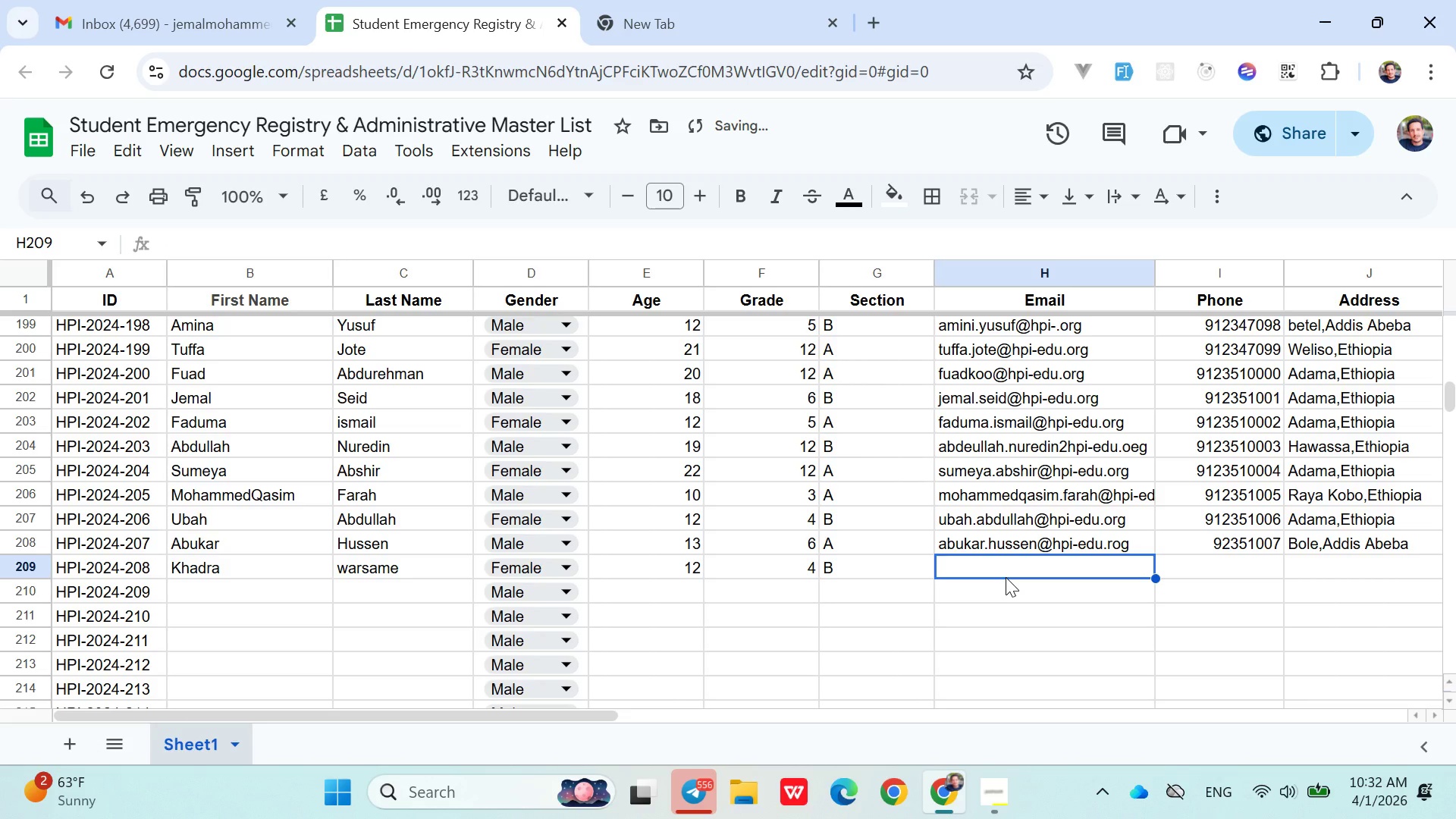 
type(khar)
key(Backspace)
type(dra.warsame@hpi-edu.org)
 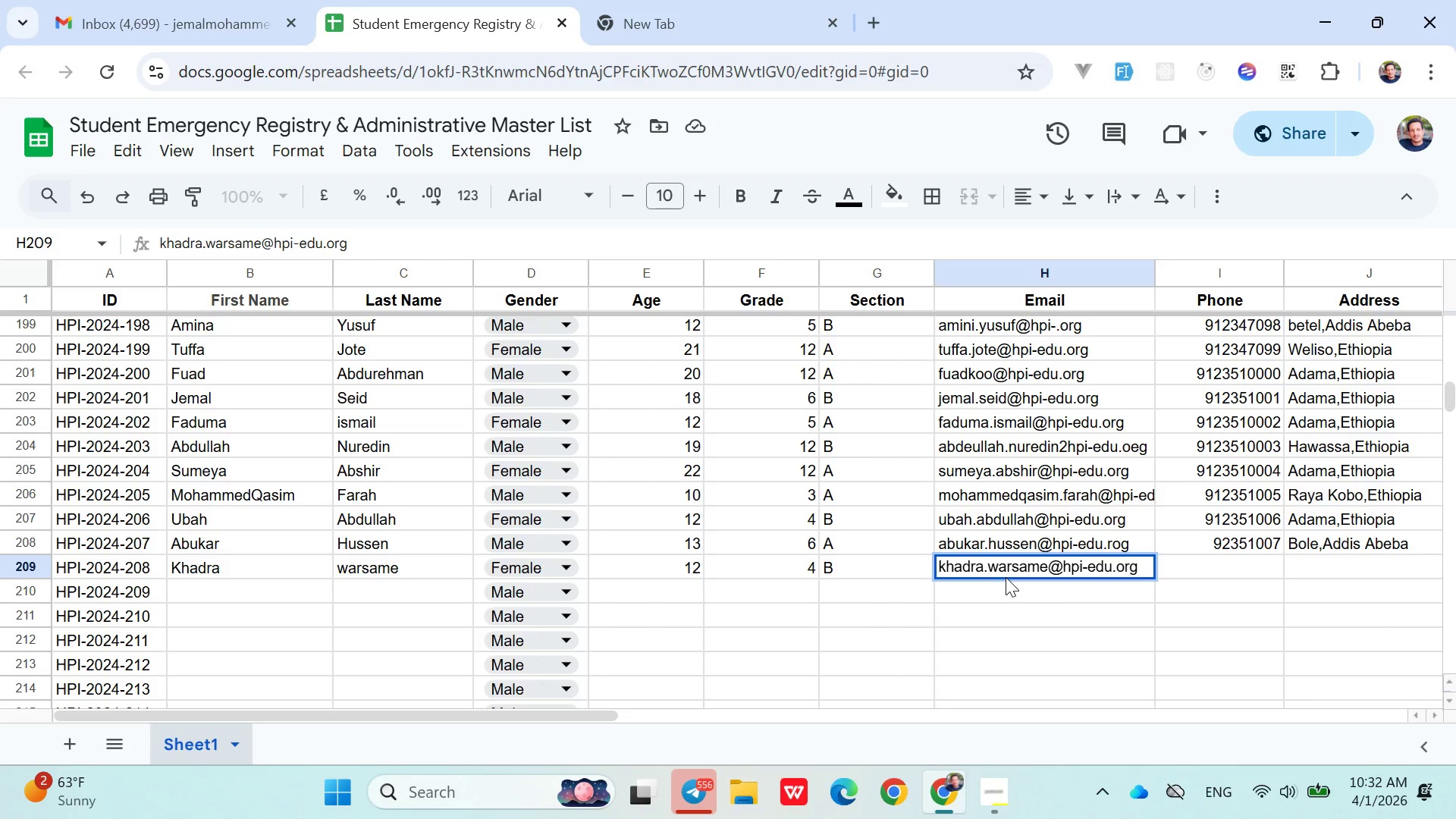 
left_click([1172, 564])
 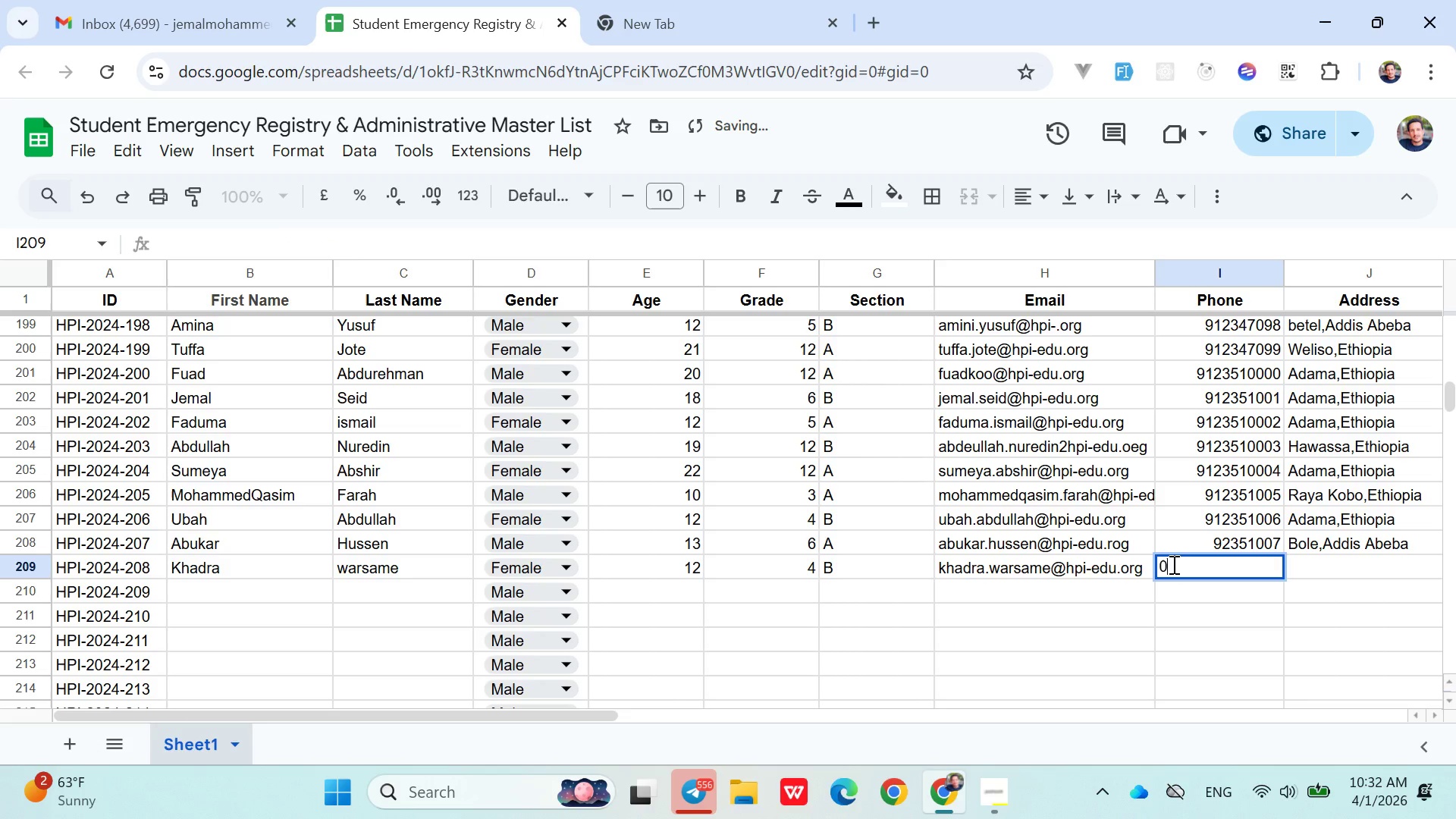 
type(0912351008)
 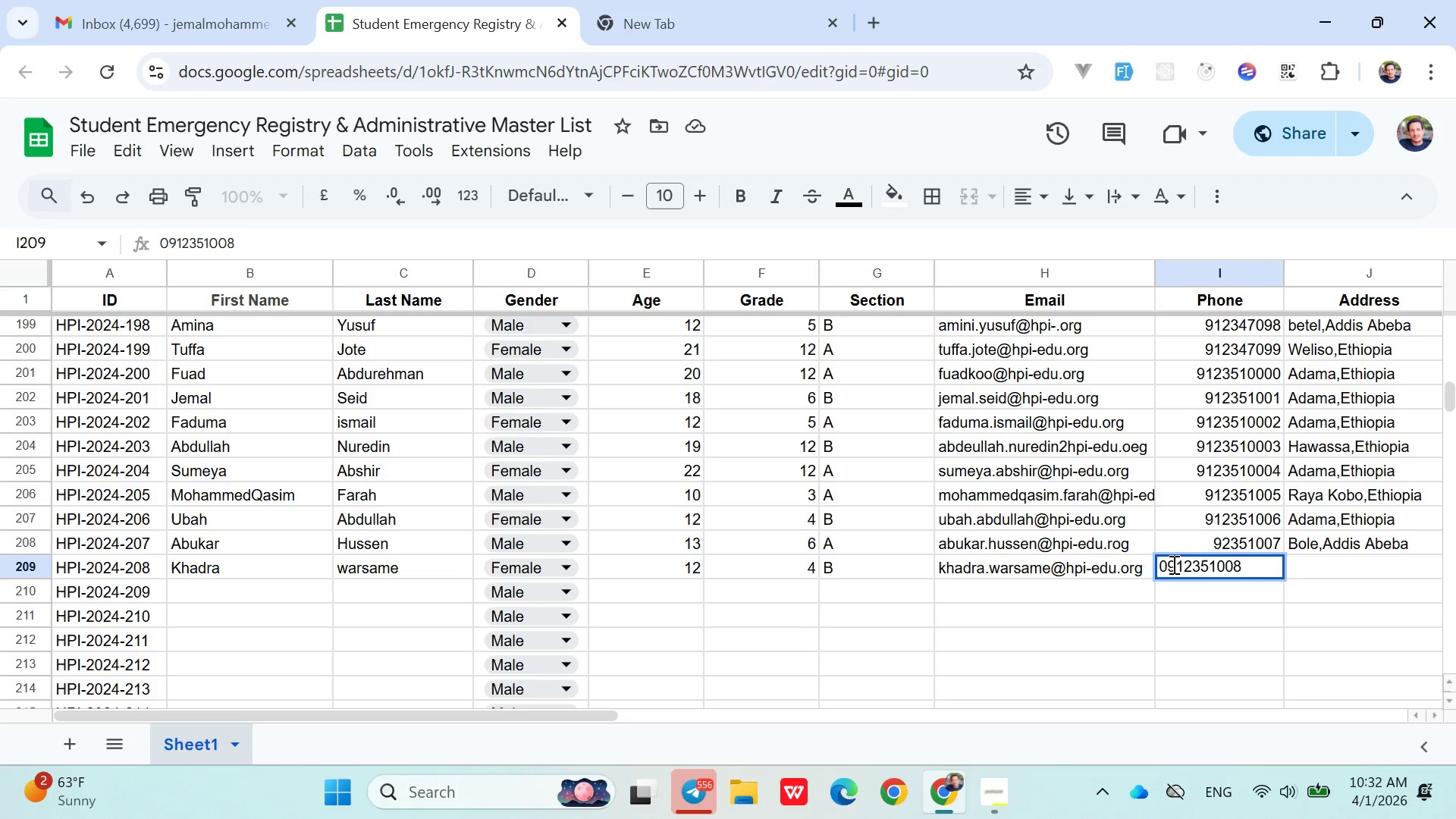 
key(ArrowRight)
 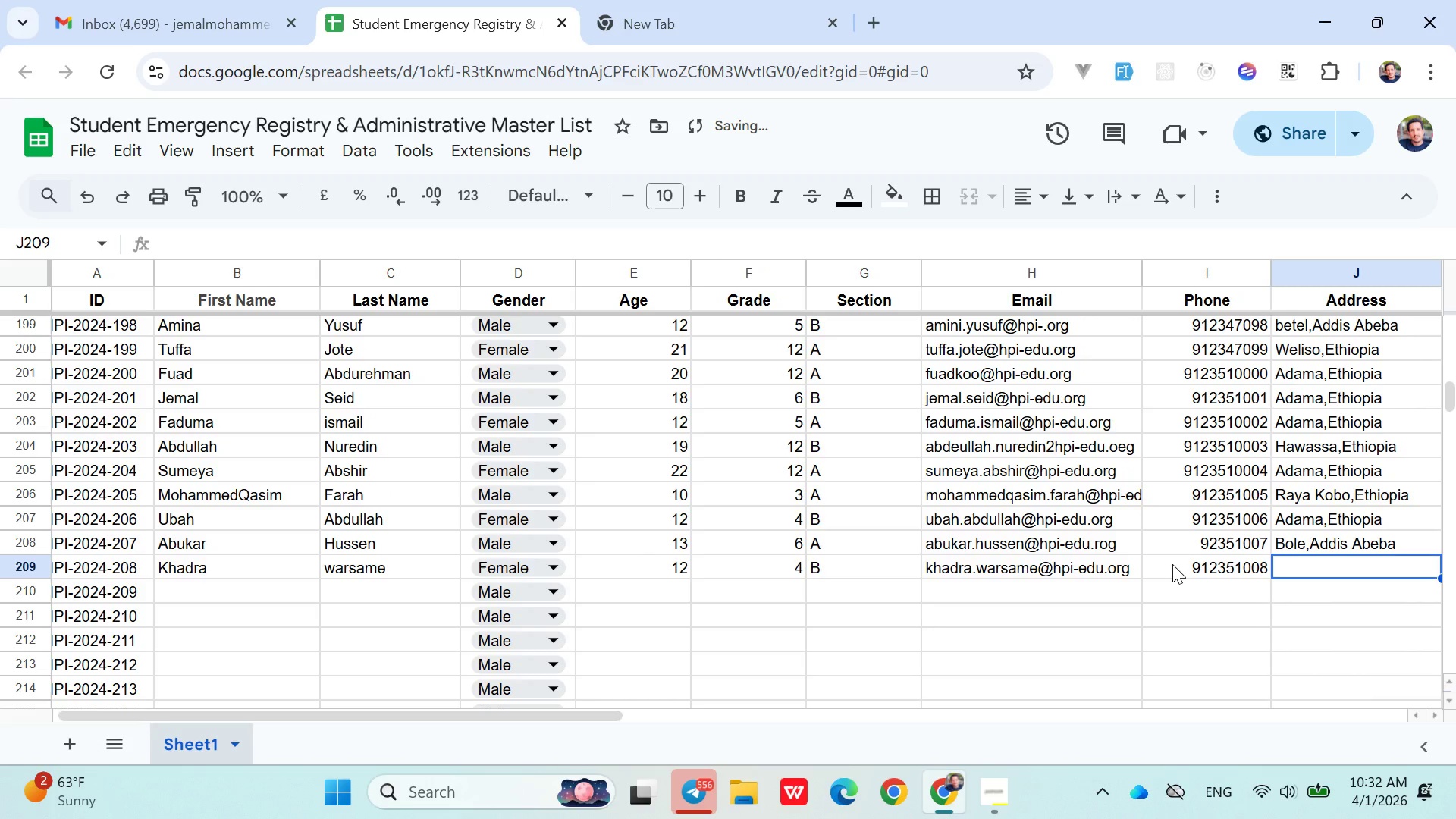 
type(Ada)
 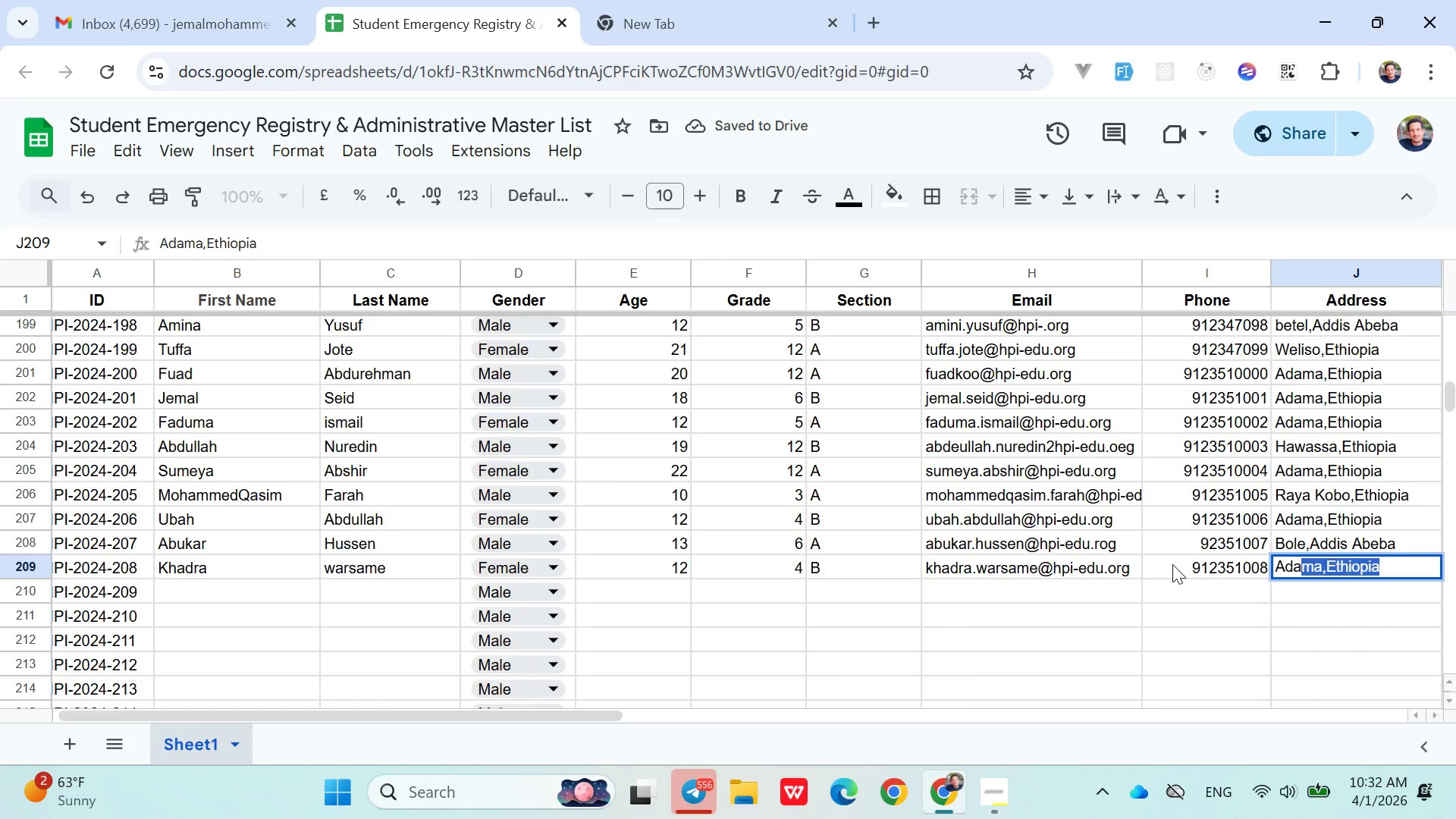 
key(ArrowRight)
 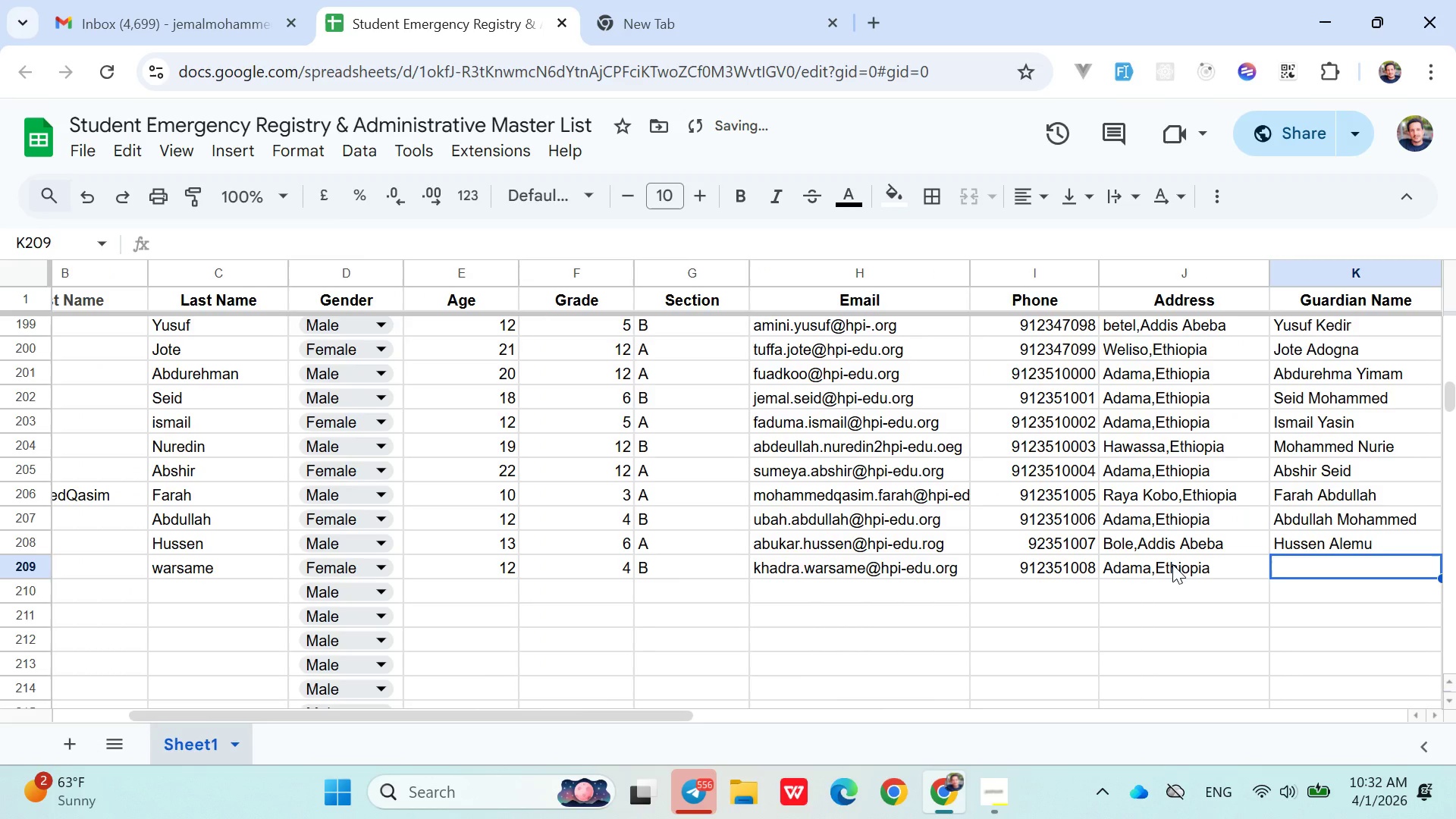 
type(Warsame Gedade)
 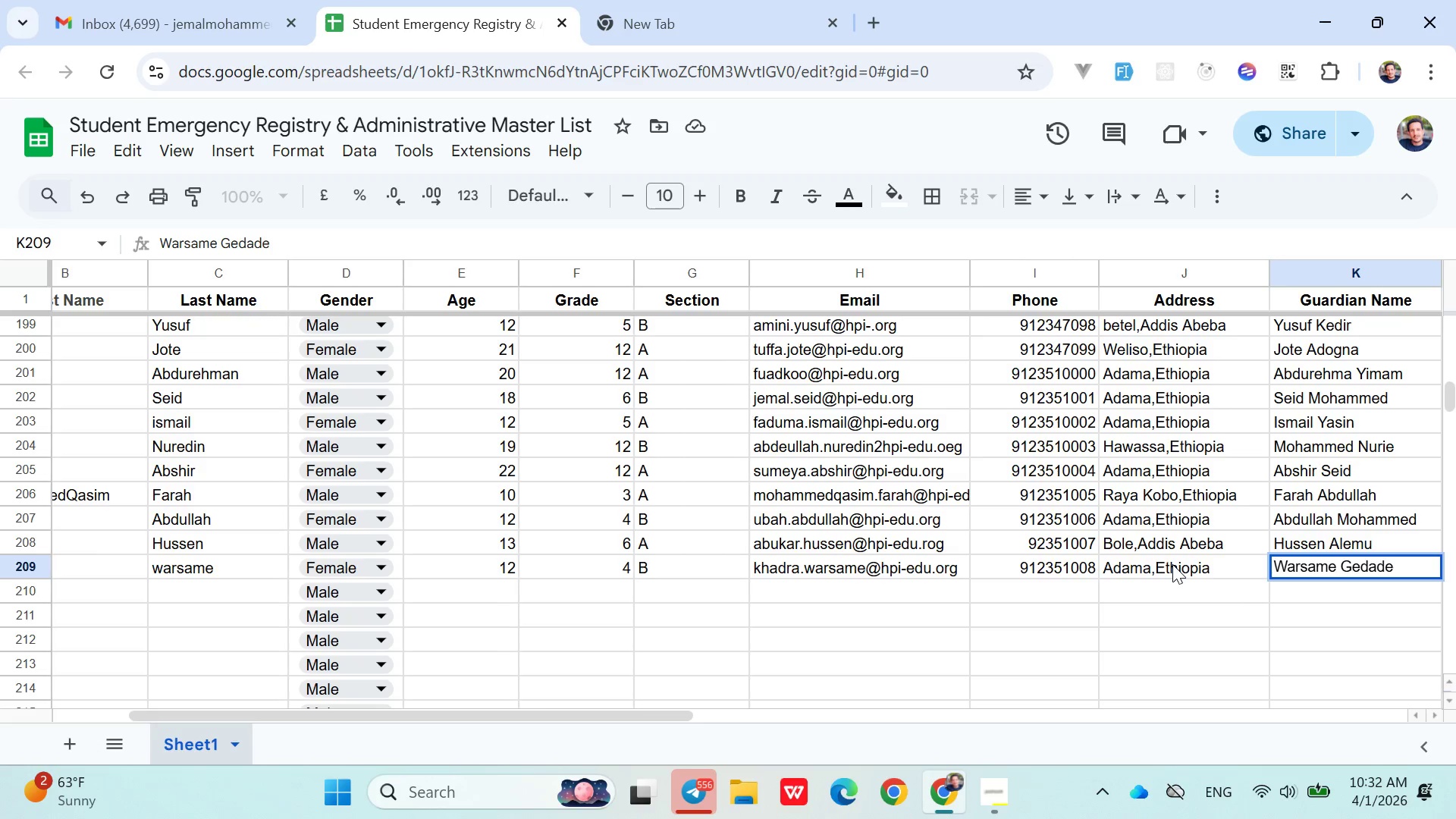 
key(ArrowRight)
 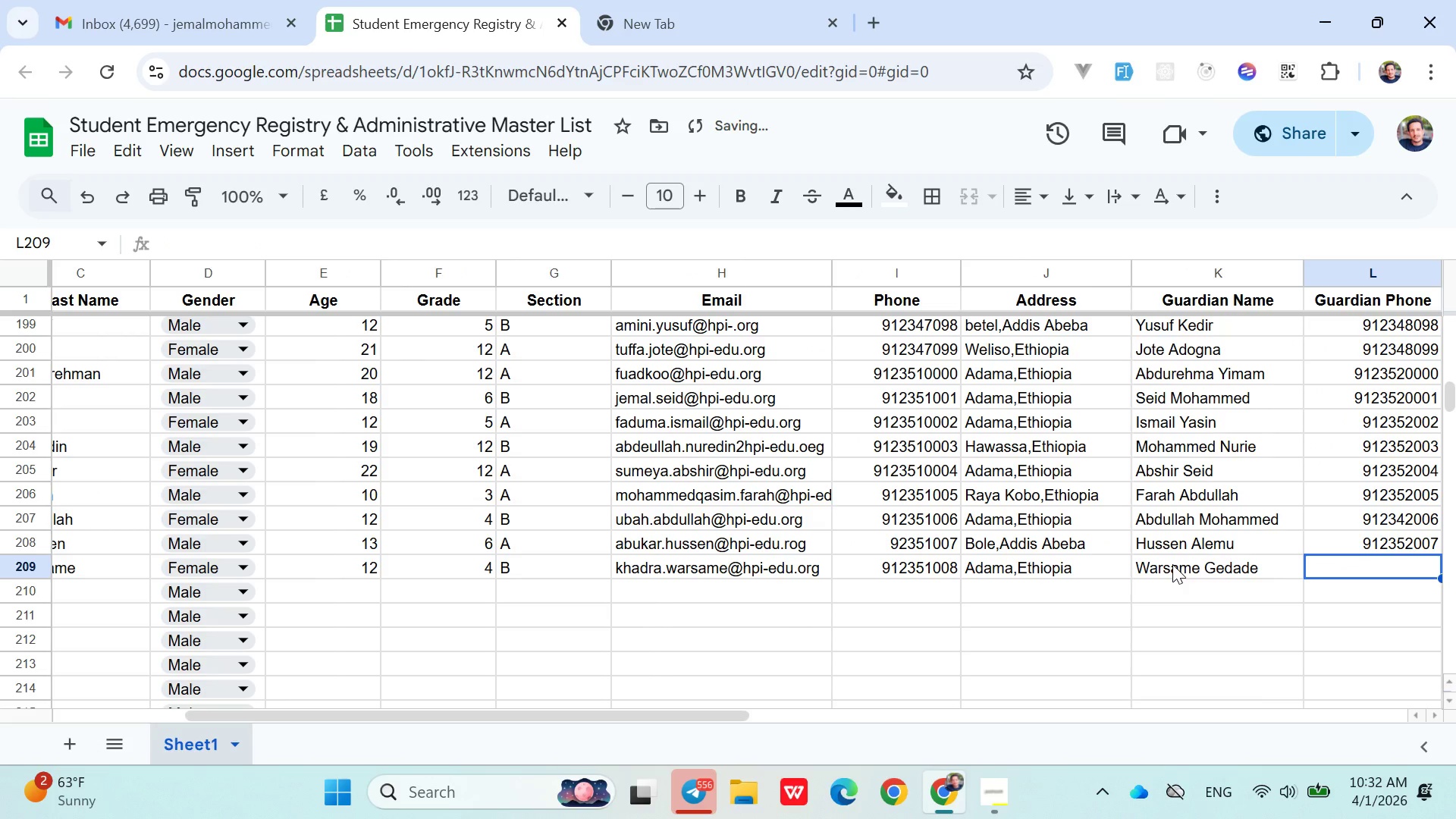 
type(091234)
key(Backspace)
type(520008)
key(Backspace)
key(Backspace)
type(8)
 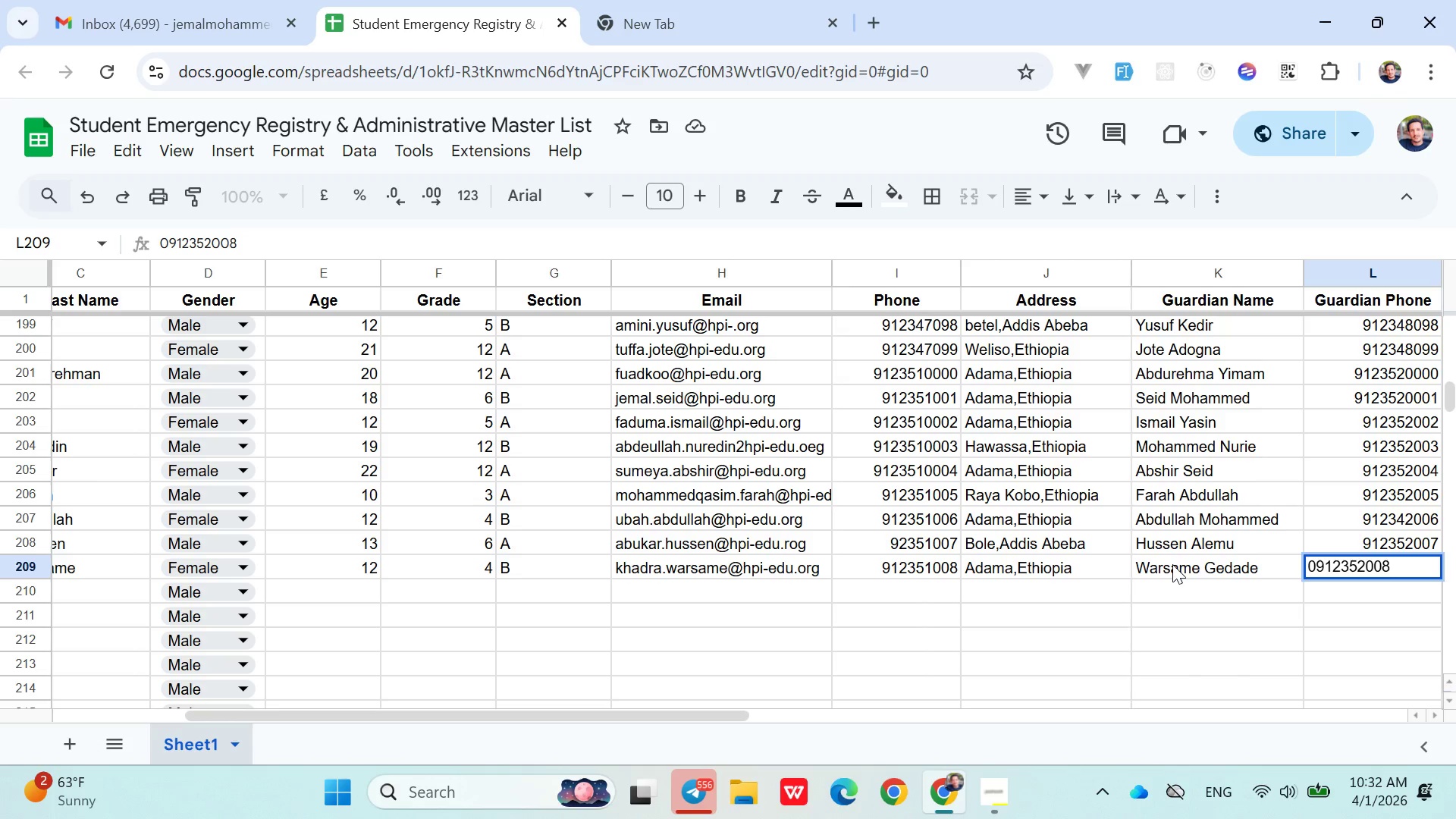 
key(ArrowDown)
 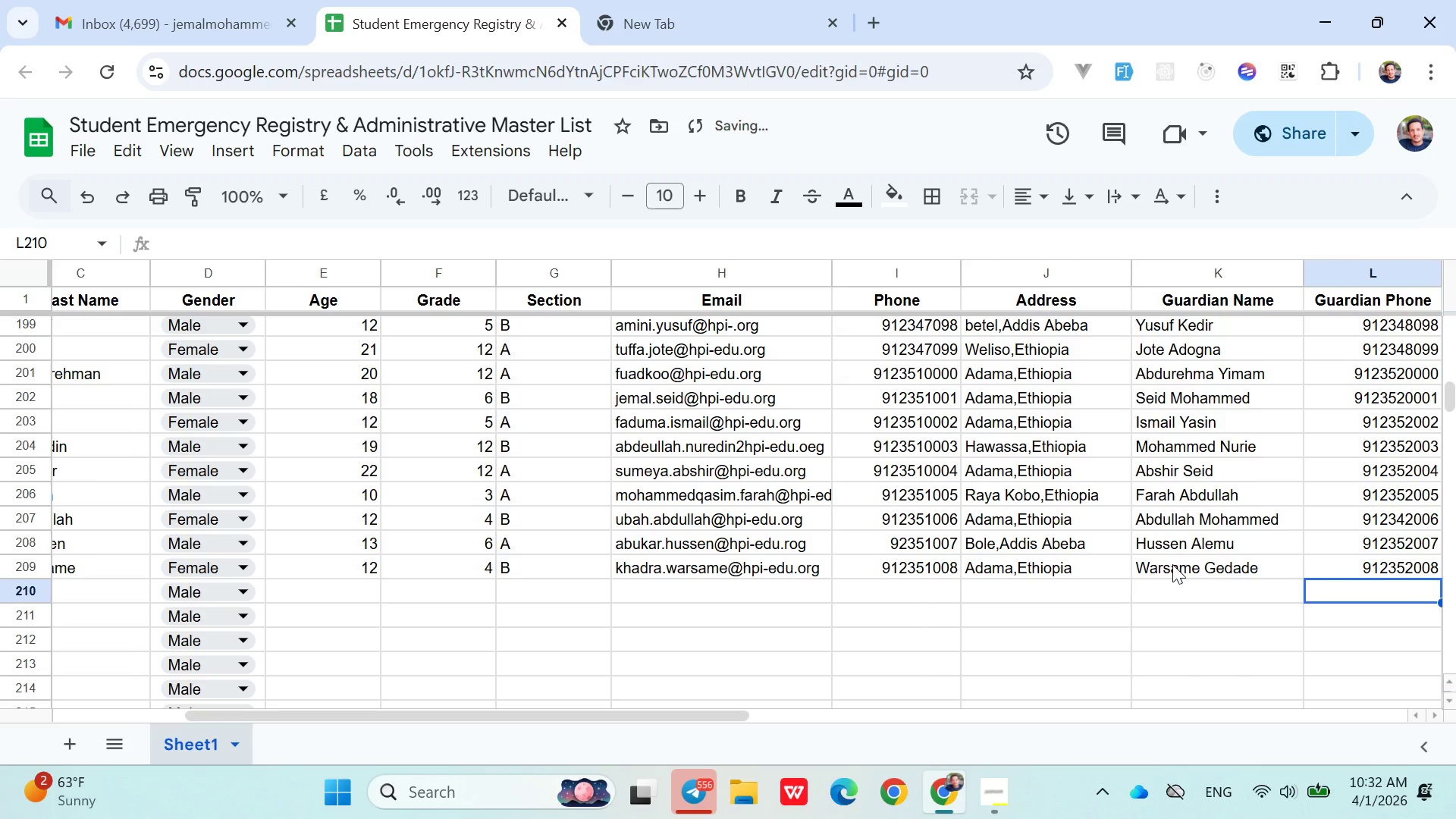 
hold_key(key=ArrowLeft, duration=1.06)
 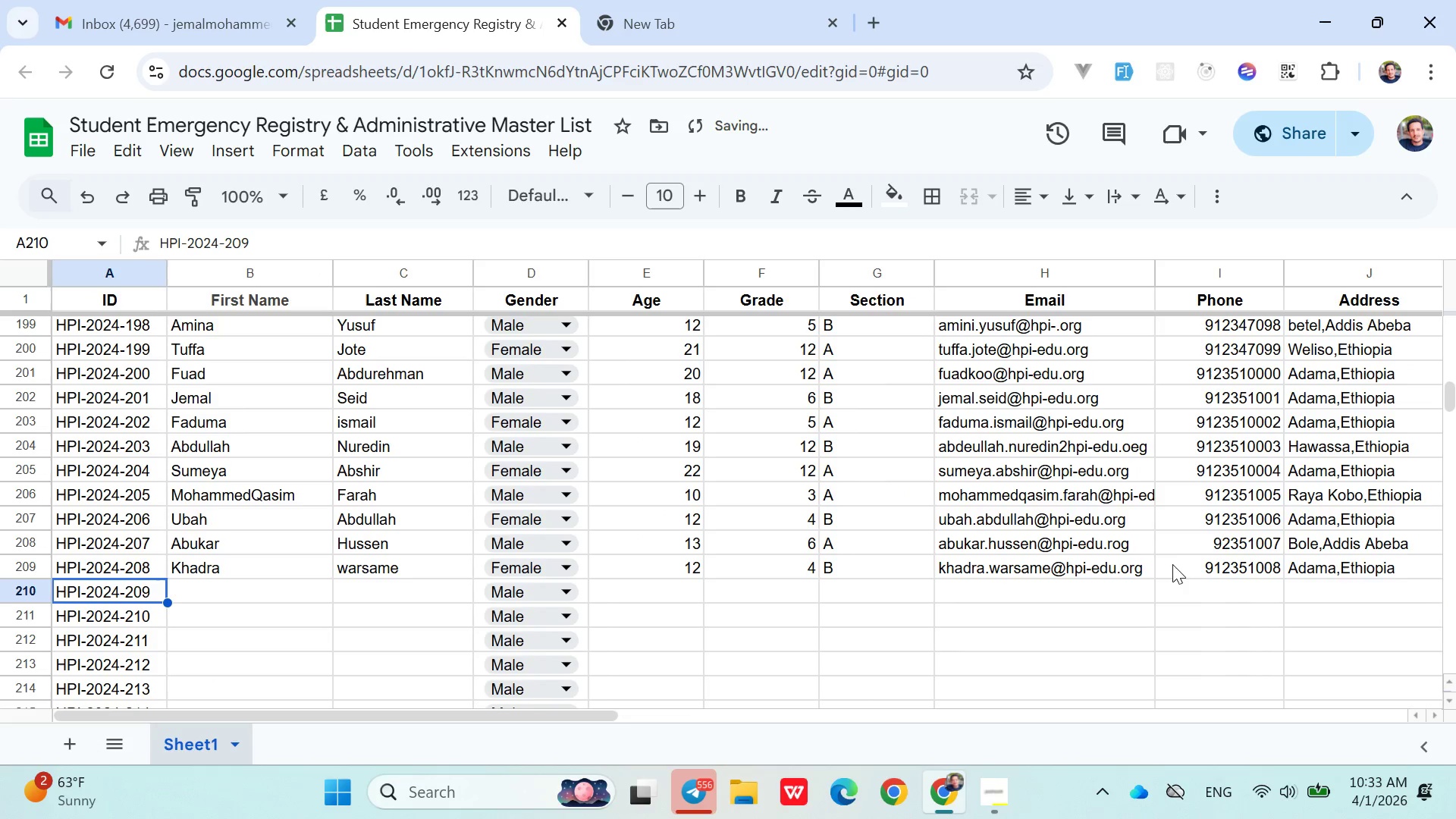 
key(ArrowLeft)
 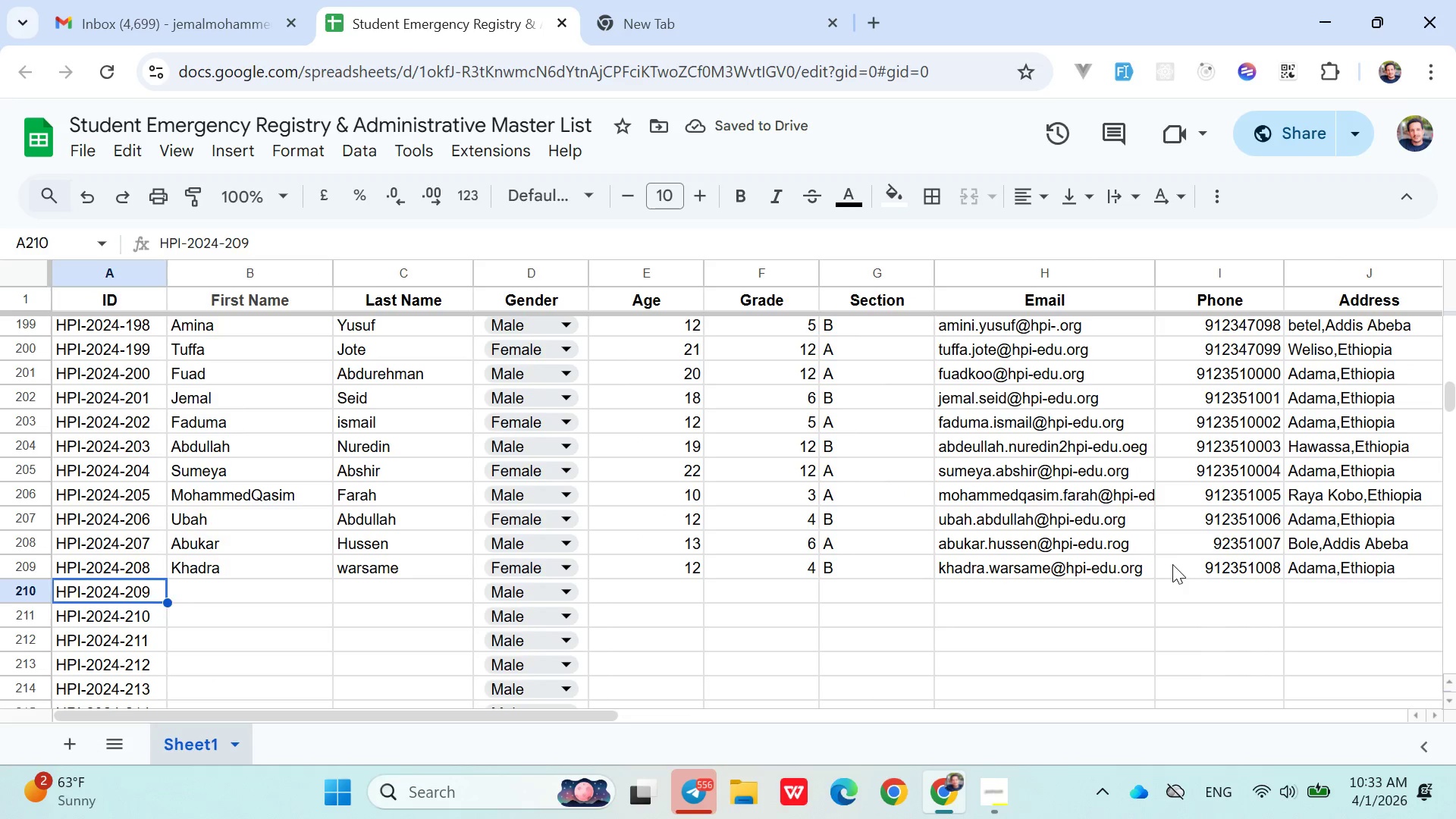 
key(ArrowRight)
 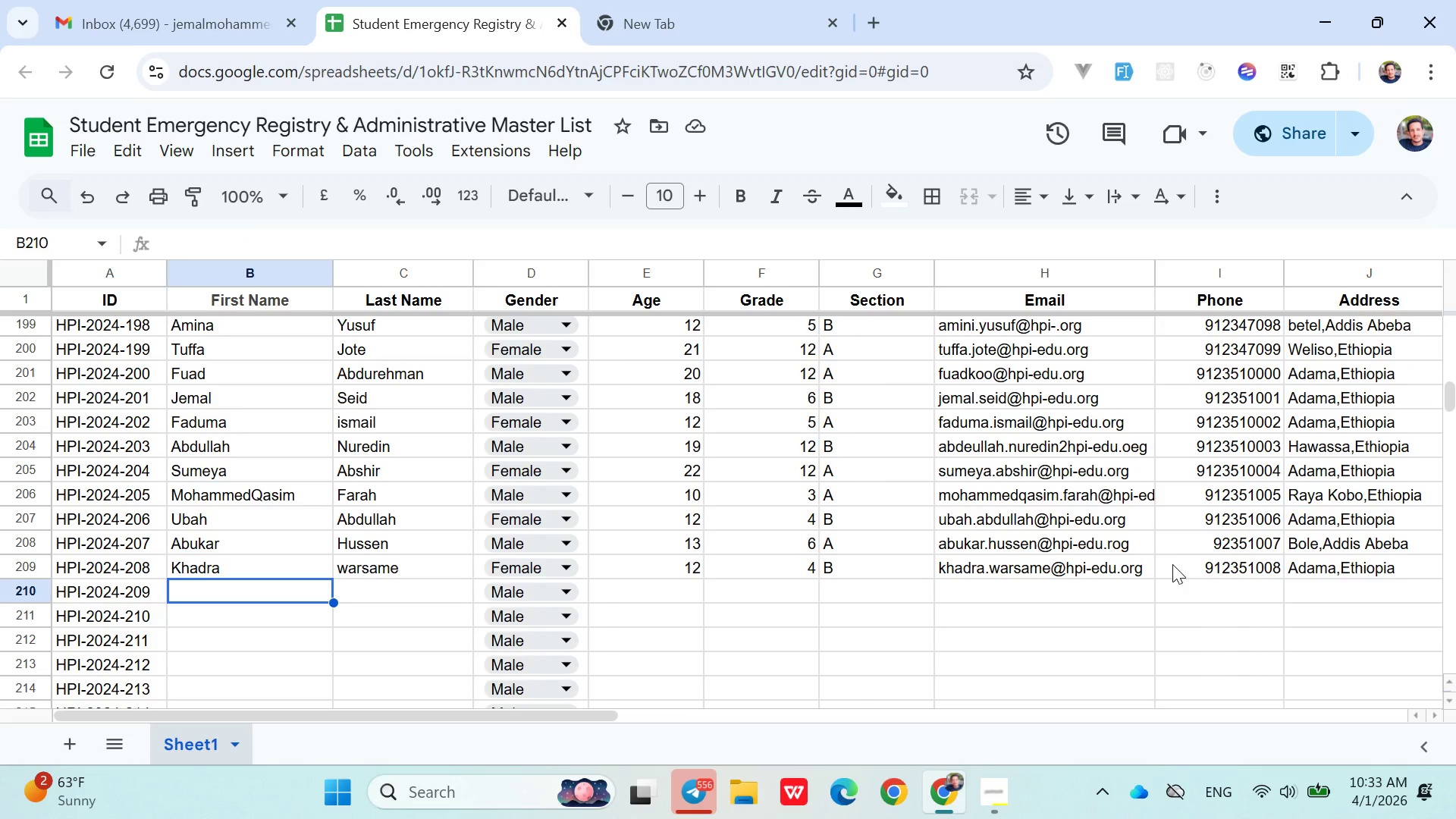 
wait(7.17)
 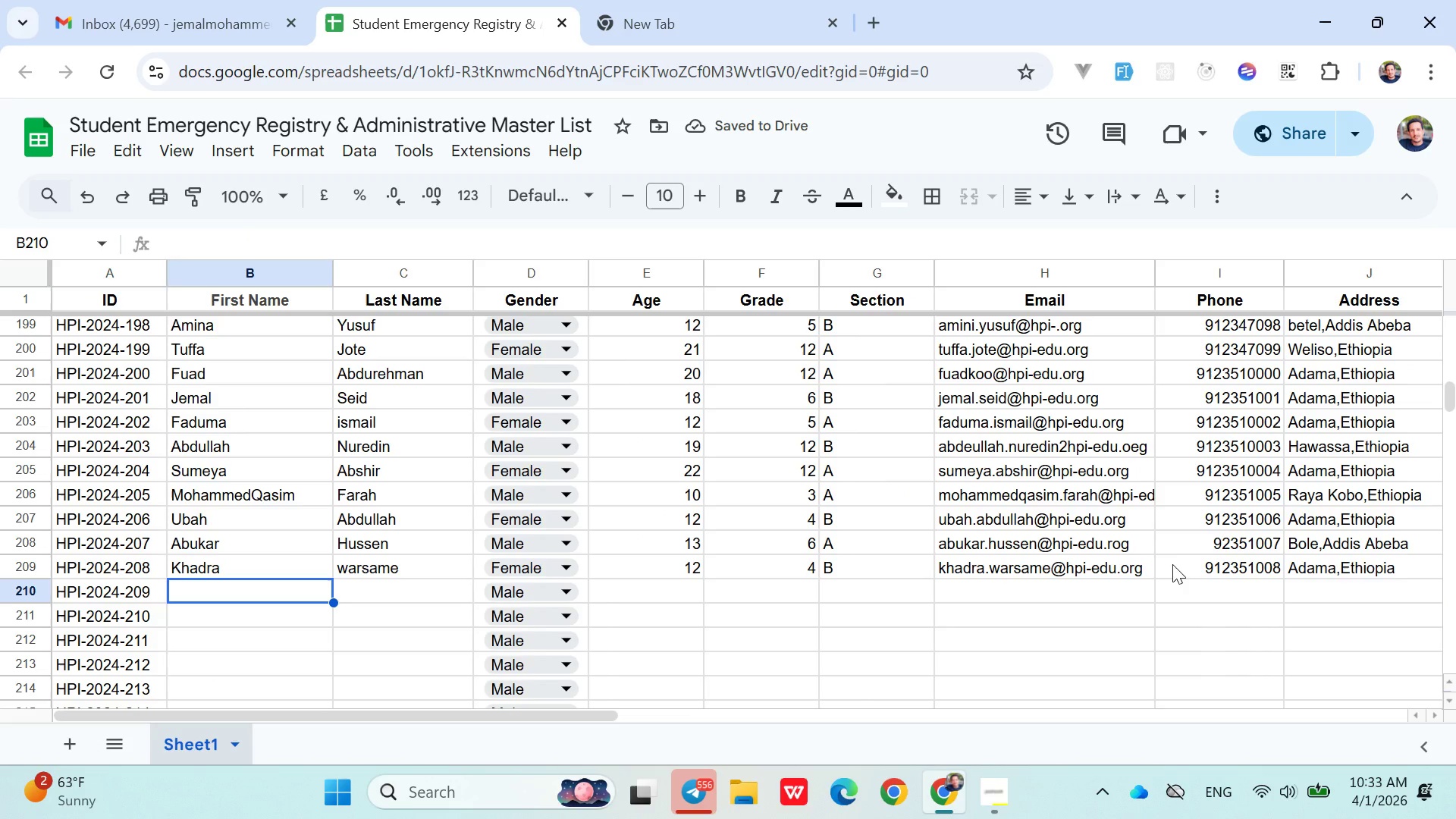 
type(Tofik)
 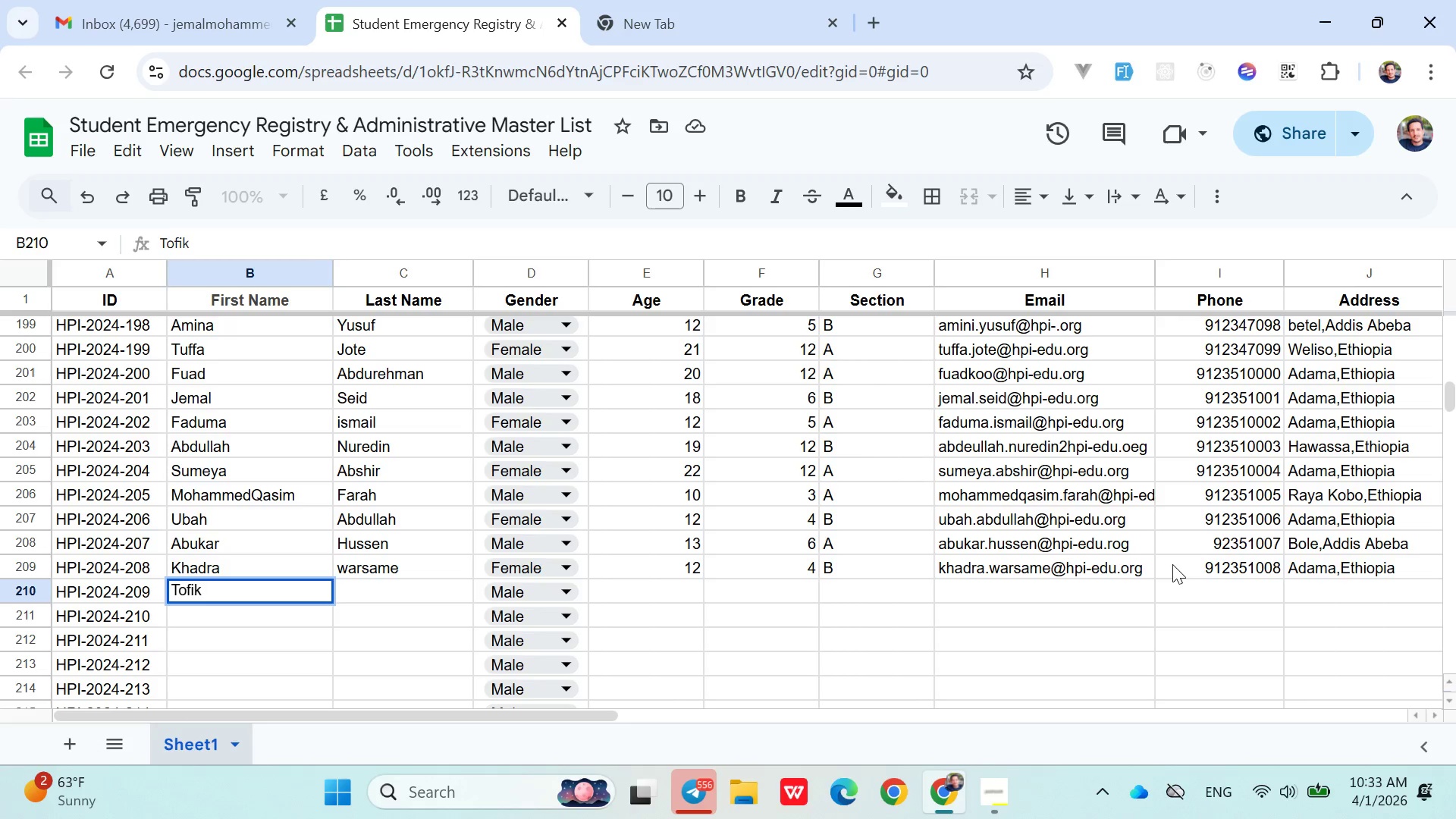 
key(ArrowRight)
 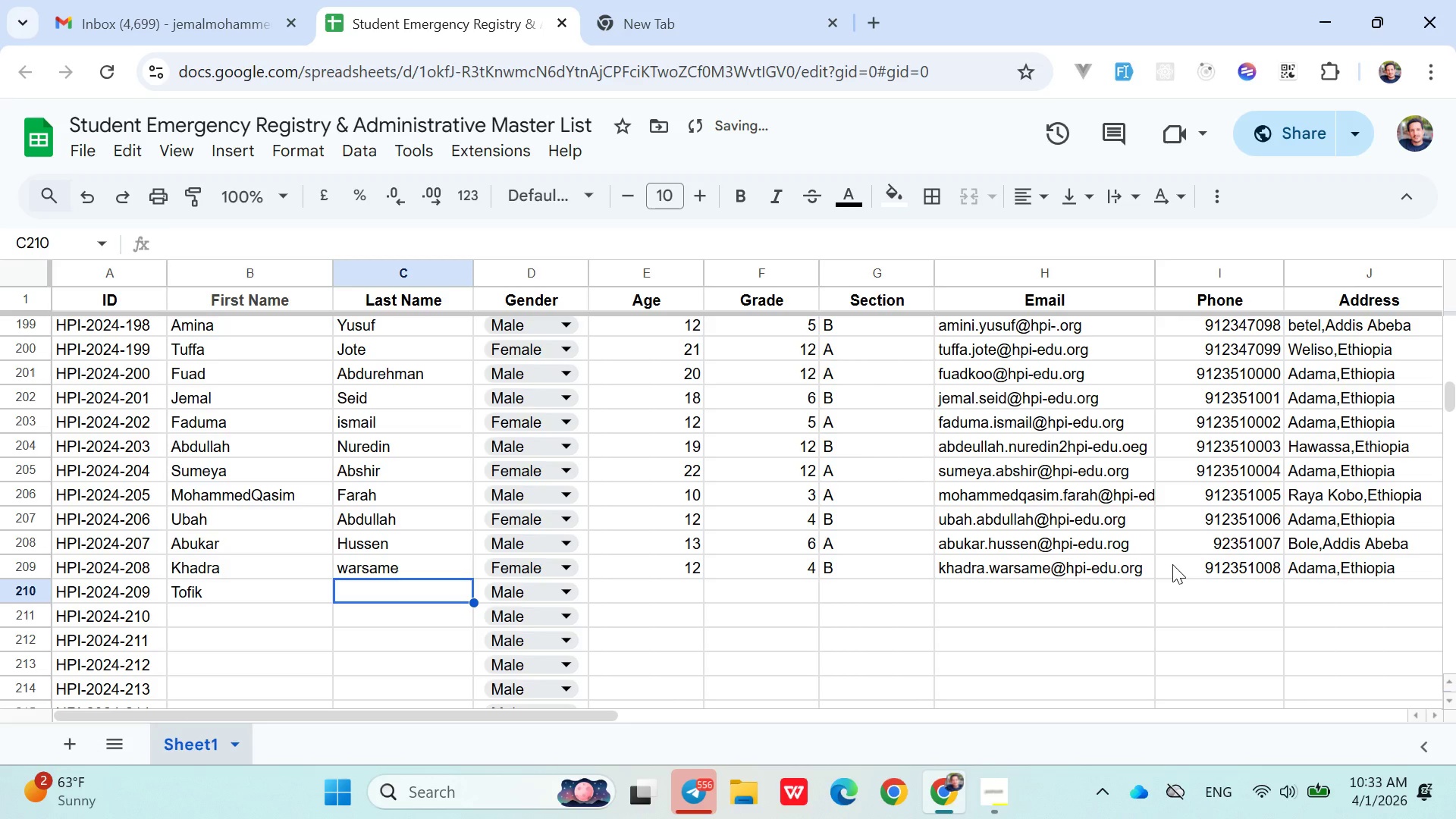 
type(Jemal)
 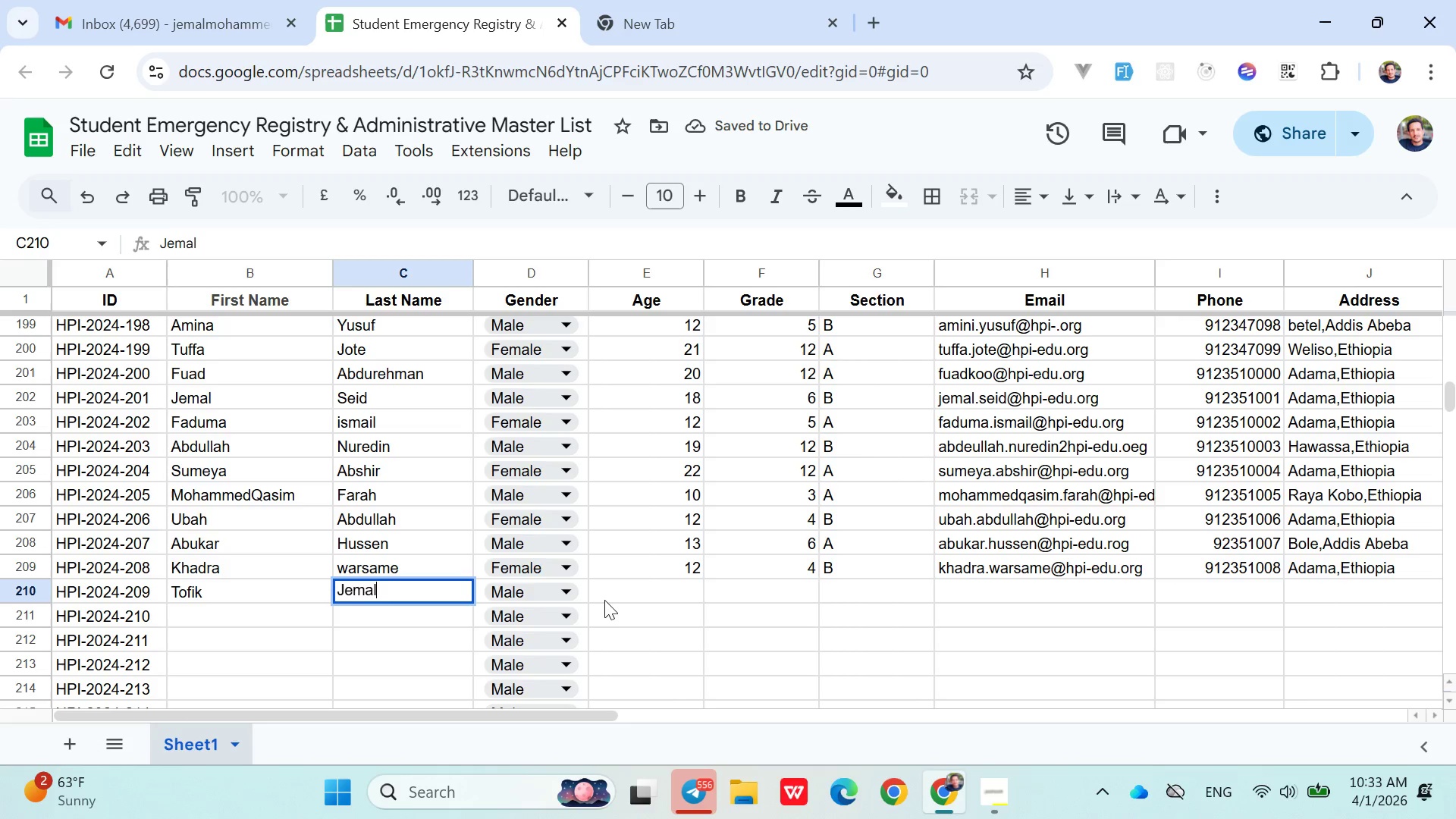 
left_click([601, 600])
 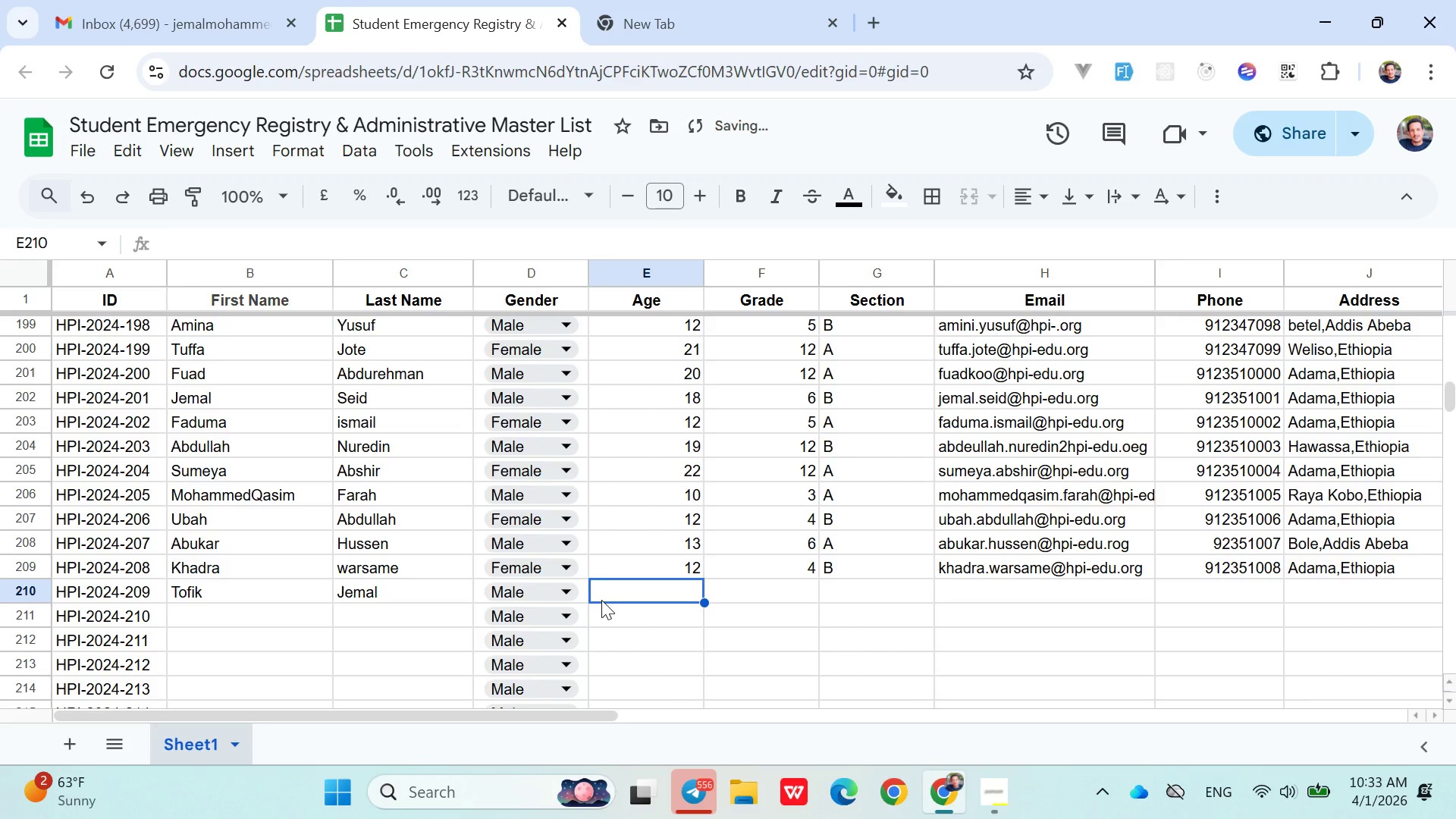 
type(16)
 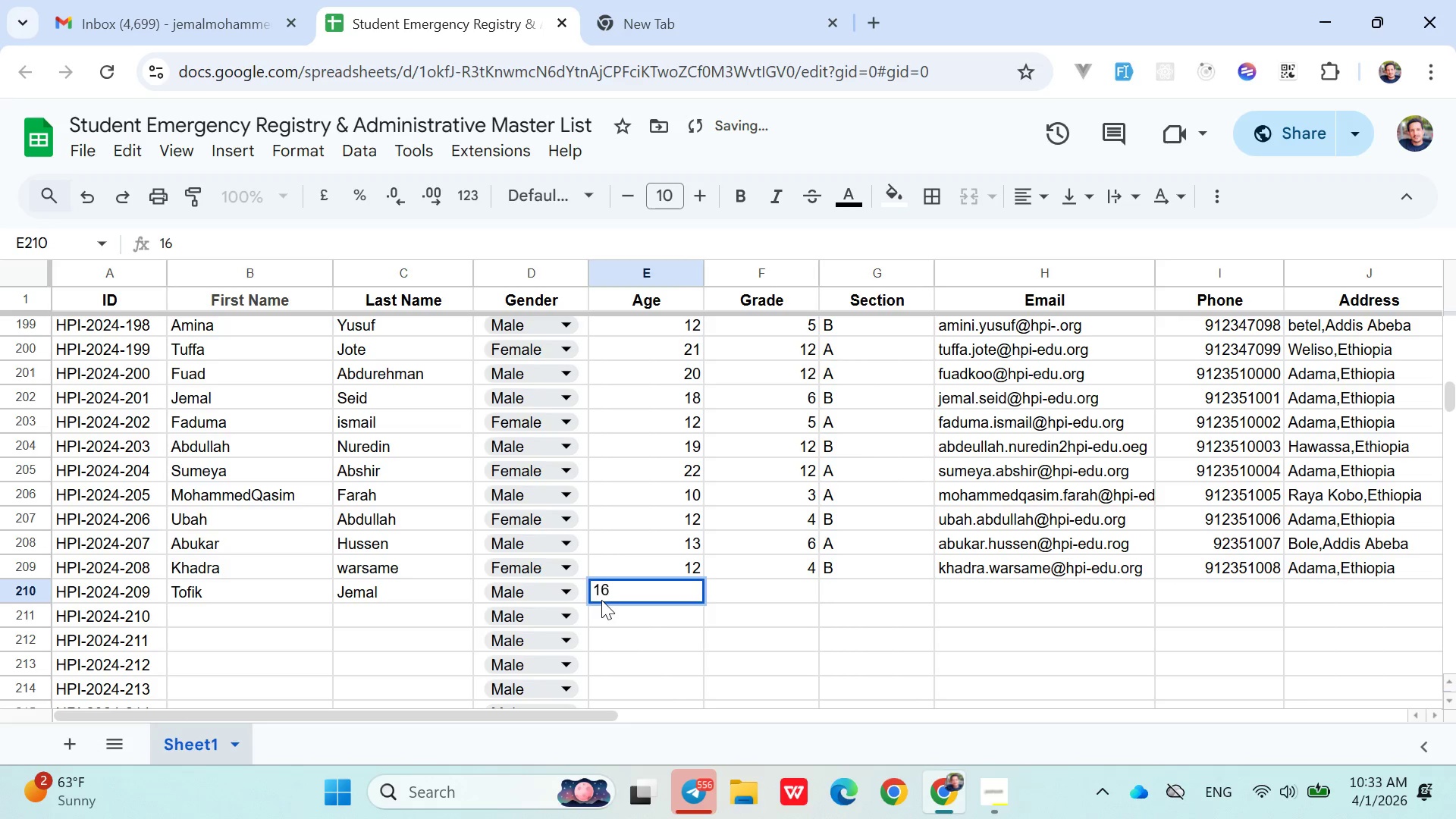 
key(ArrowRight)
 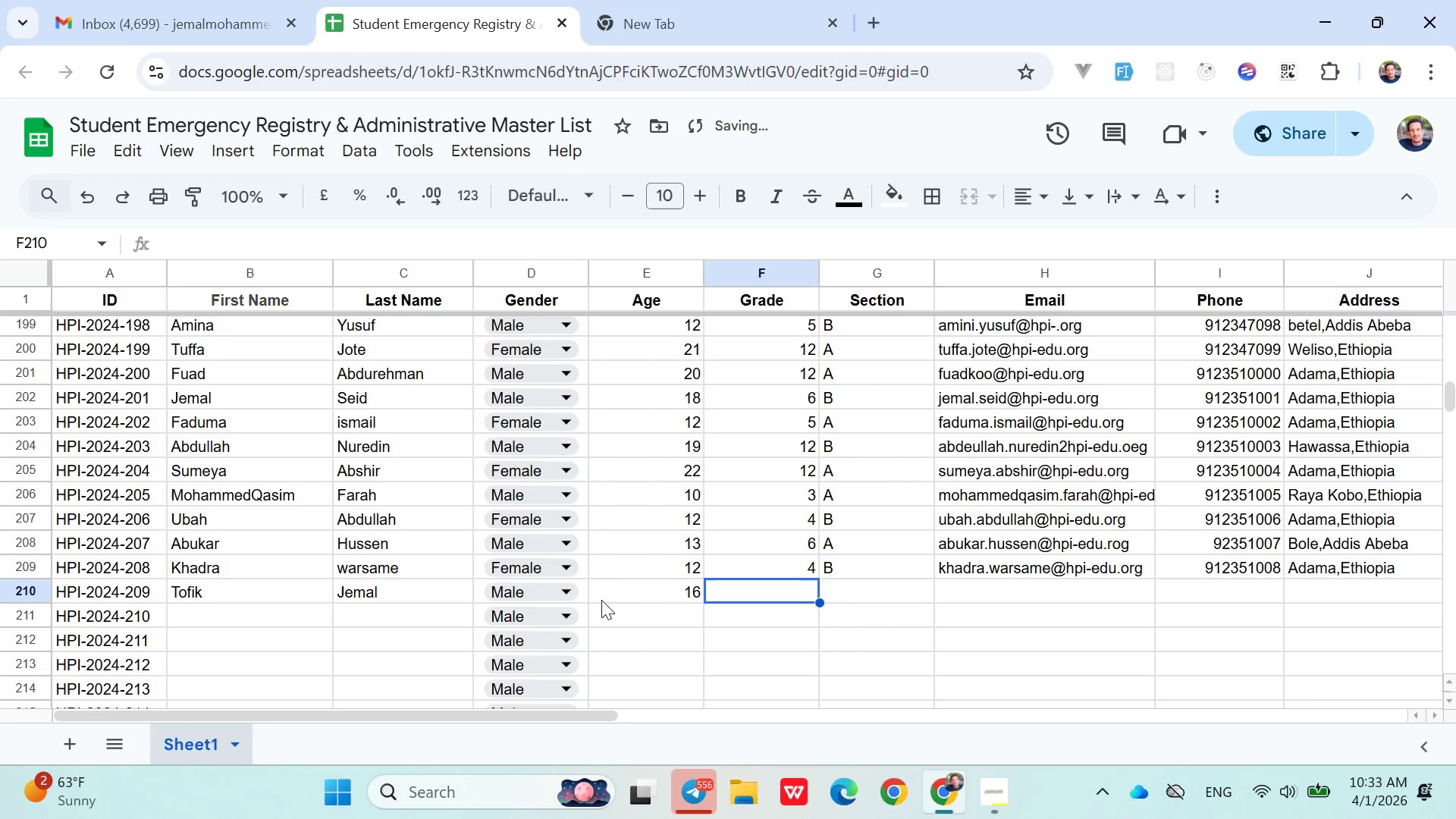 
key(9)
 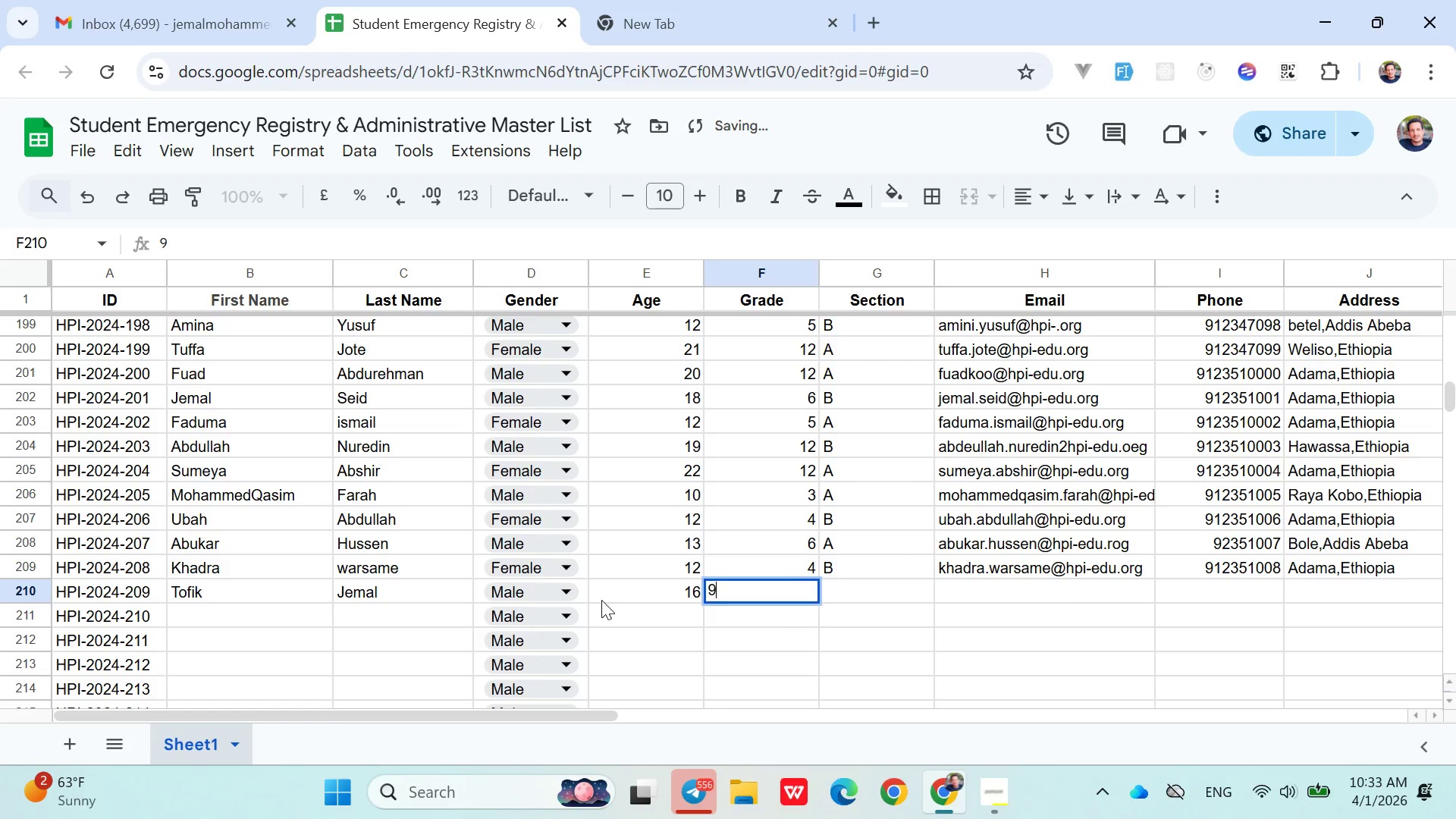 
key(ArrowRight)
 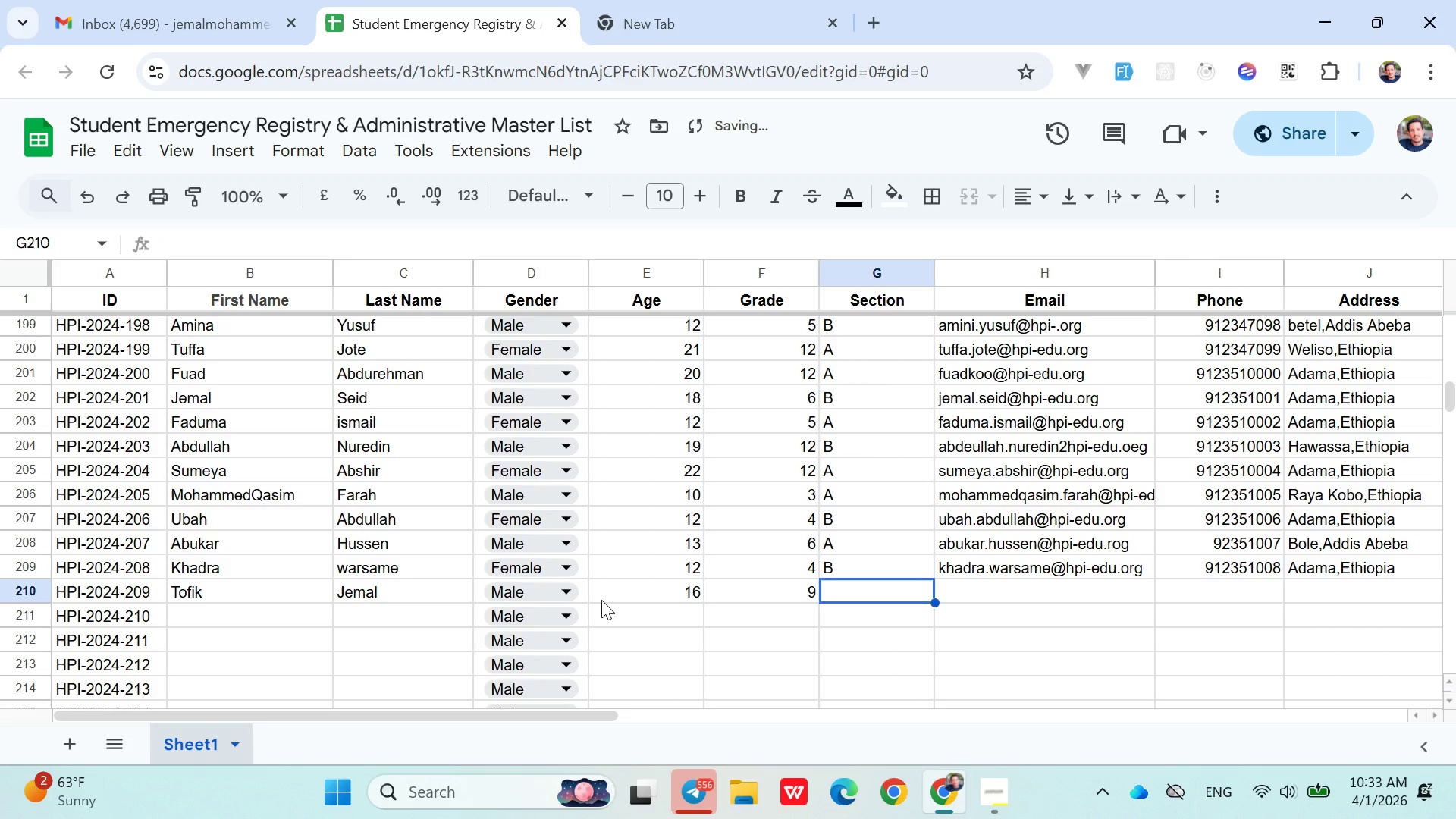 
key(Shift+ShiftLeft)
 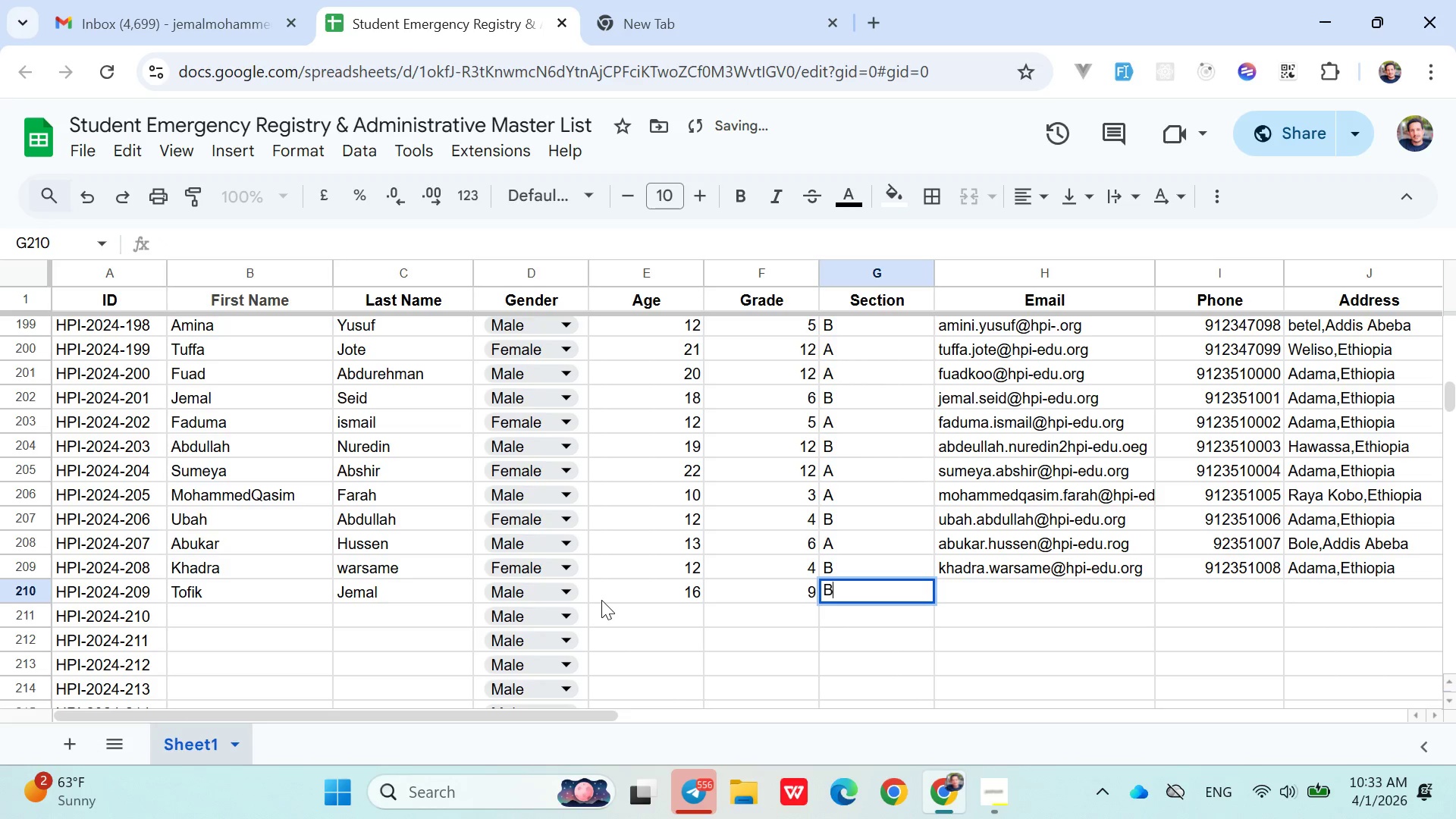 
key(Shift+B)
 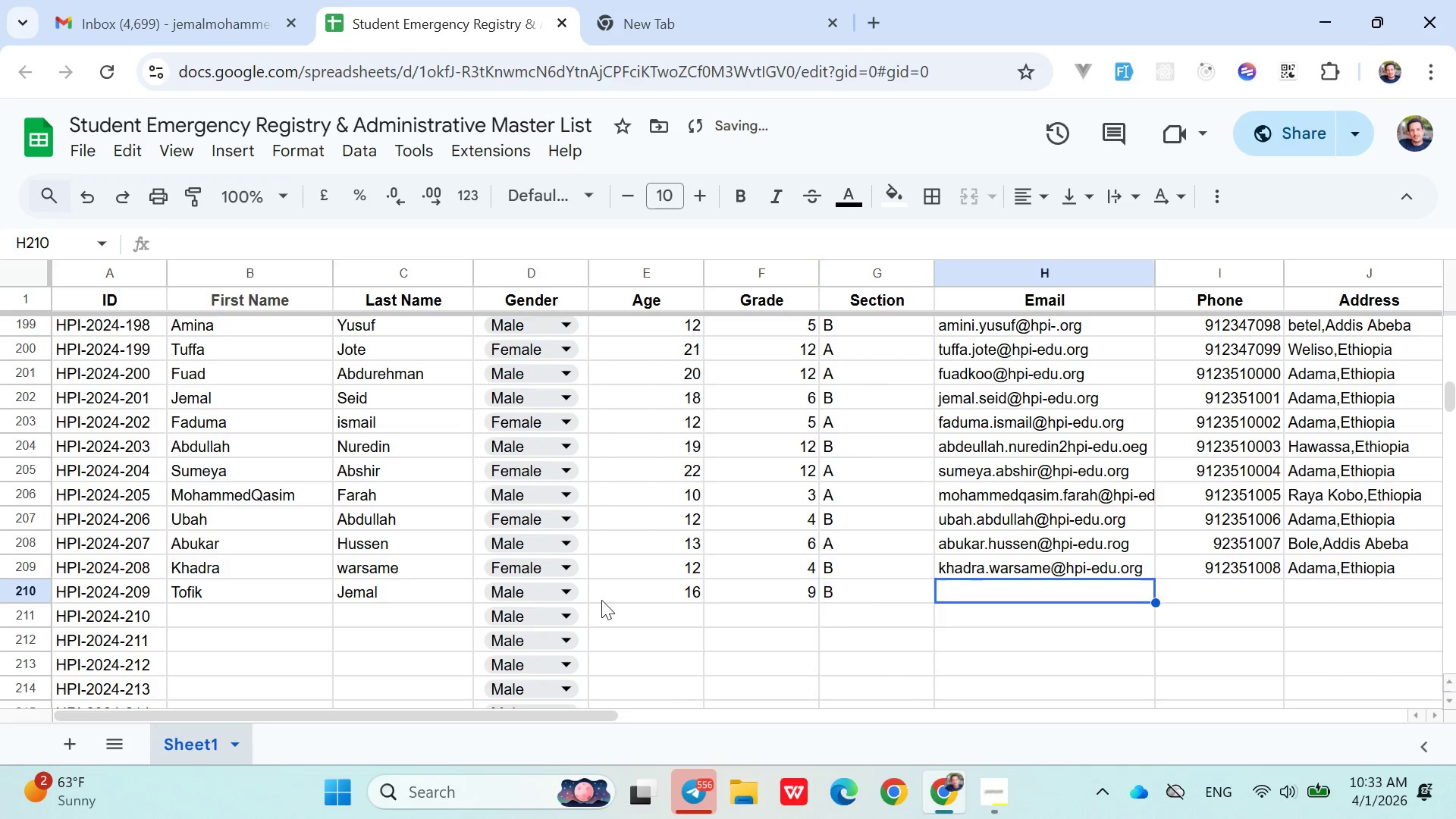 
key(ArrowRight)
 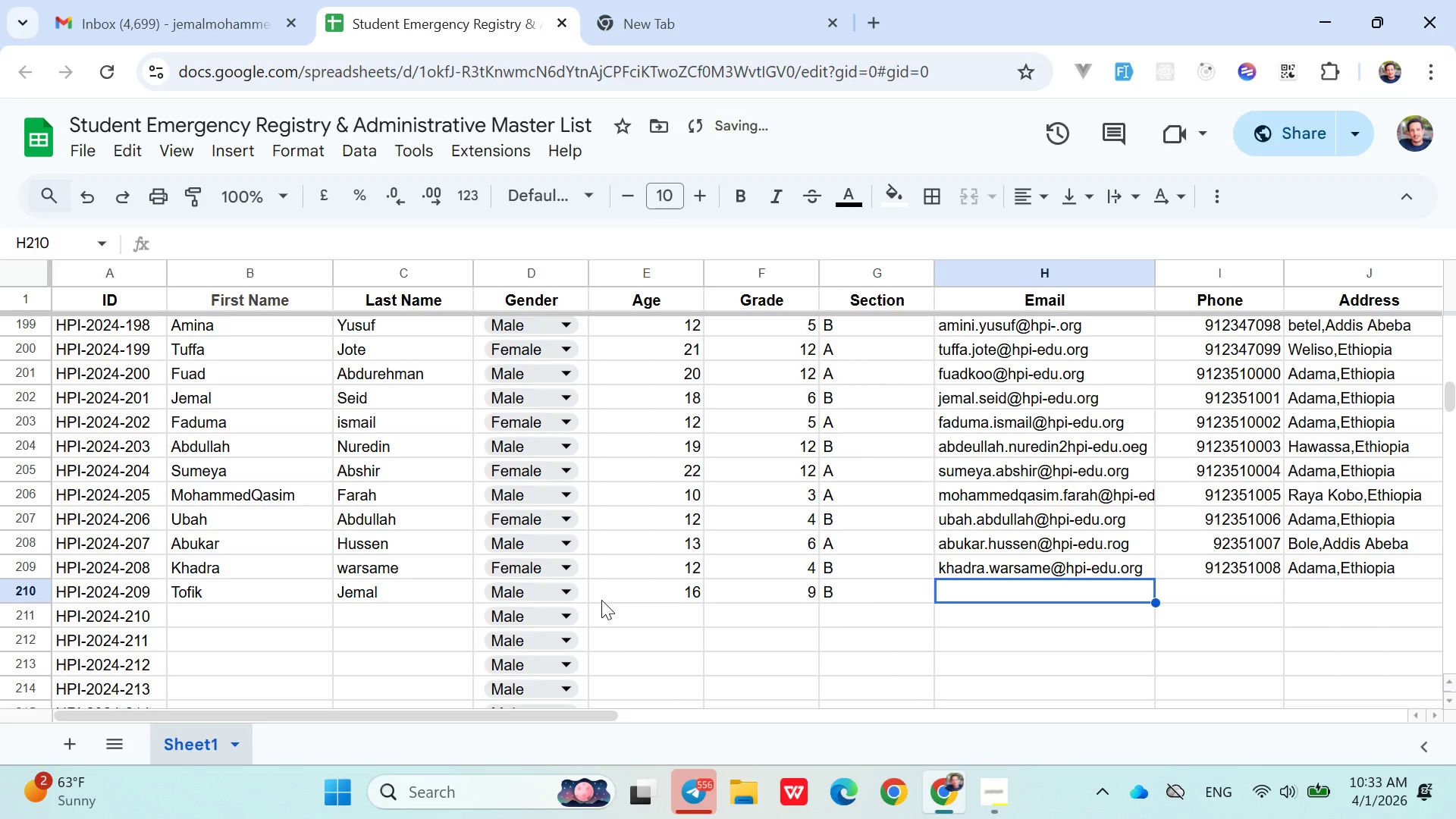 
type(tofik.jemal@hpi-edu.org)
 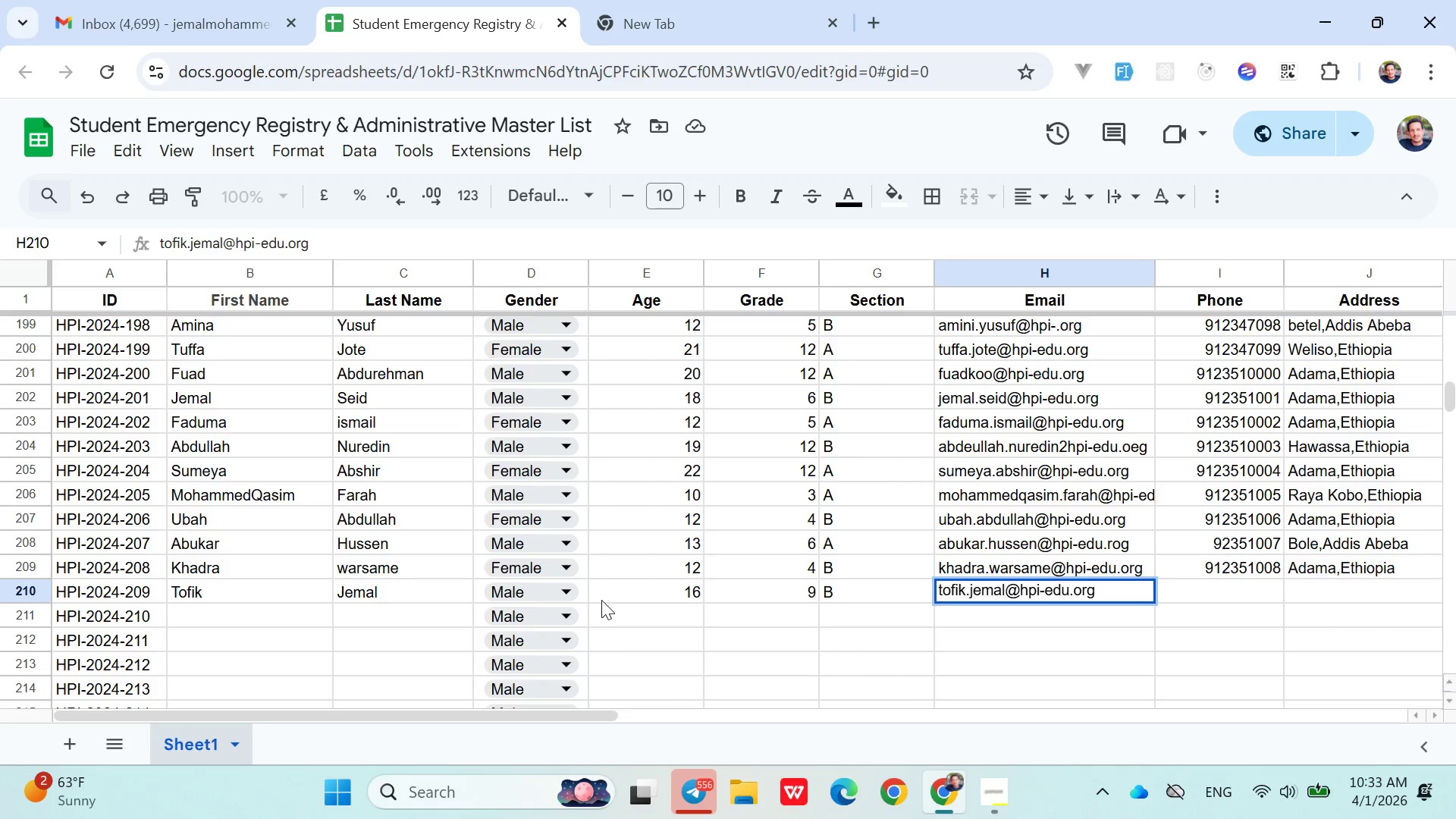 
key(ArrowRight)
 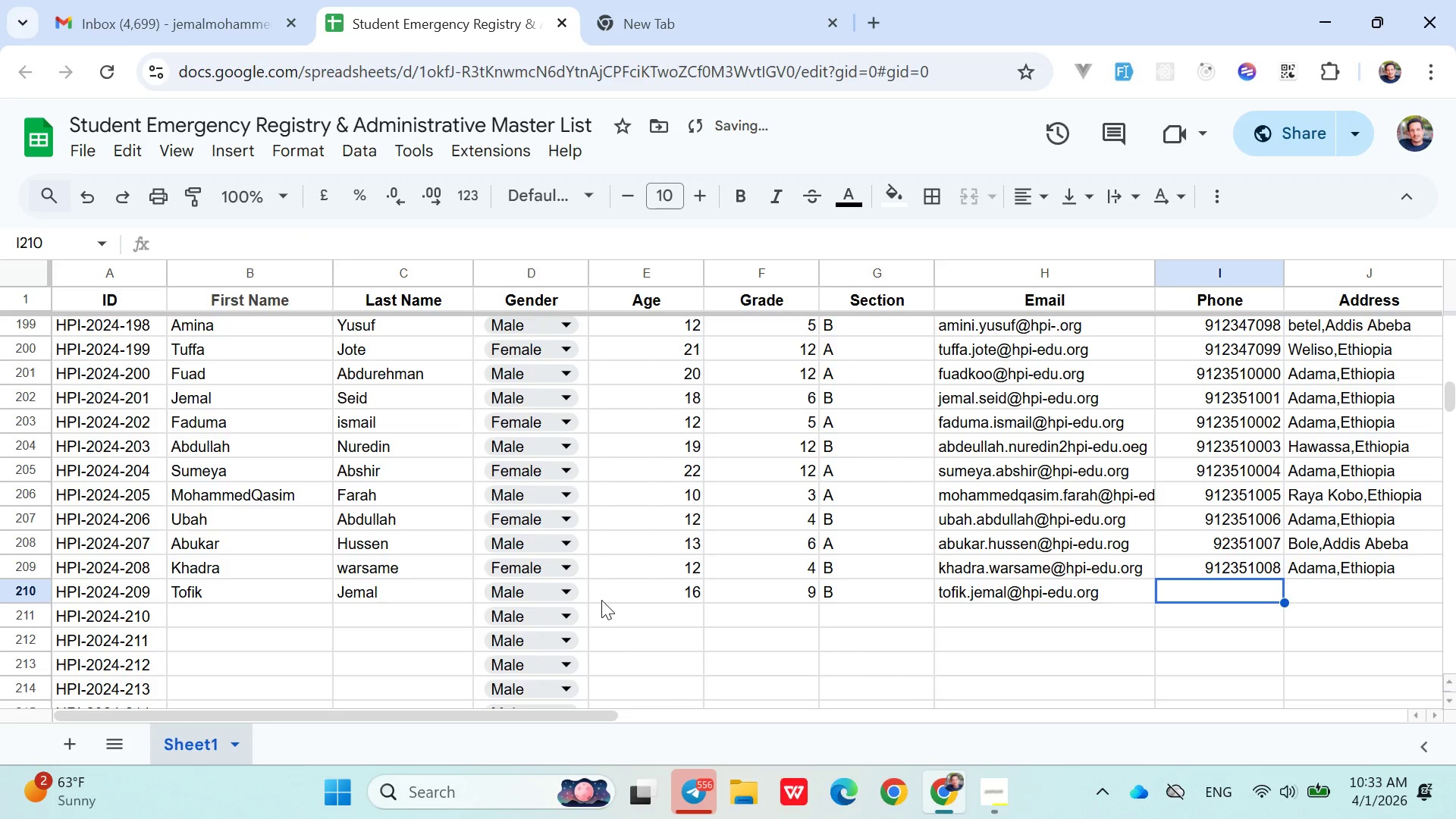 
type(091235)
 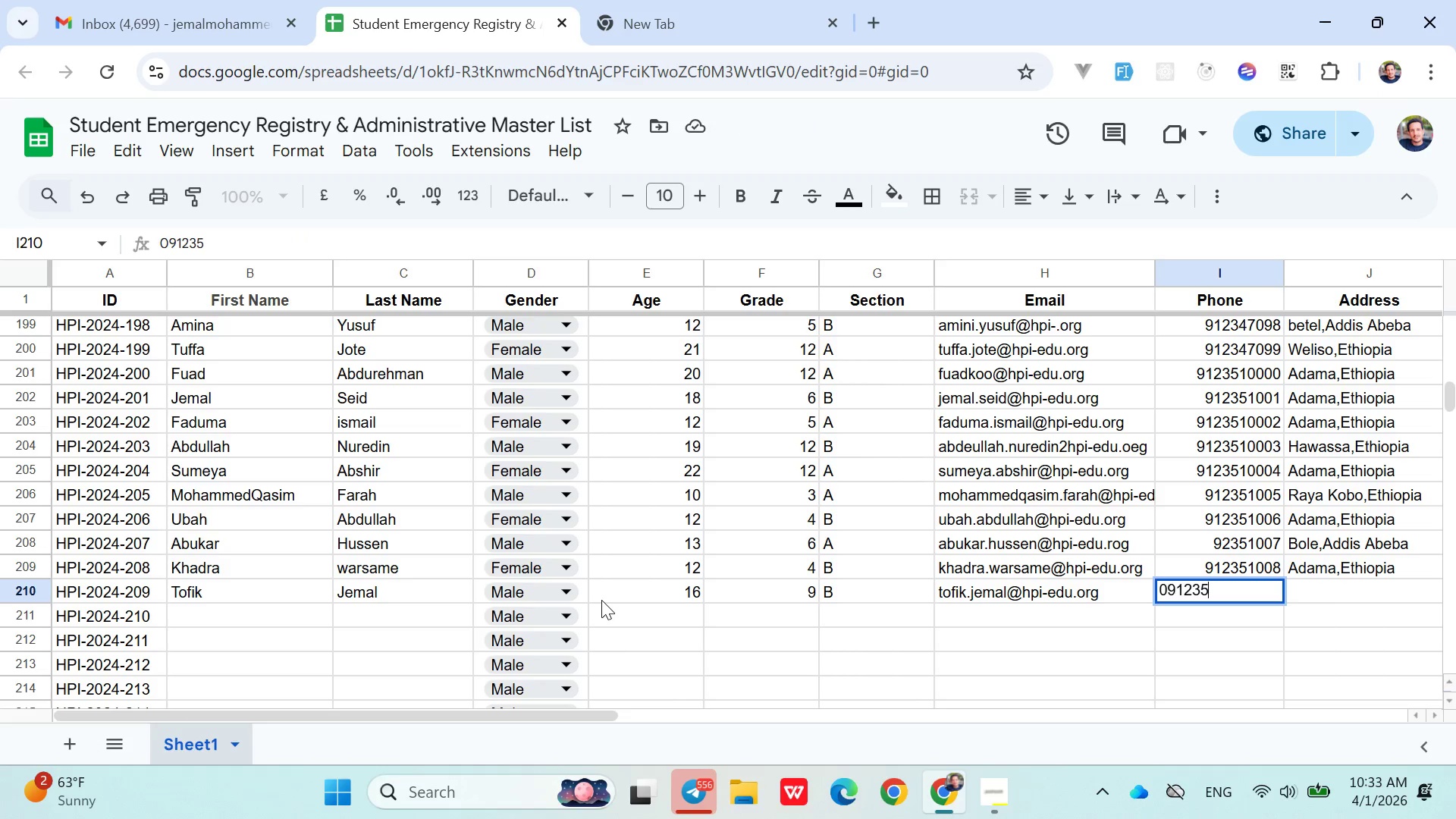 
type(009)
 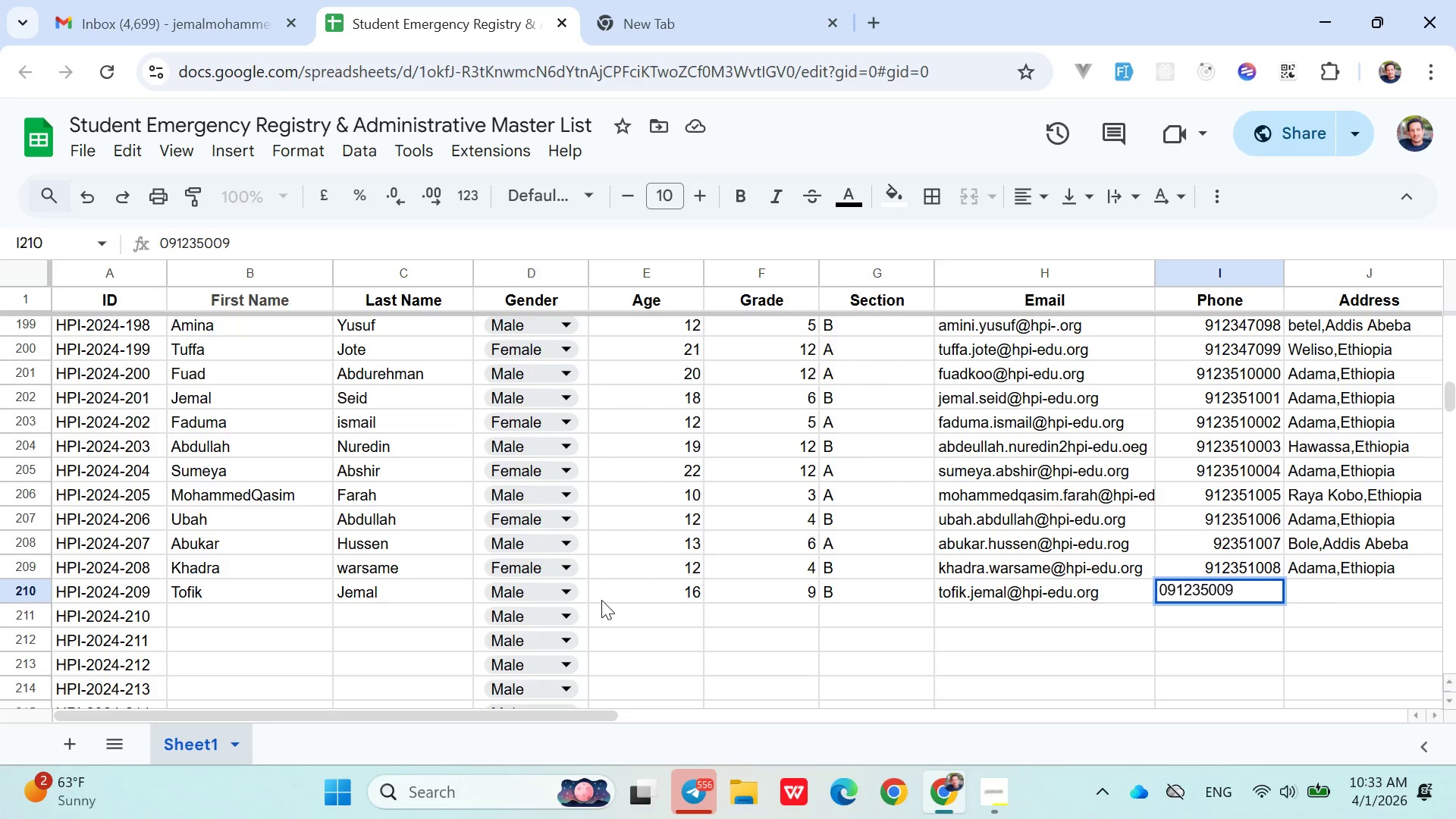 
key(ArrowRight)
 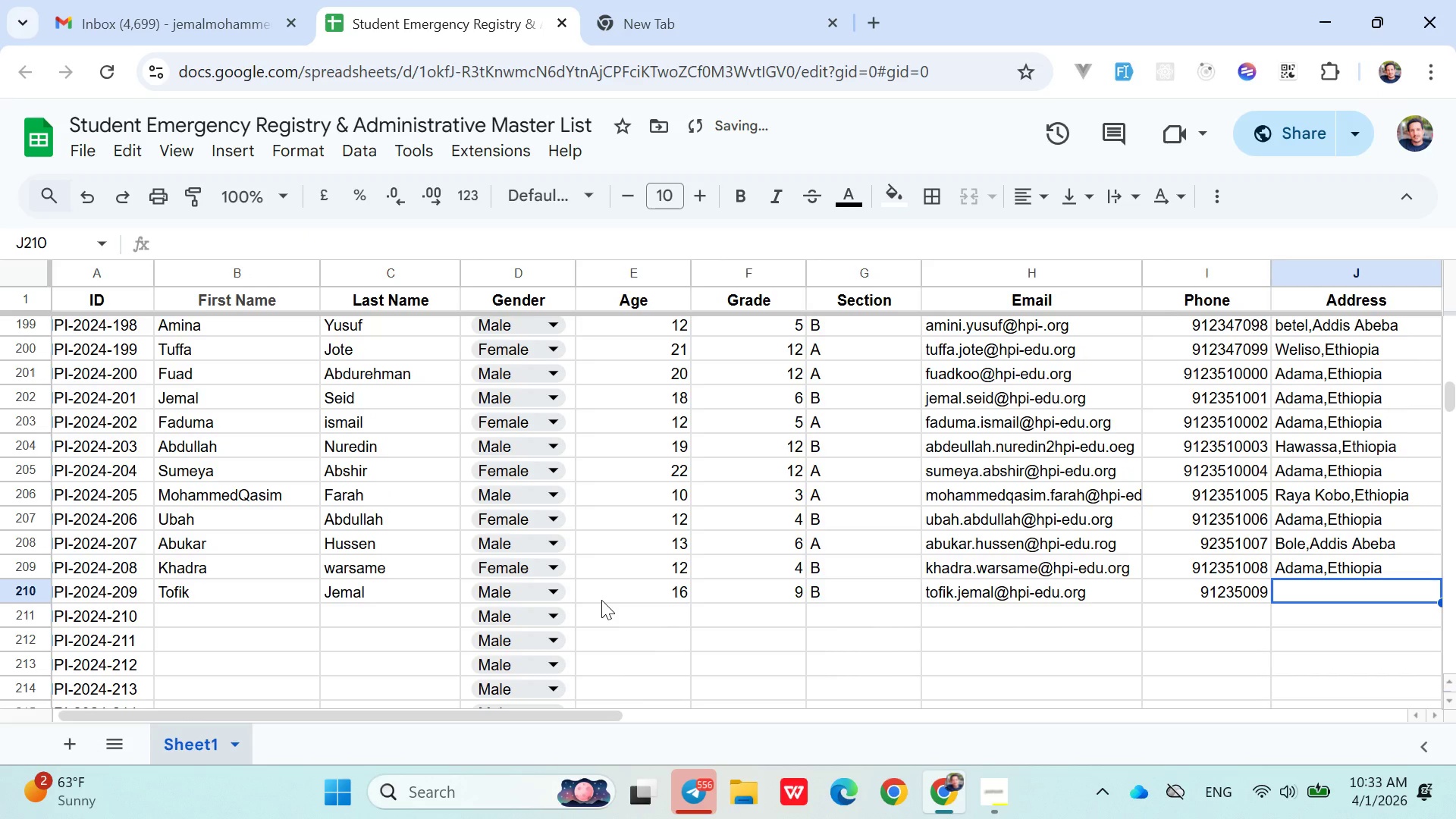 
type(Ad)
 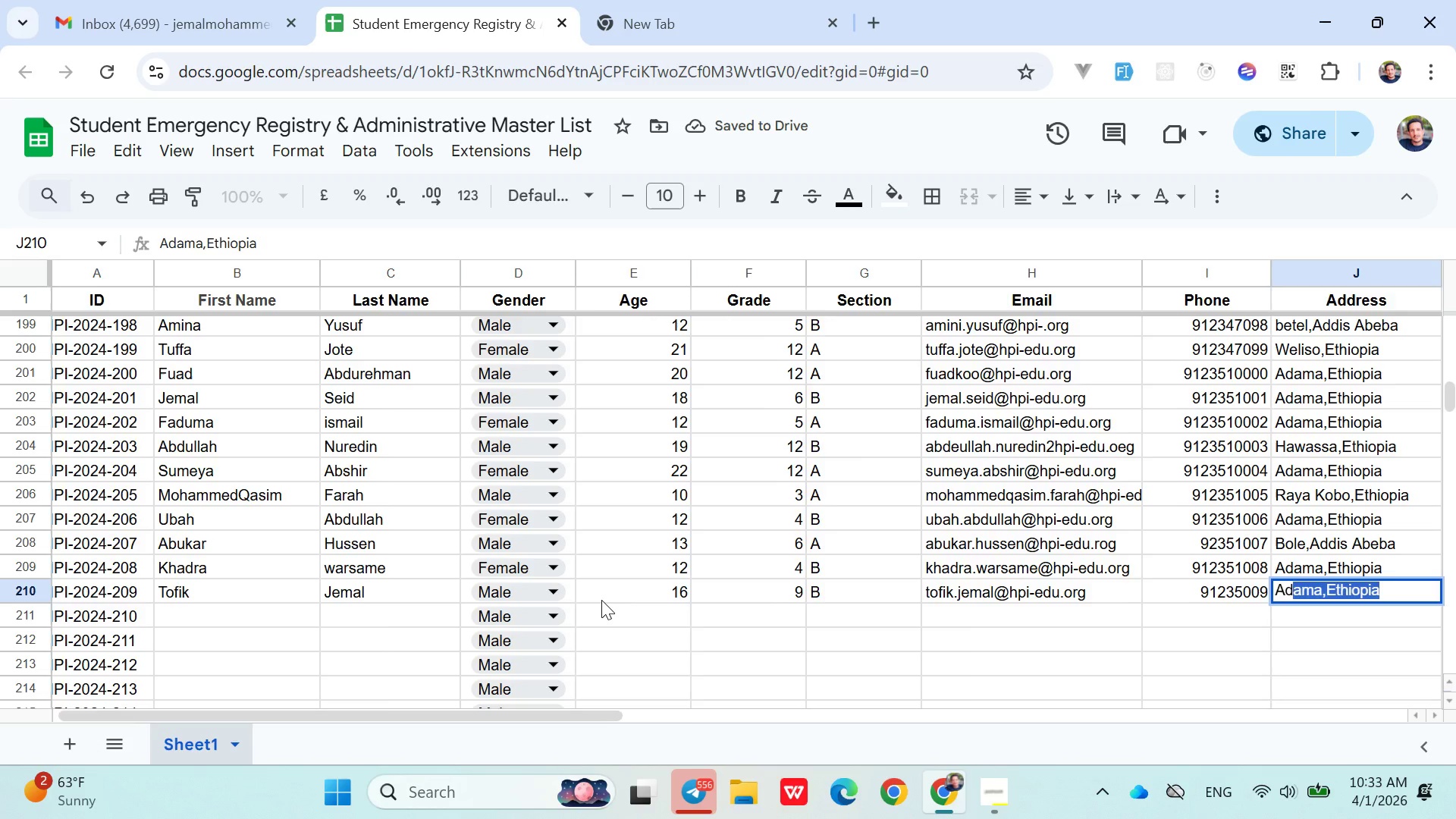 
key(ArrowRight)
 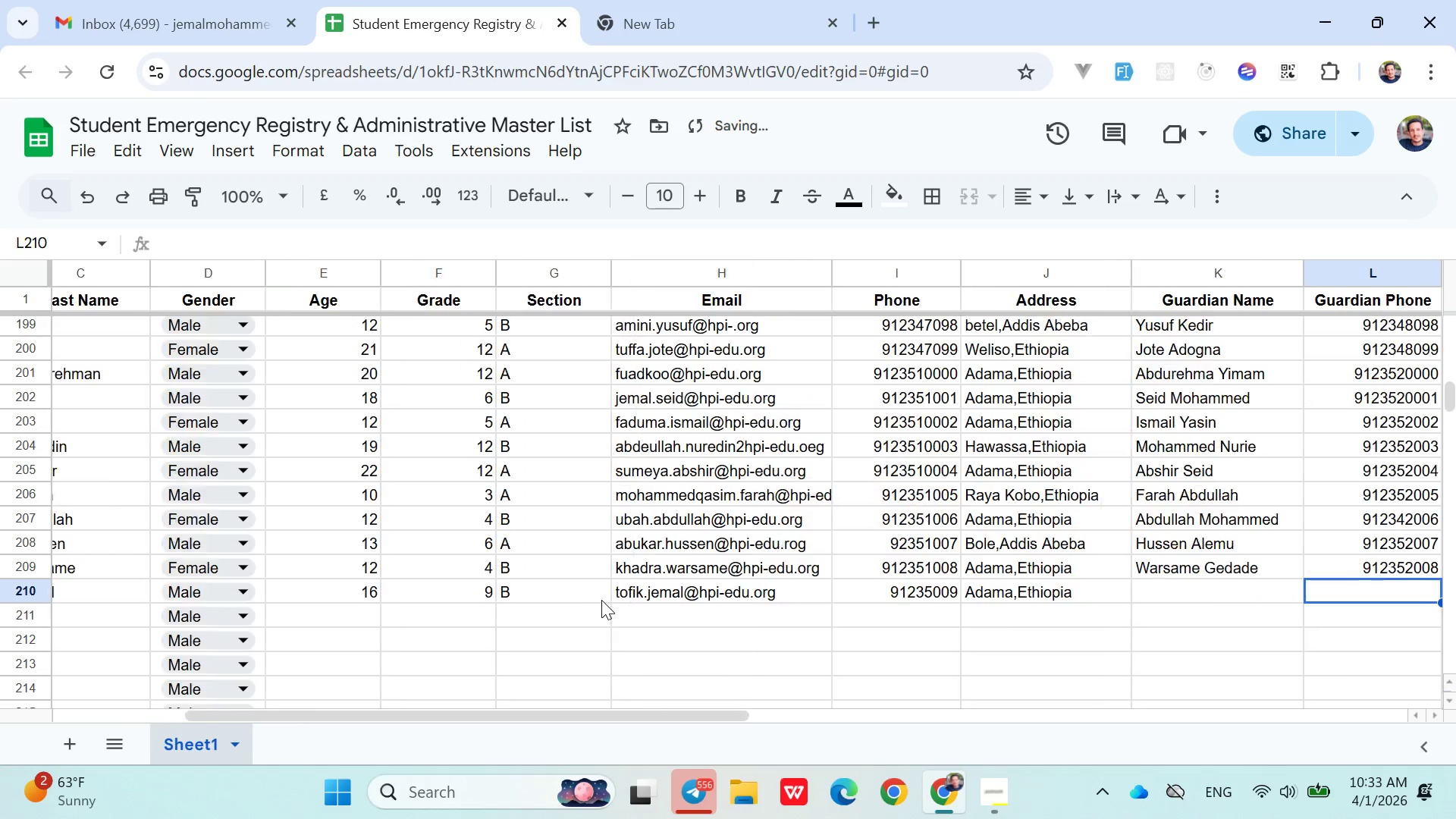 
key(ArrowRight)
 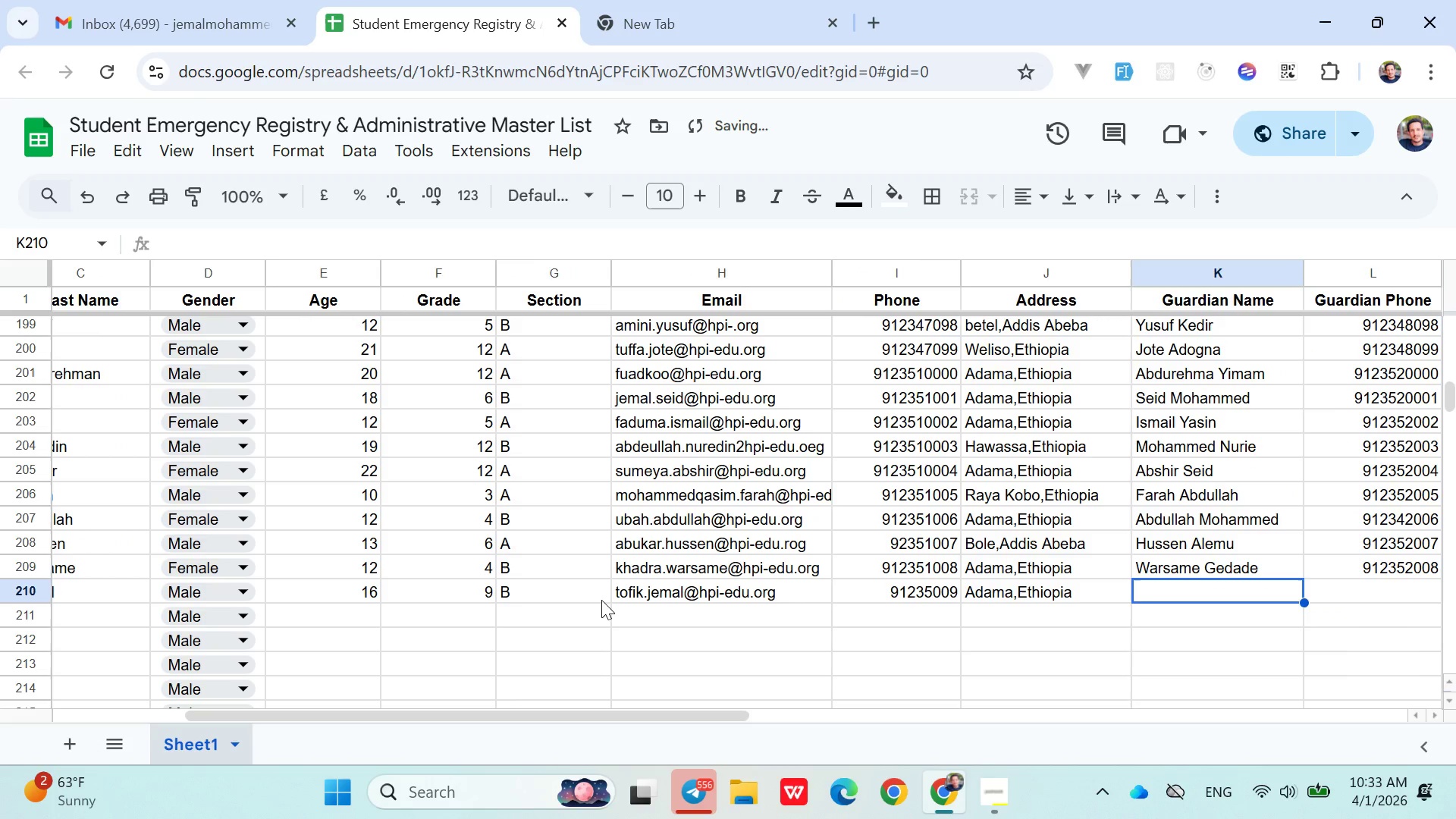 
key(ArrowLeft)
 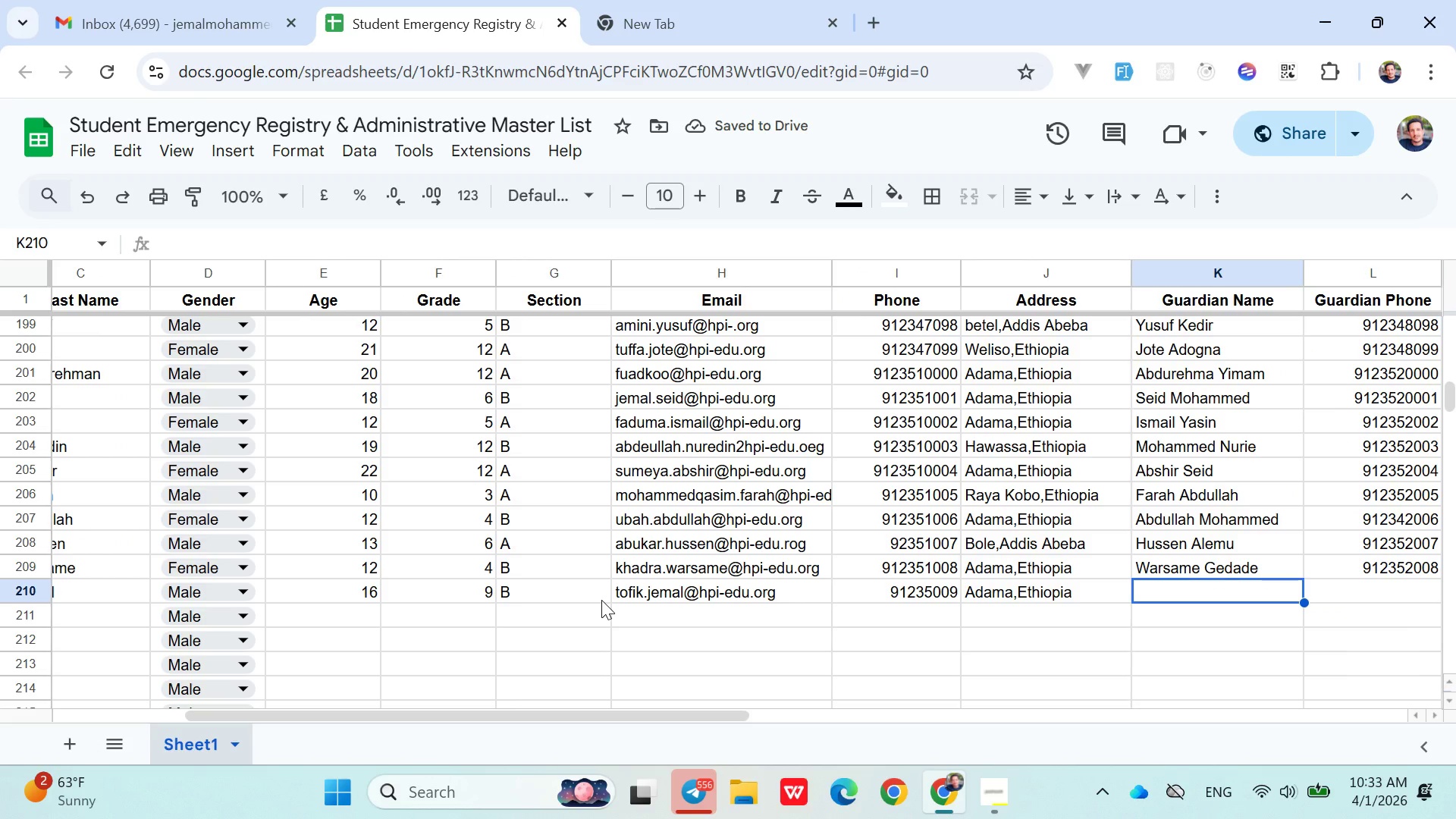 
type(Jemal )
 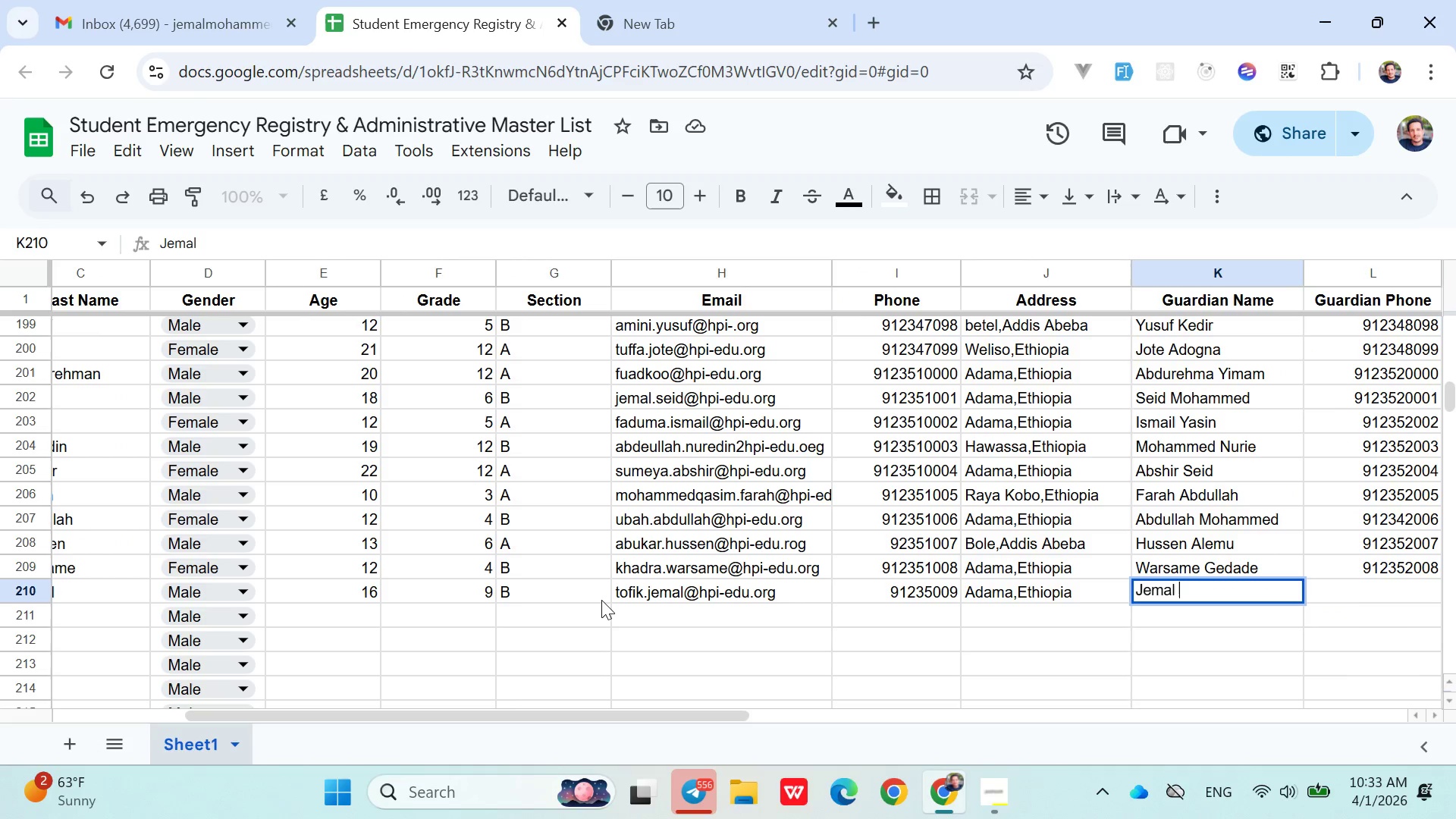 
hold_key(key=ShiftLeft, duration=1.52)
 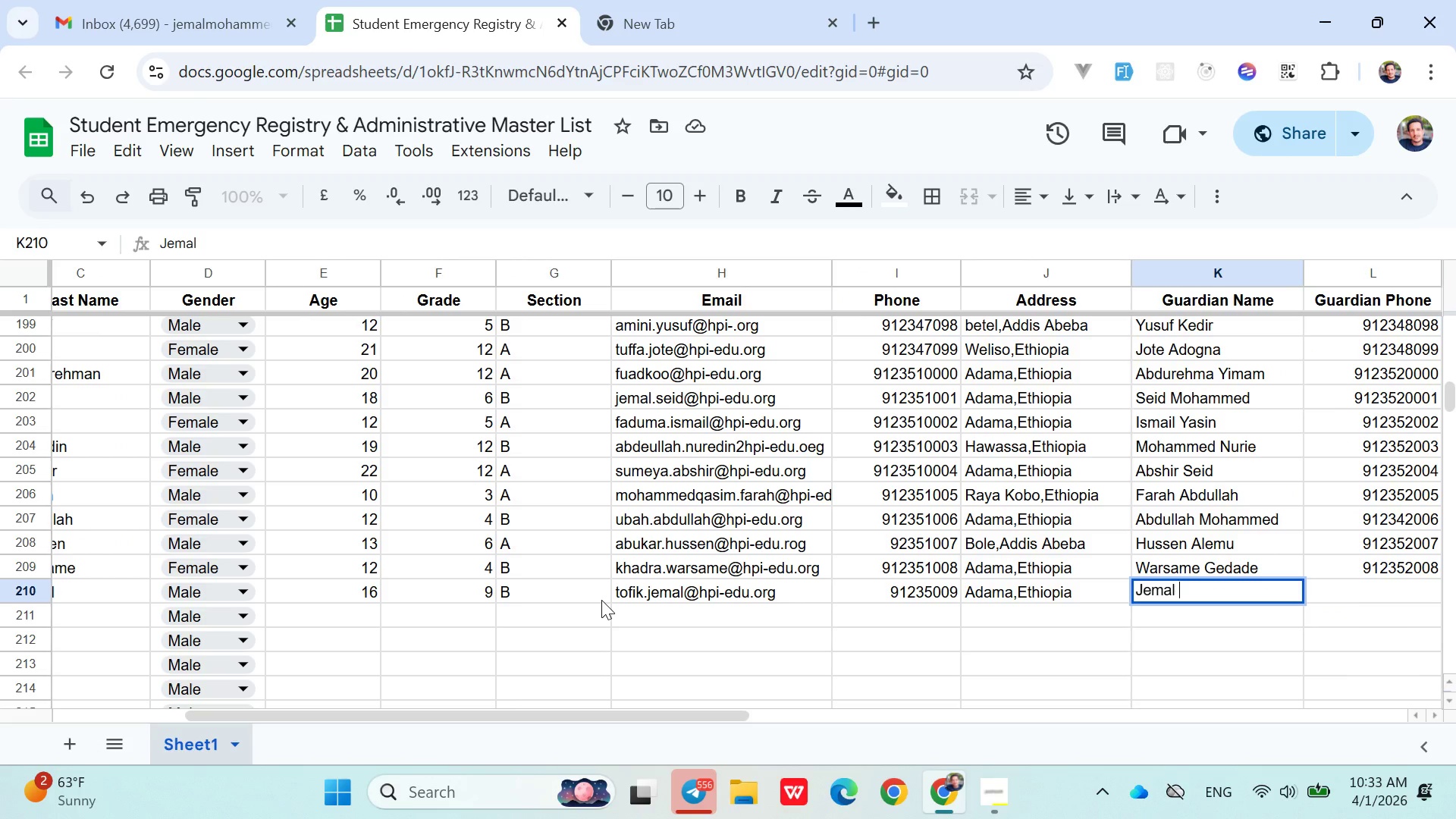 
hold_key(key=ShiftLeft, duration=1.5)
 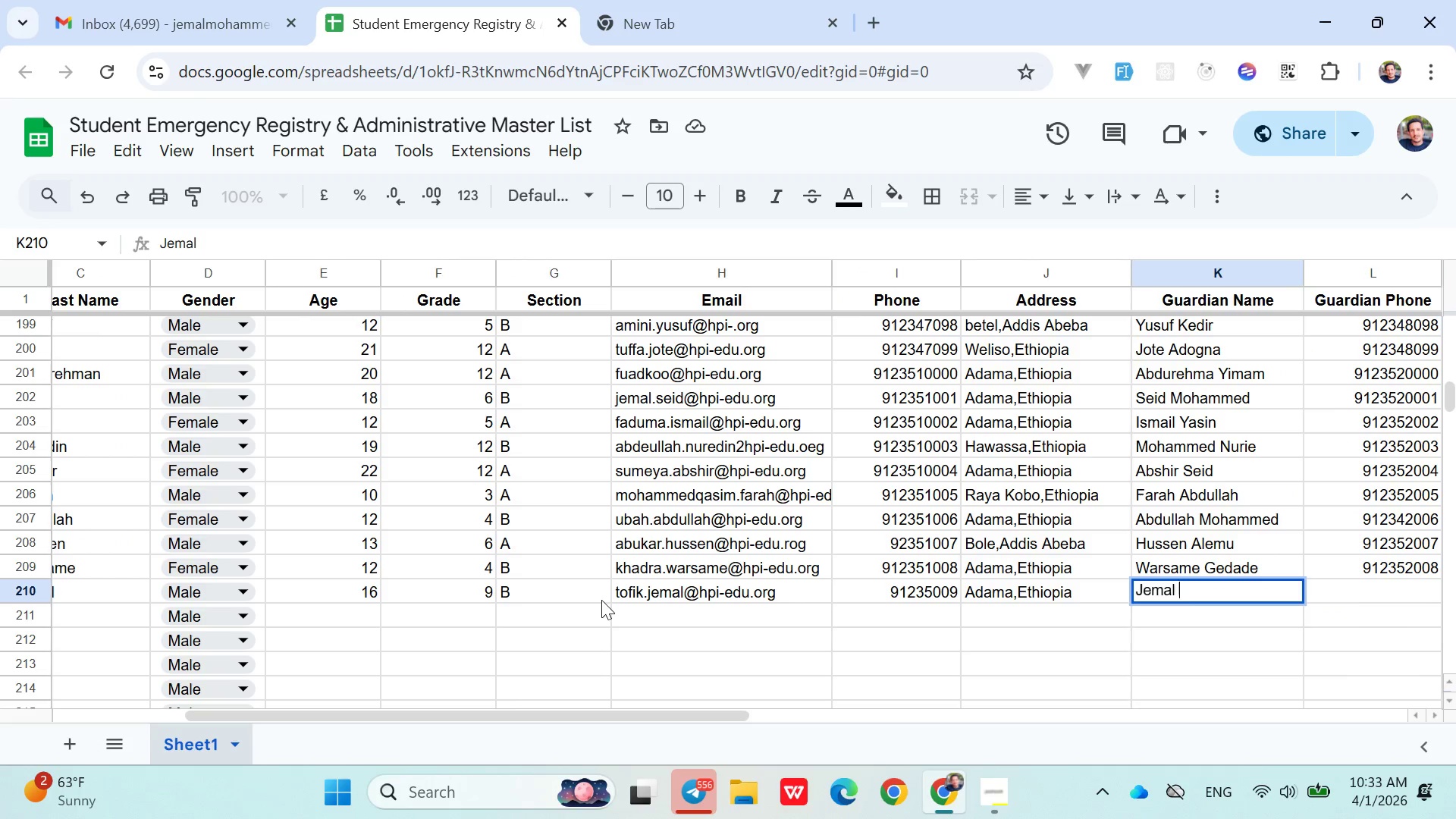 
type(Kebede)
 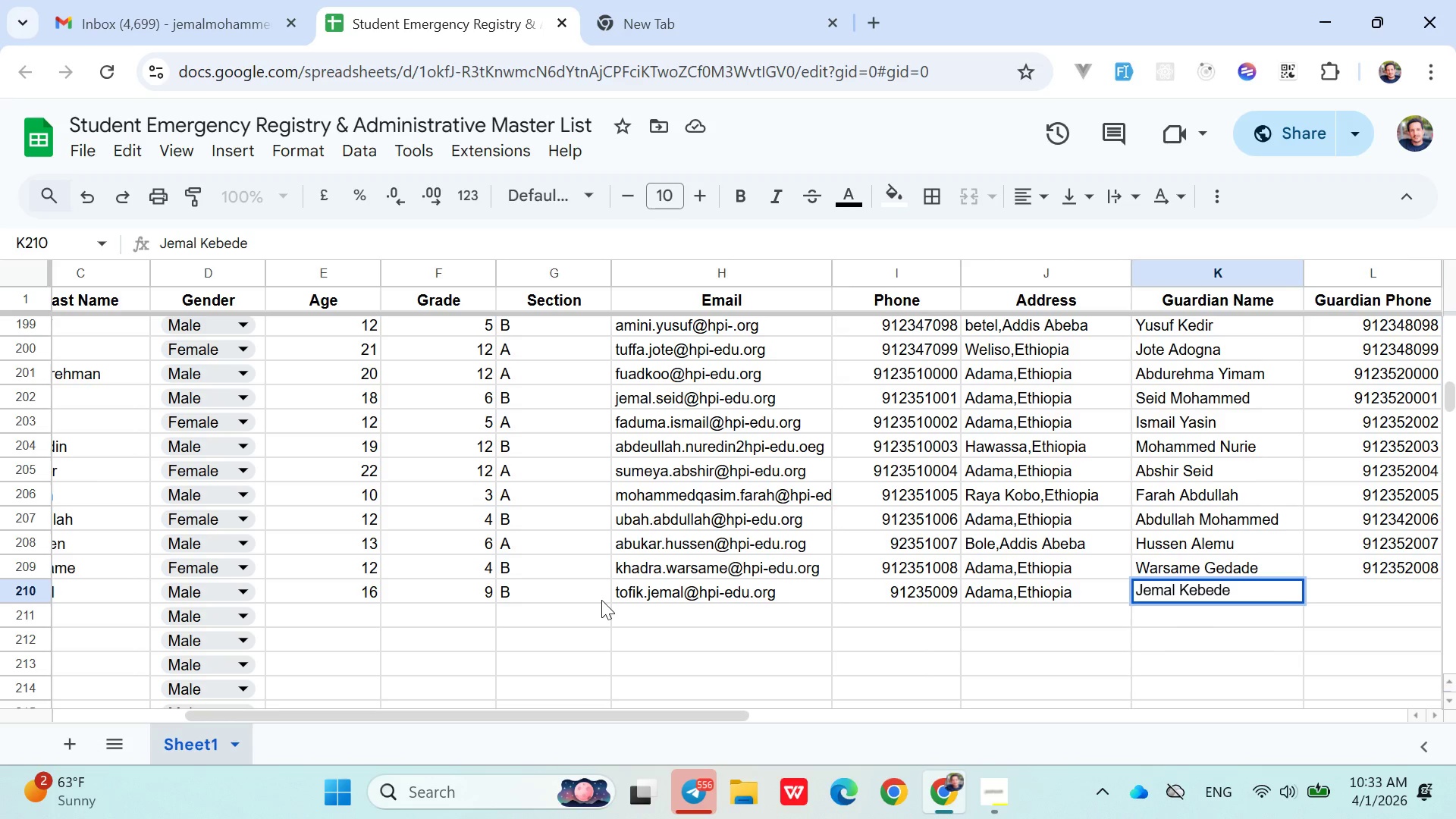 
key(ArrowRight)
 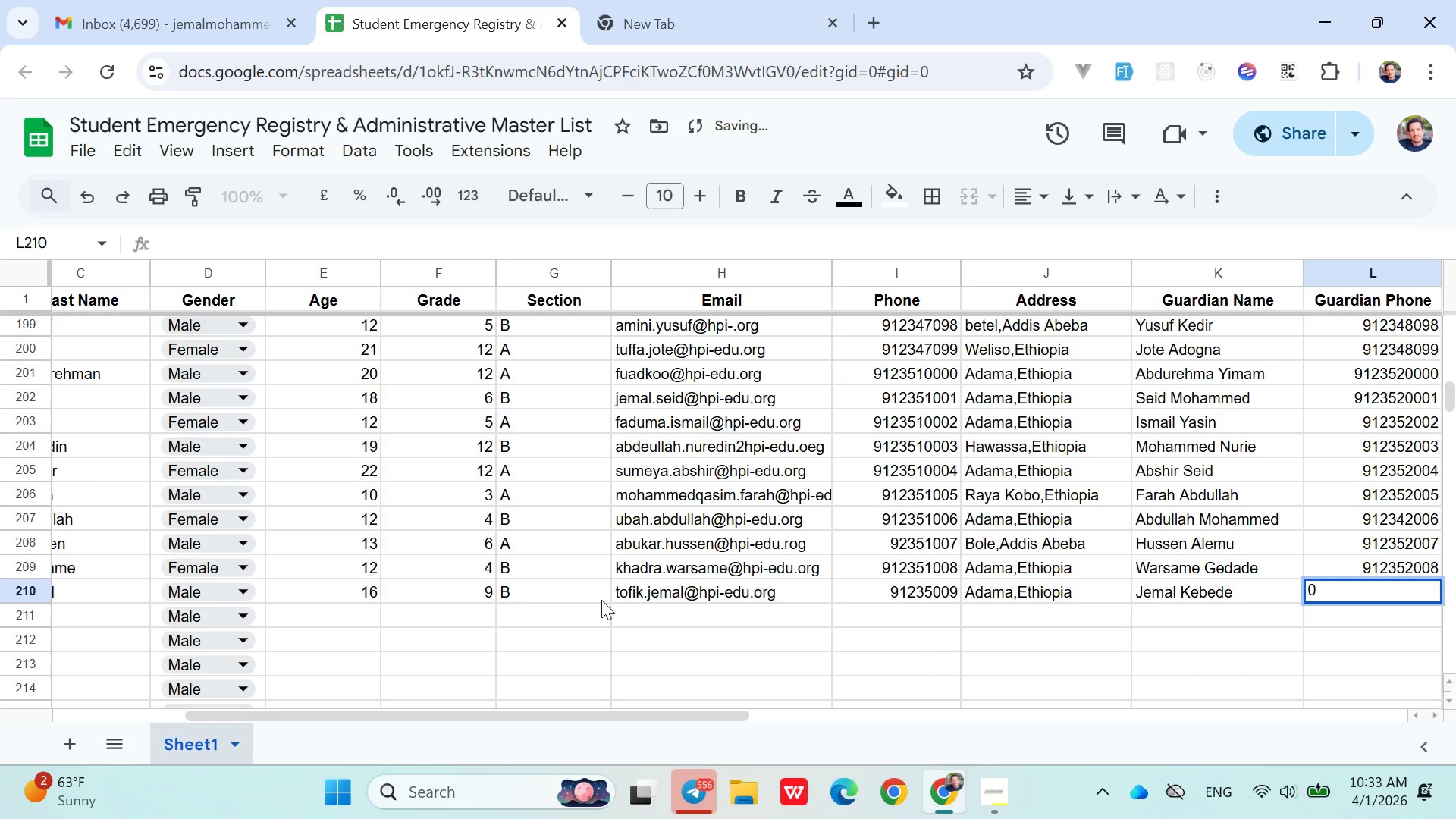 
type(0912352009)
 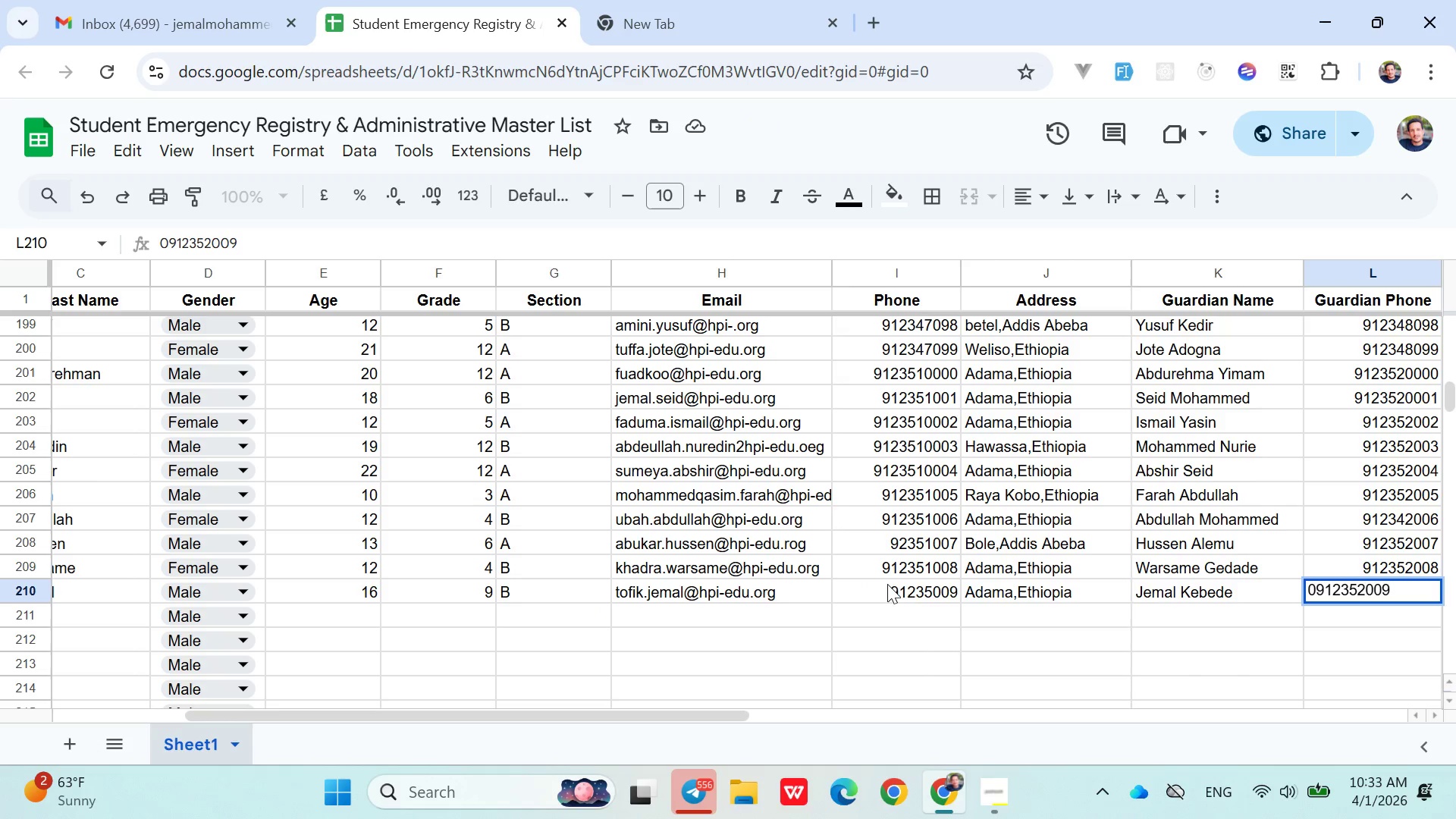 
double_click([926, 585])
 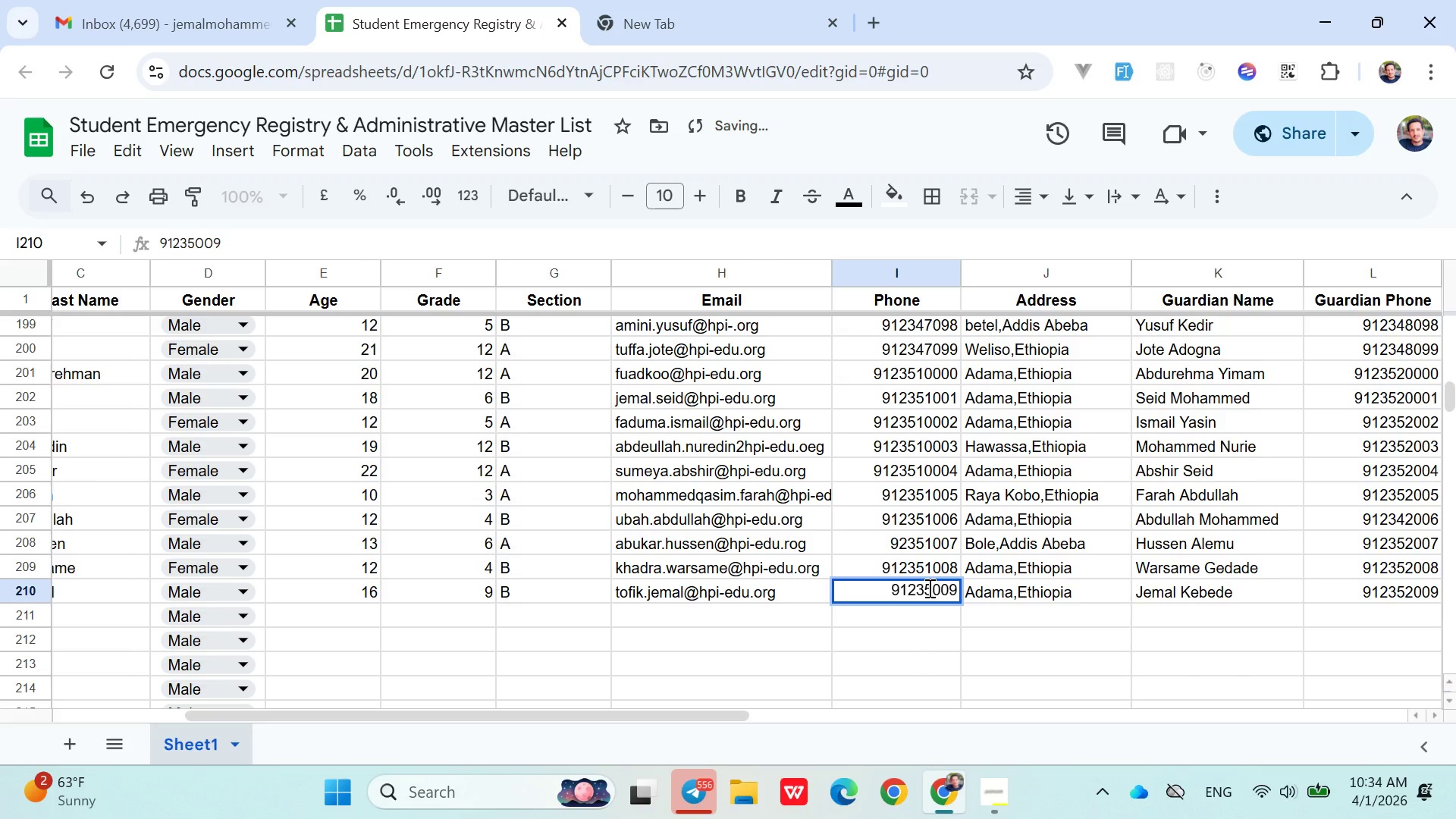 
left_click([928, 588])
 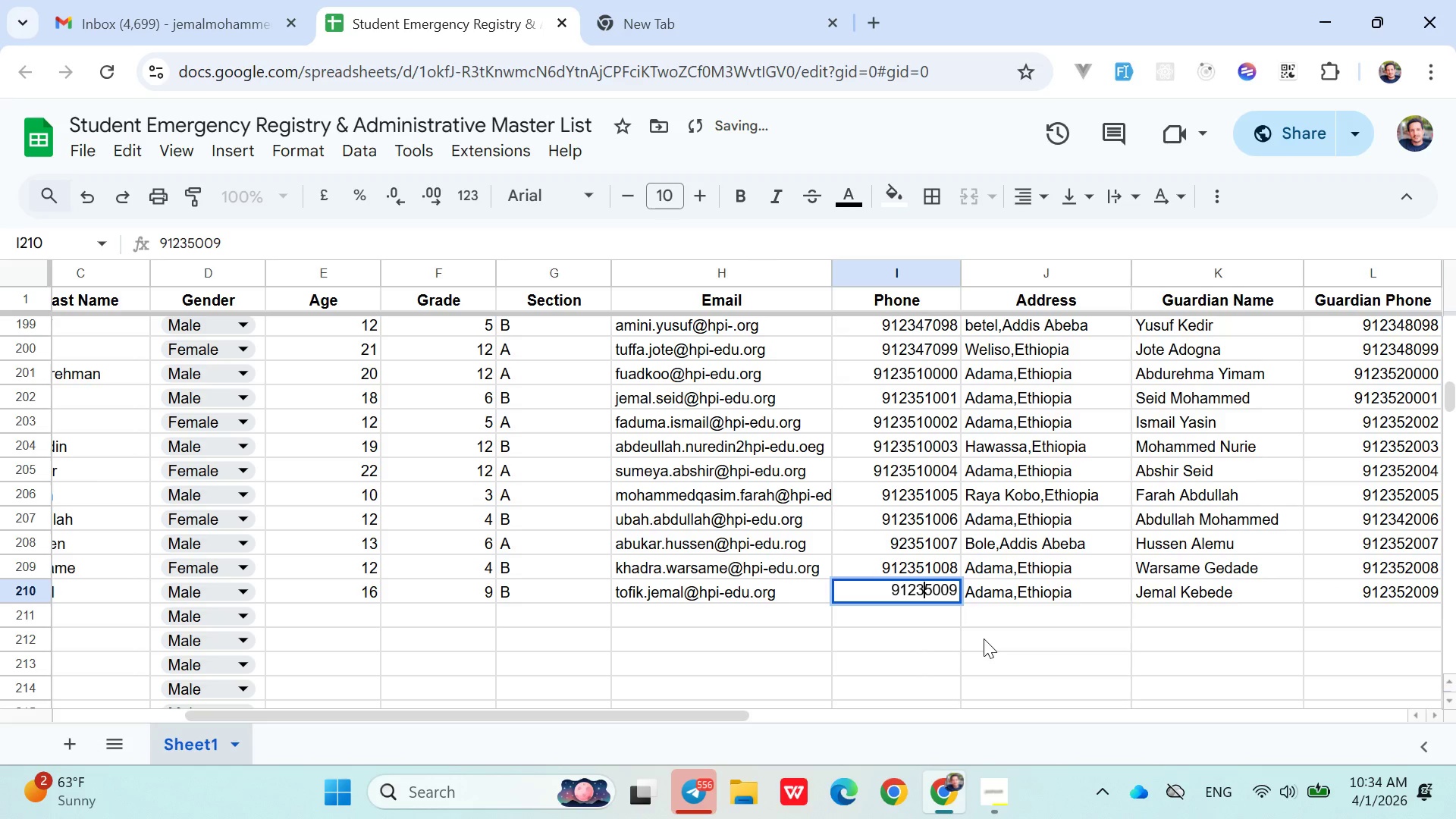 
key(ArrowRight)
 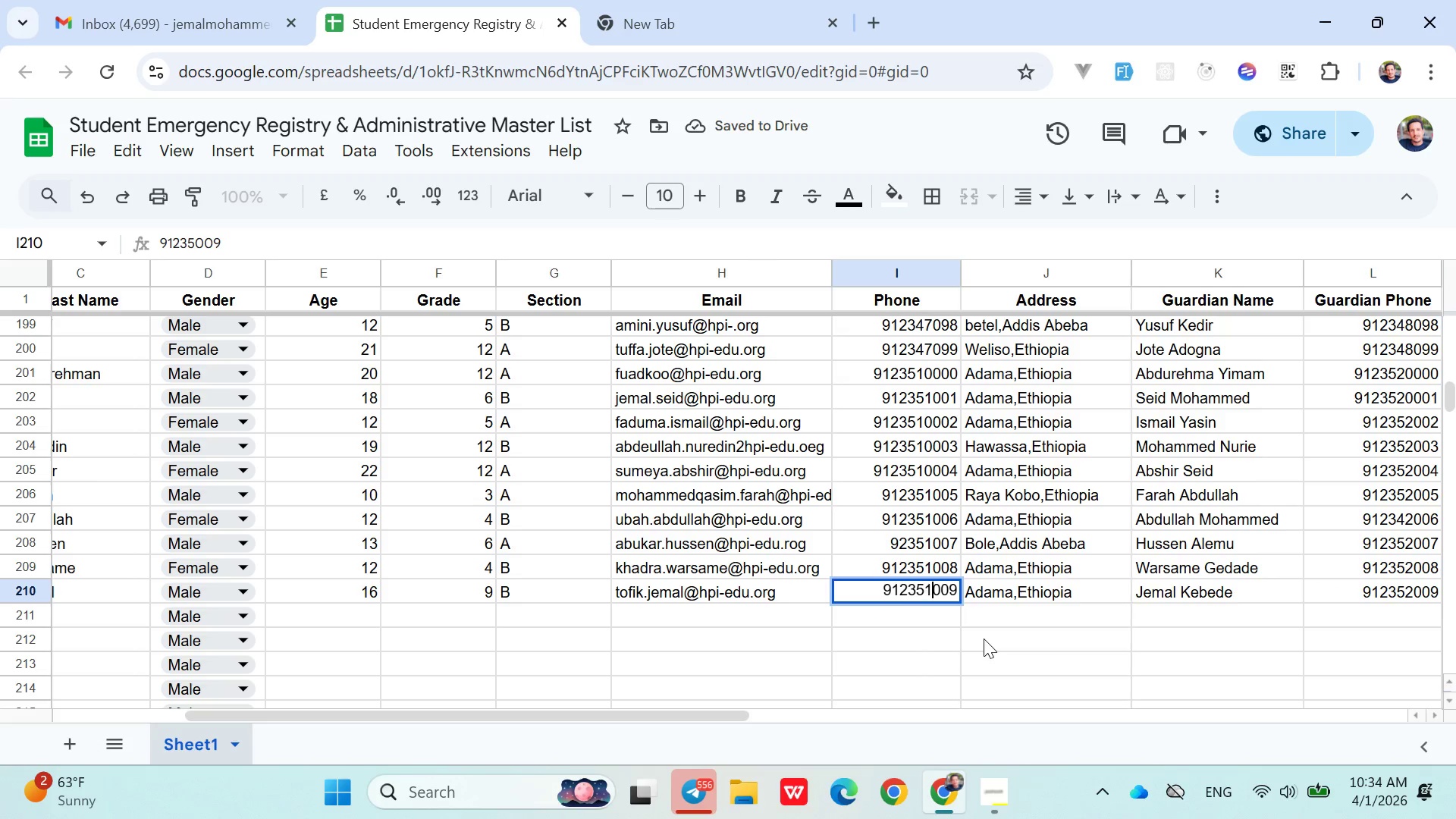 
key(1)
 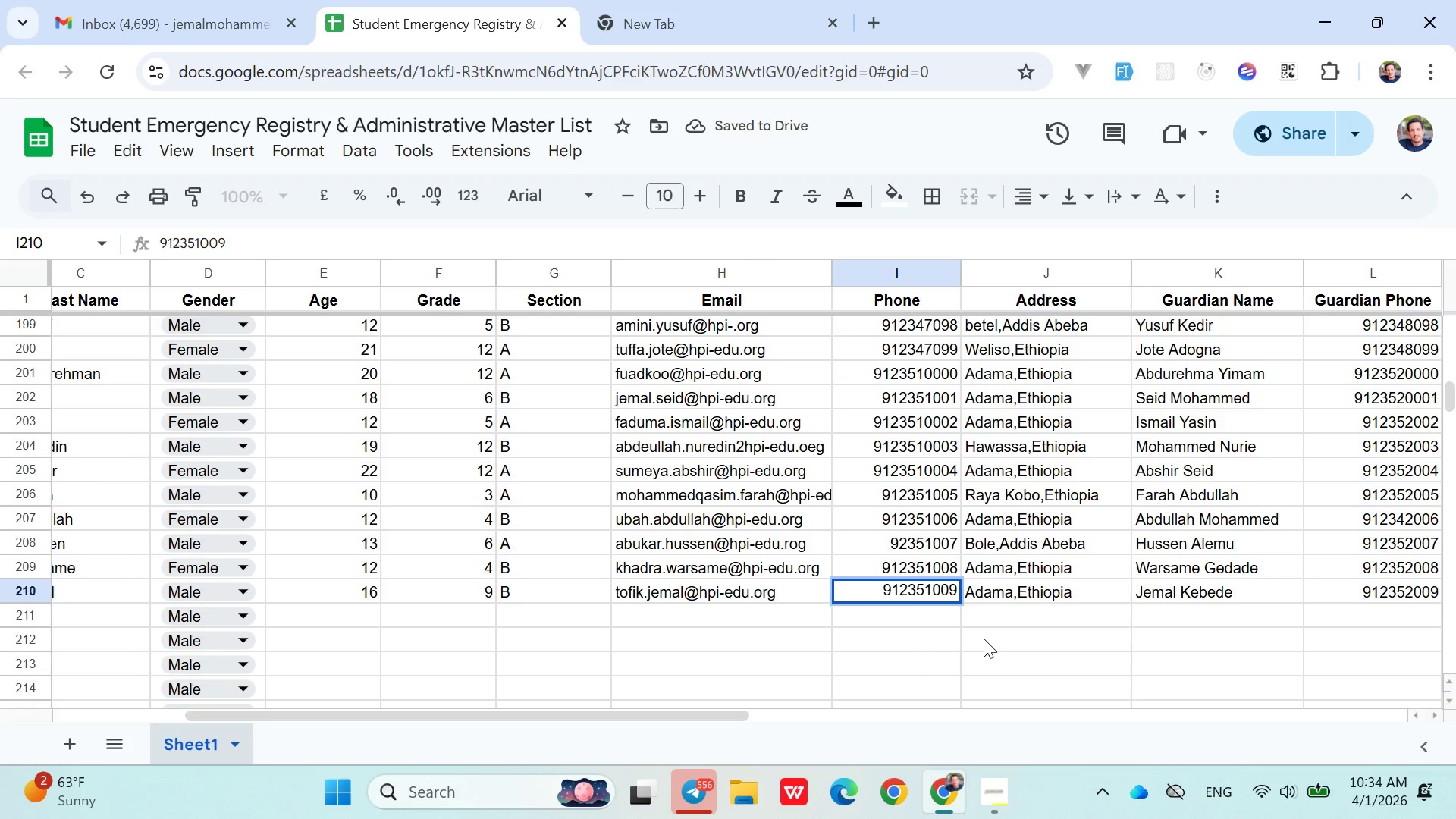 
key(ArrowDown)
 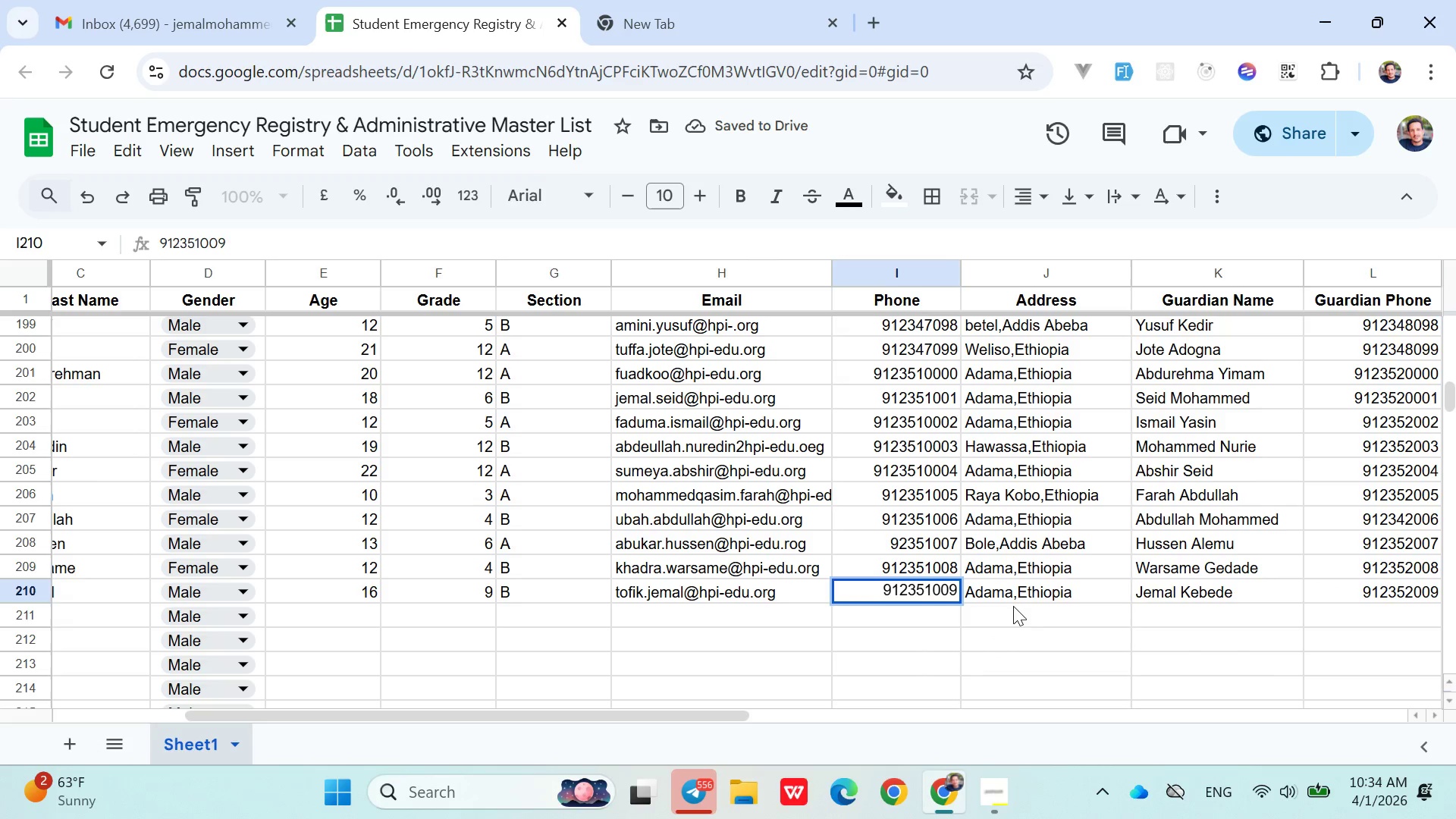 
left_click([1015, 606])
 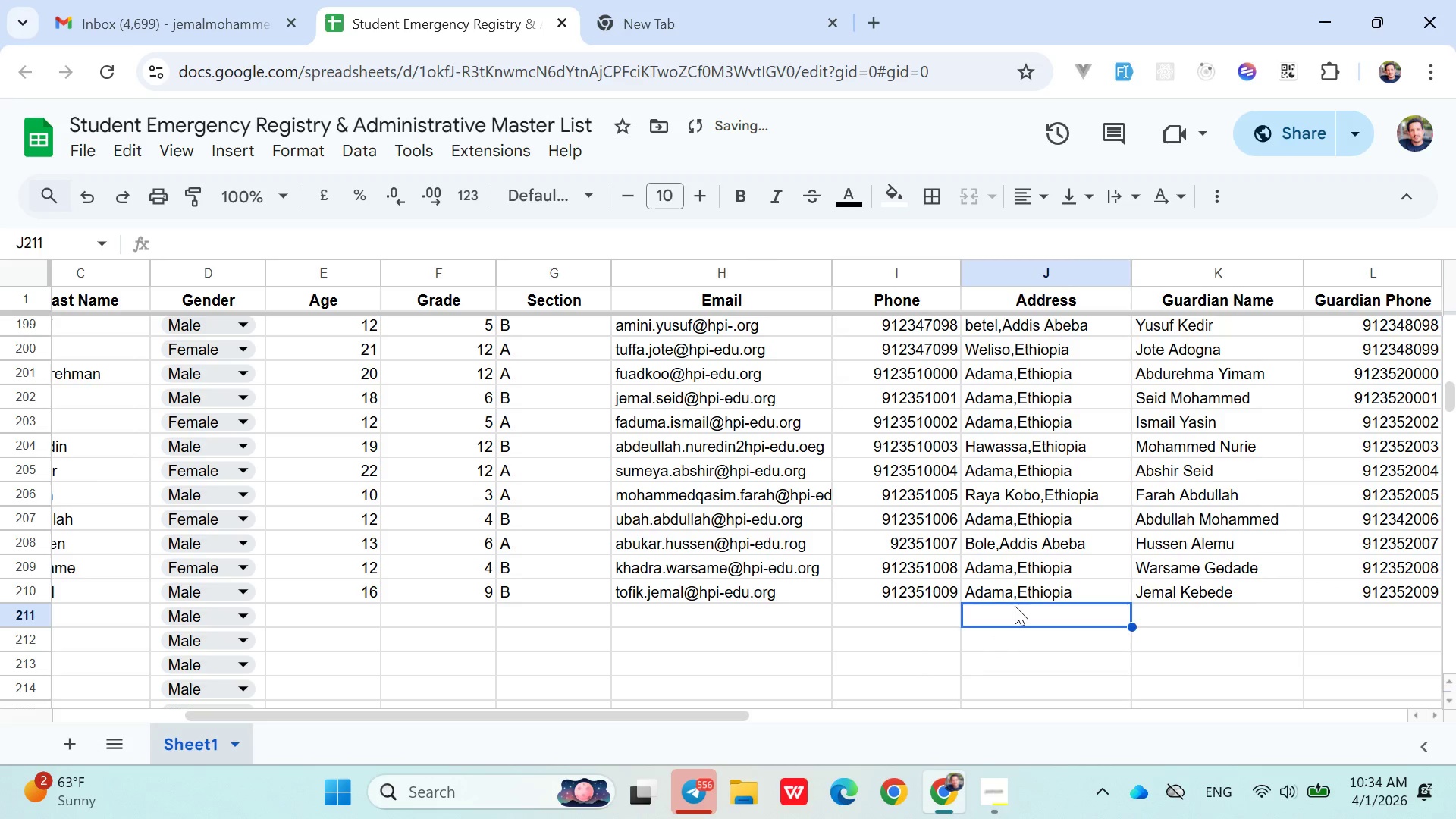 
hold_key(key=ArrowLeft, duration=0.94)
 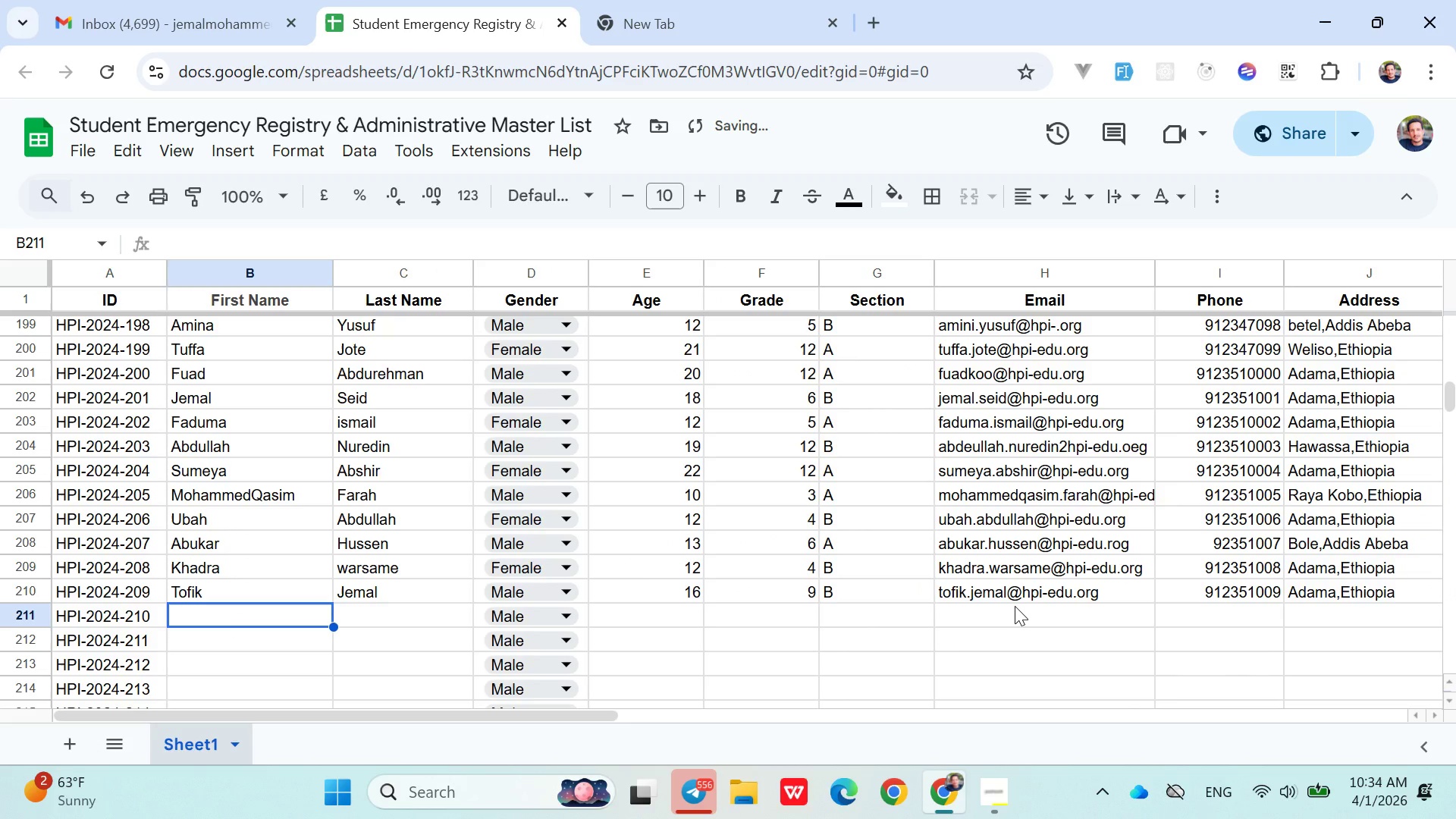 
key(ArrowRight)
 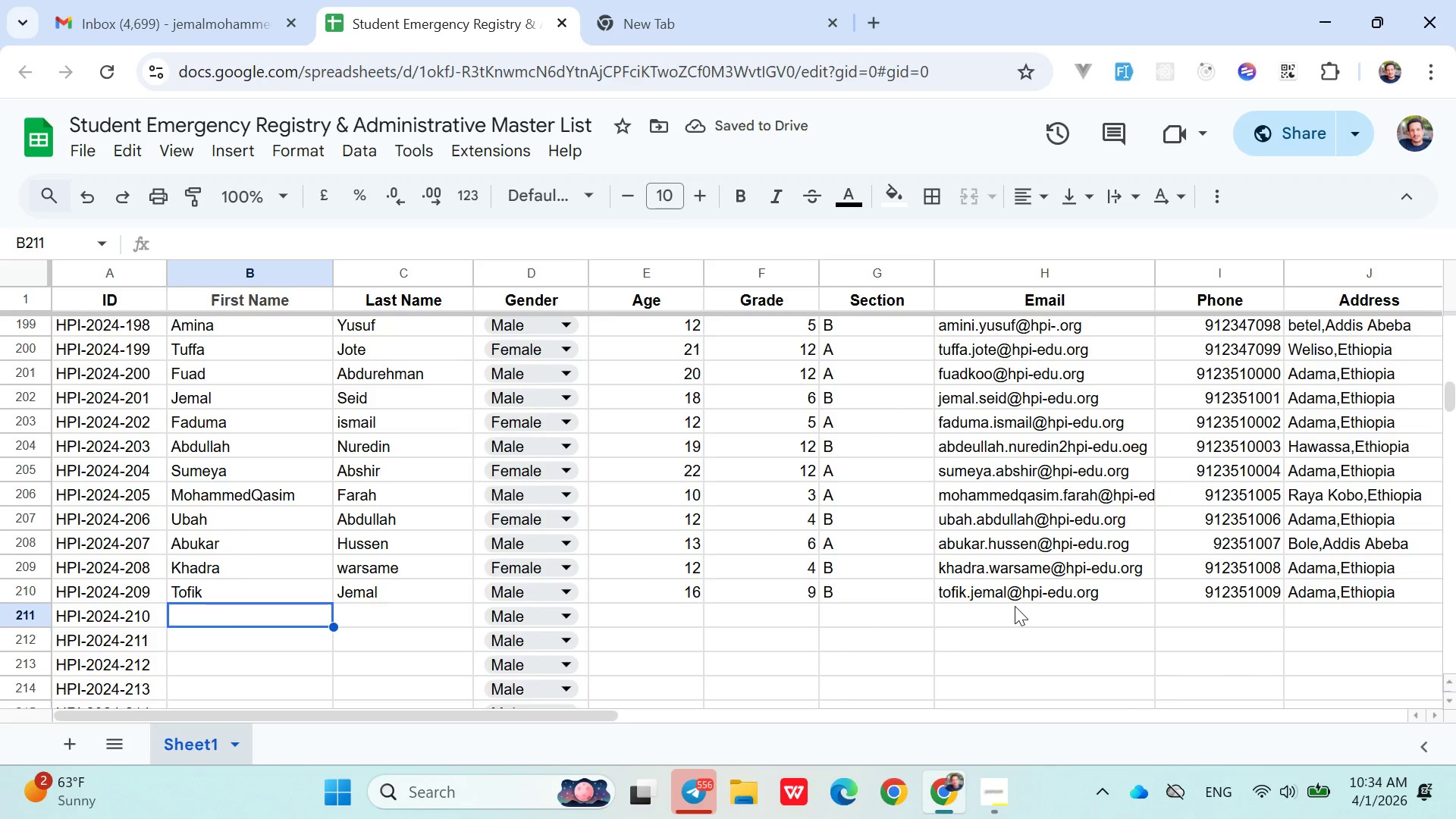 
type(r)
key(Backspace)
type(Rahel)
 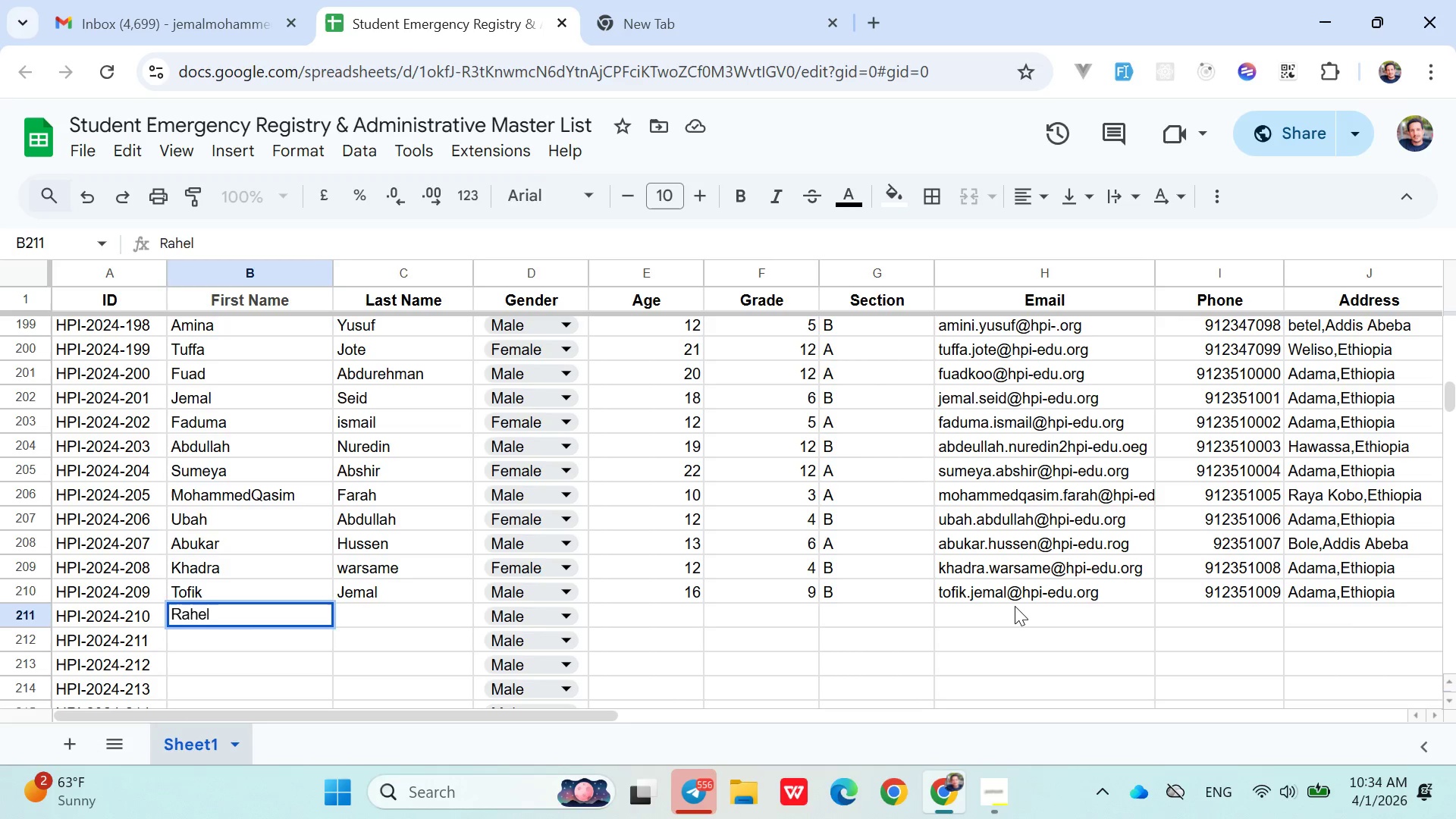 
key(ArrowRight)
 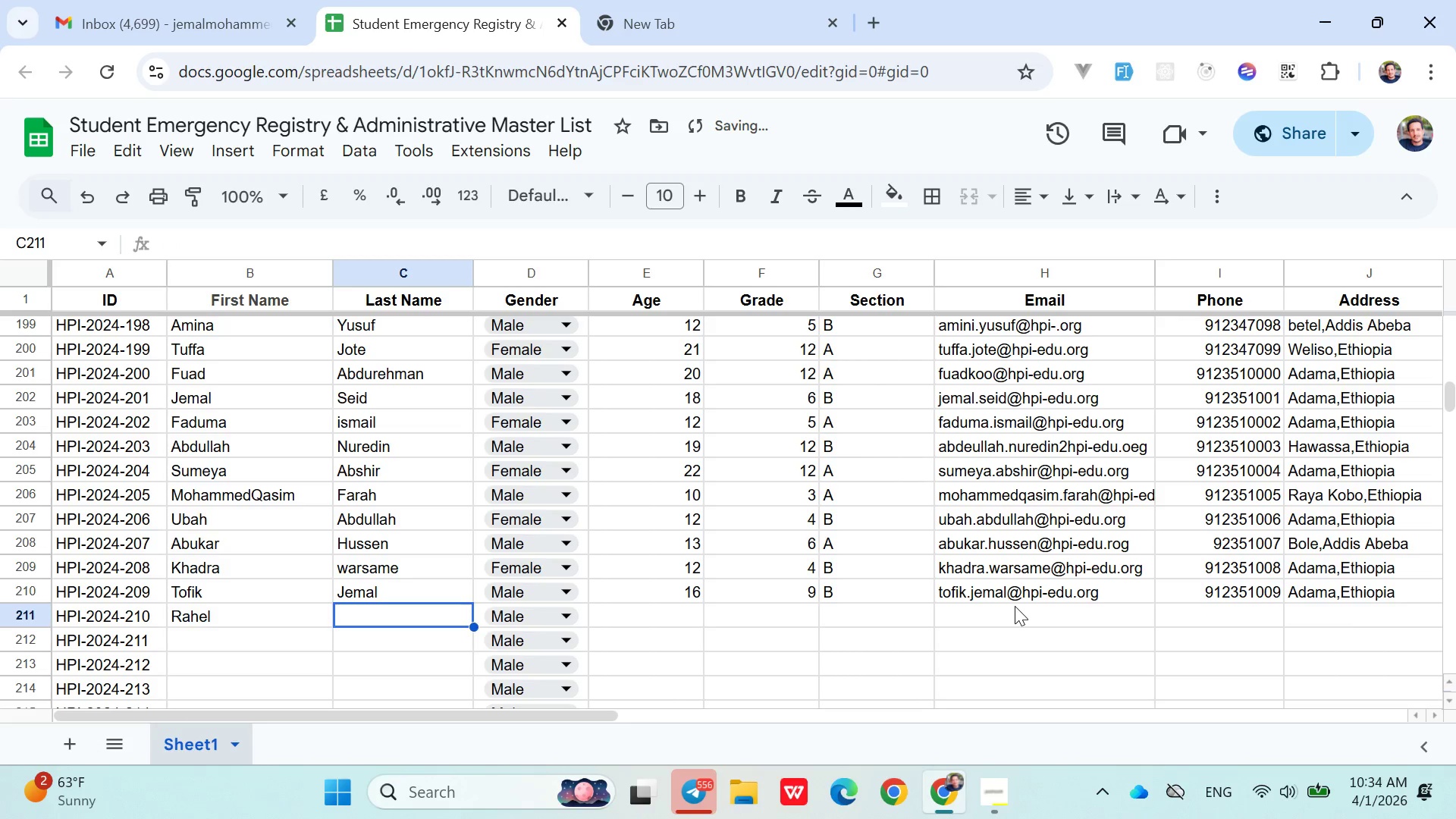 
hold_key(key=ShiftLeft, duration=0.5)
 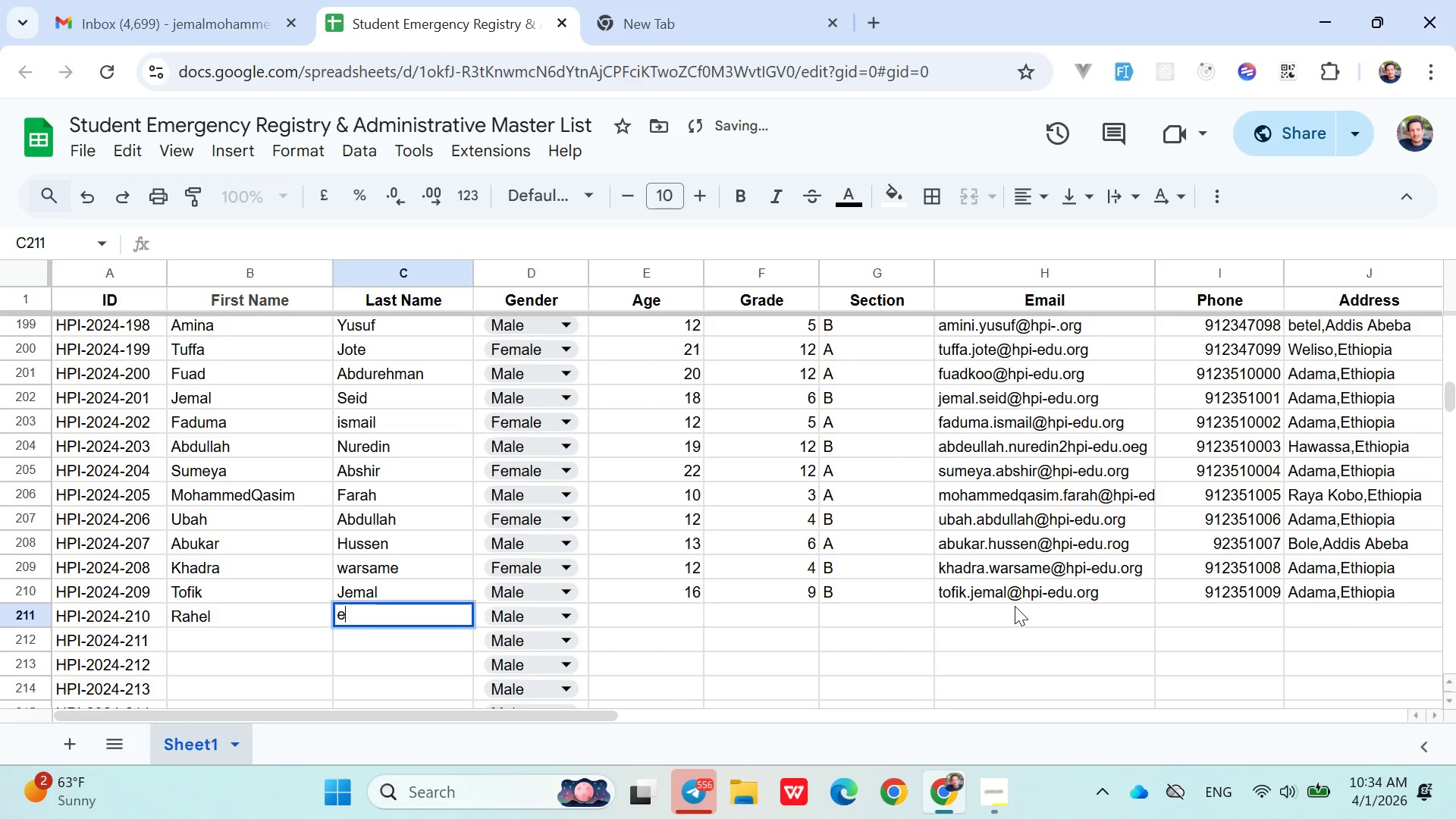 
type(em)
key(Backspace)
key(Backspace)
type(d)
key(Backspace)
type(Demeke)
 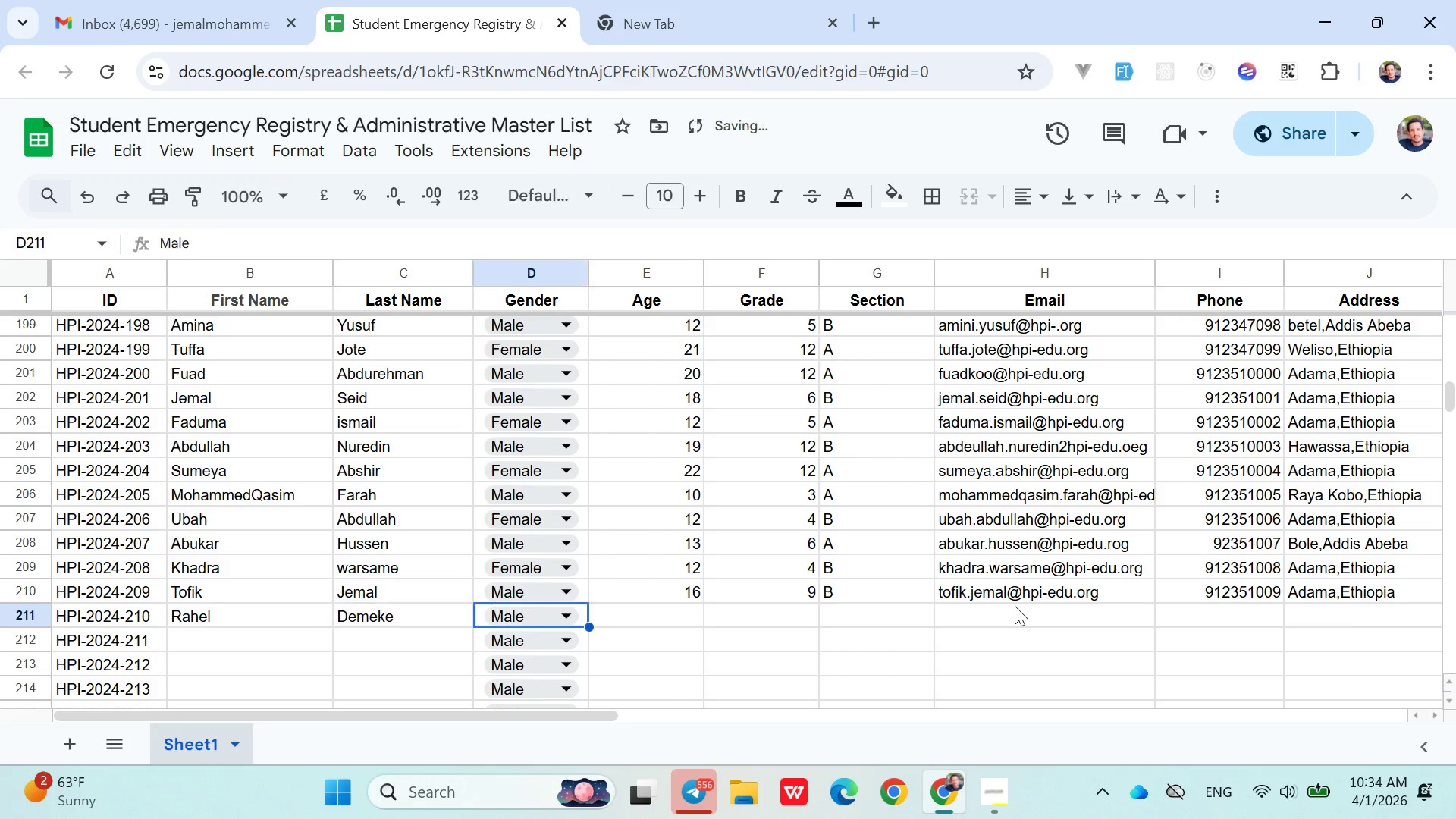 
 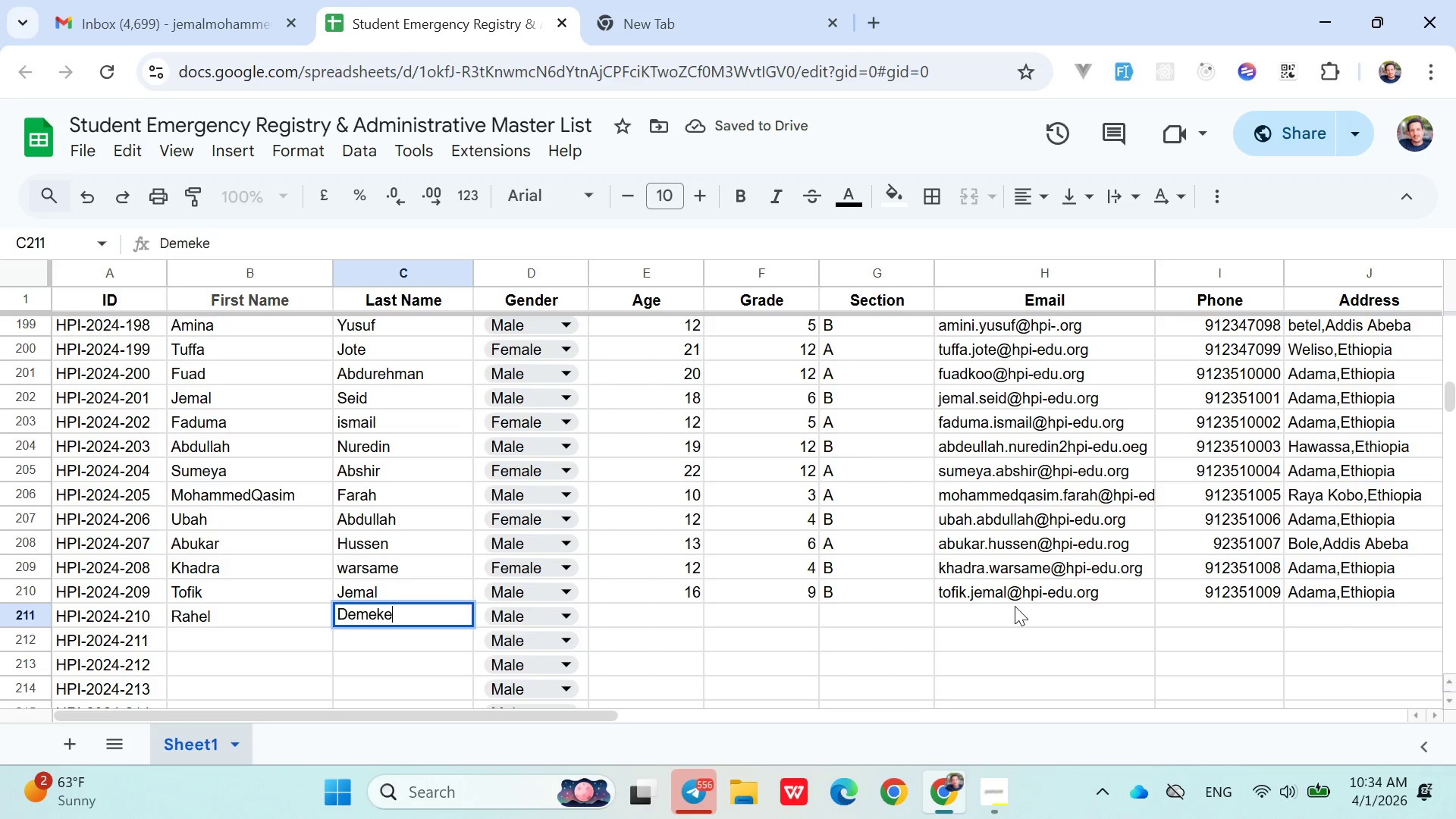 
key(ArrowRight)
 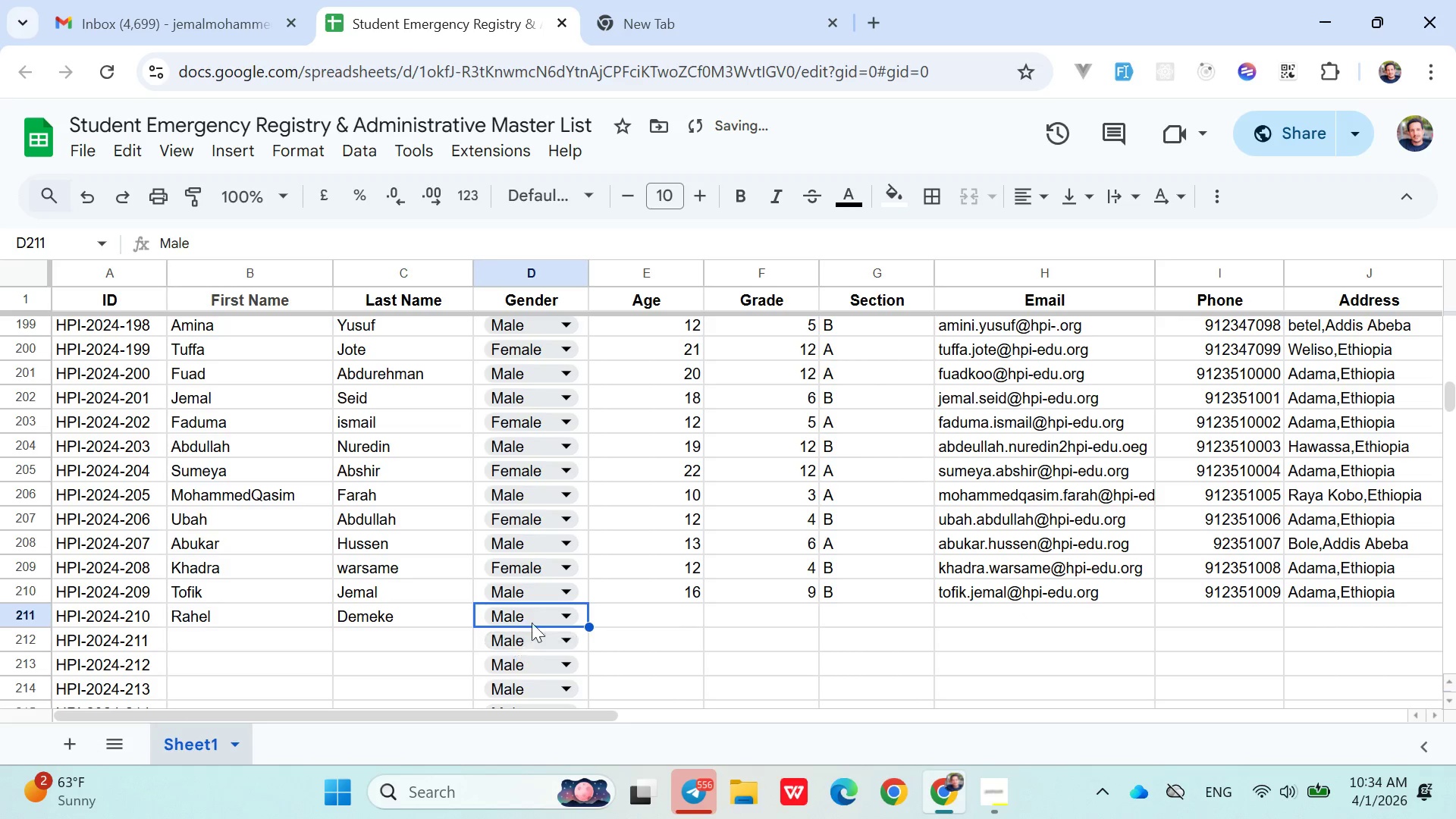 
left_click([538, 620])
 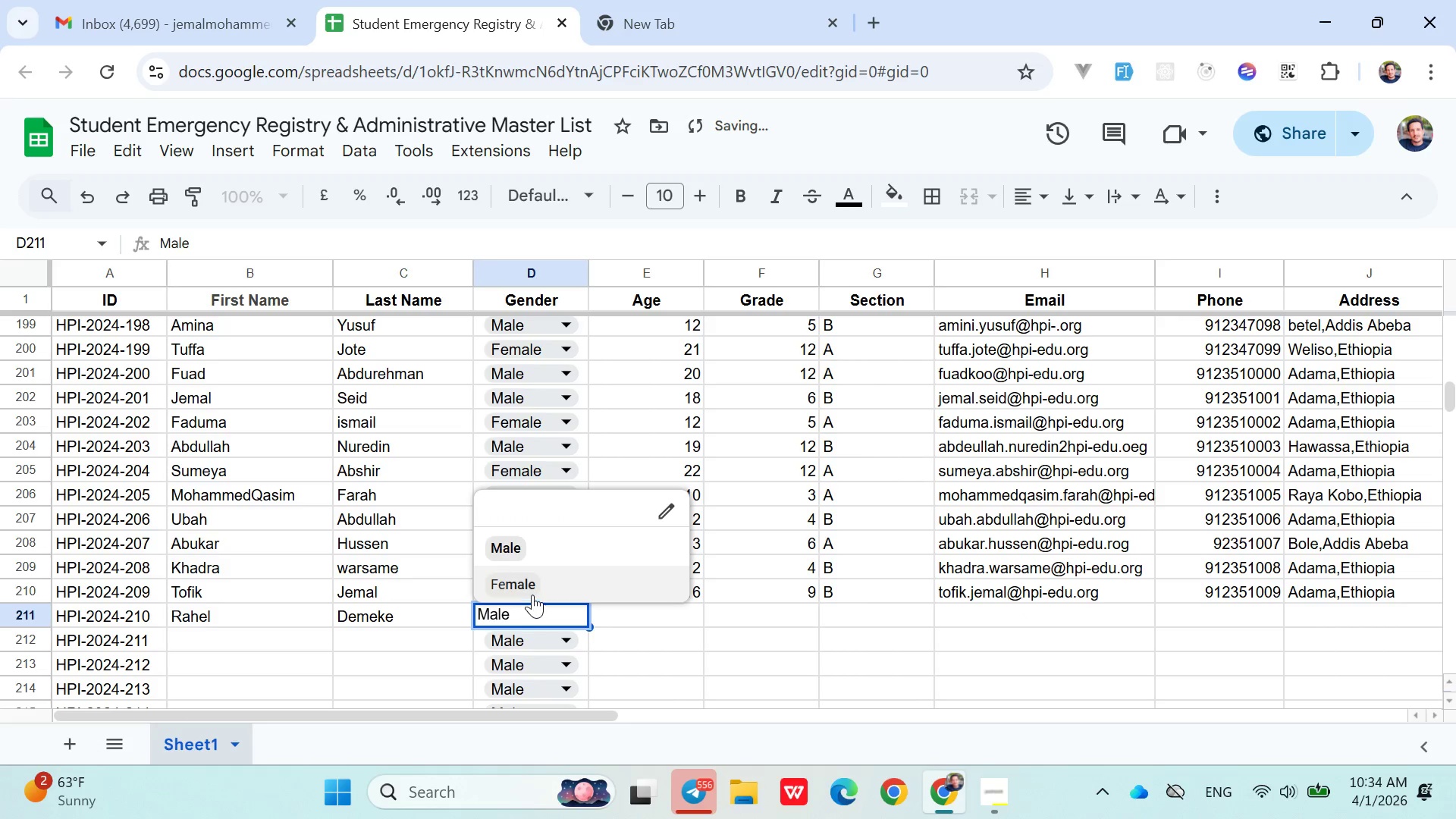 
left_click([532, 593])
 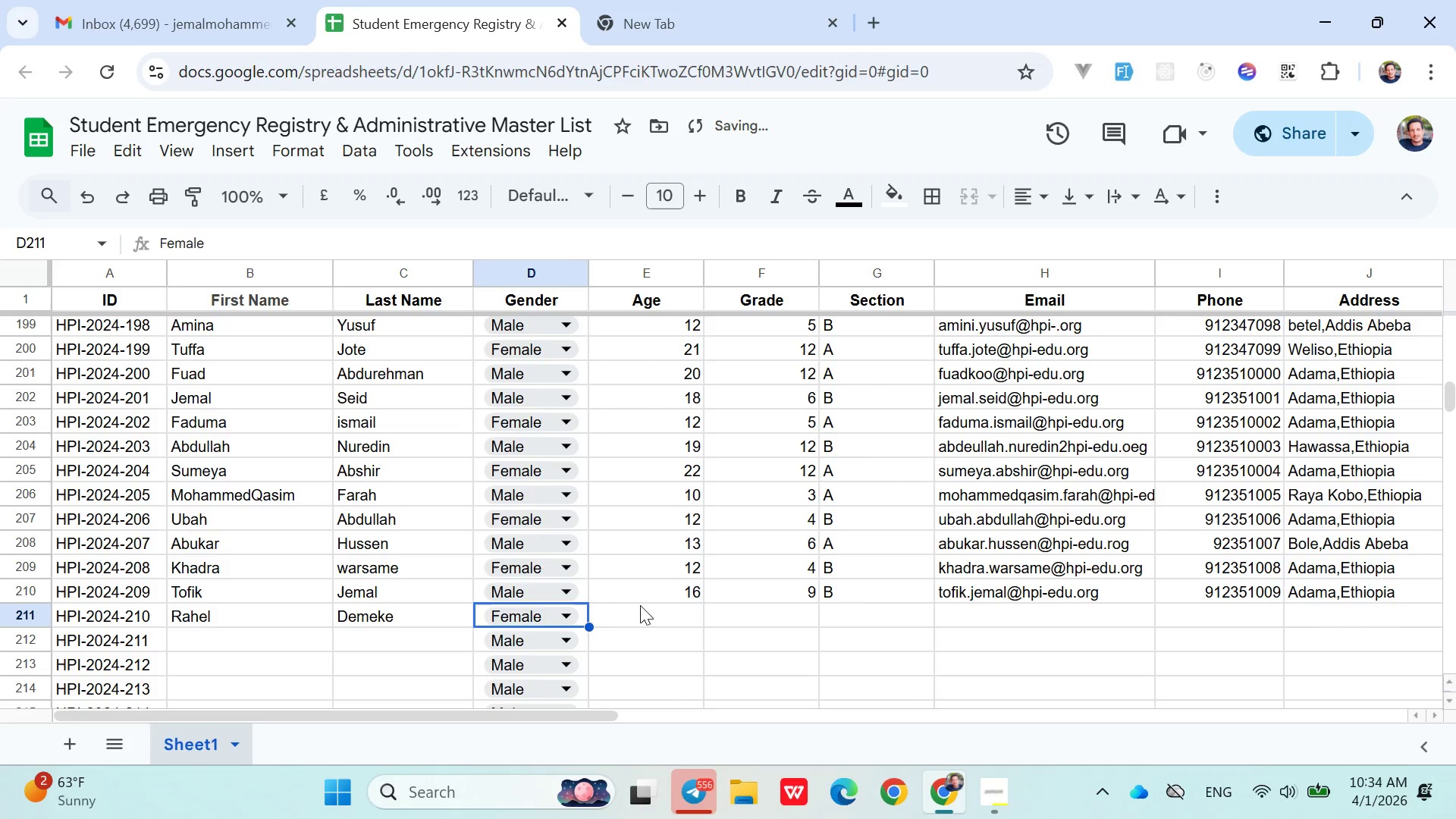 
left_click([642, 604])
 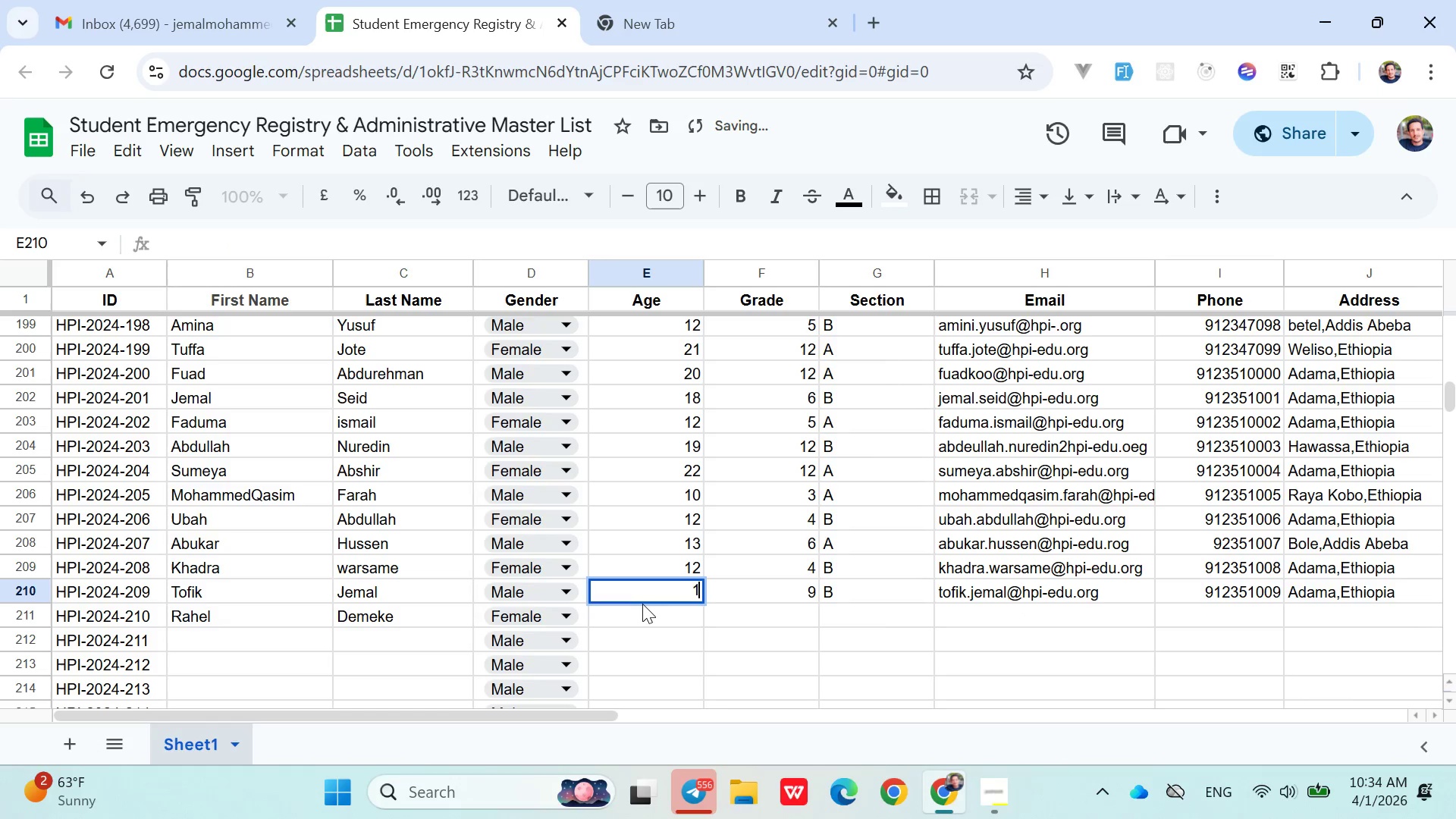 
type(12)
 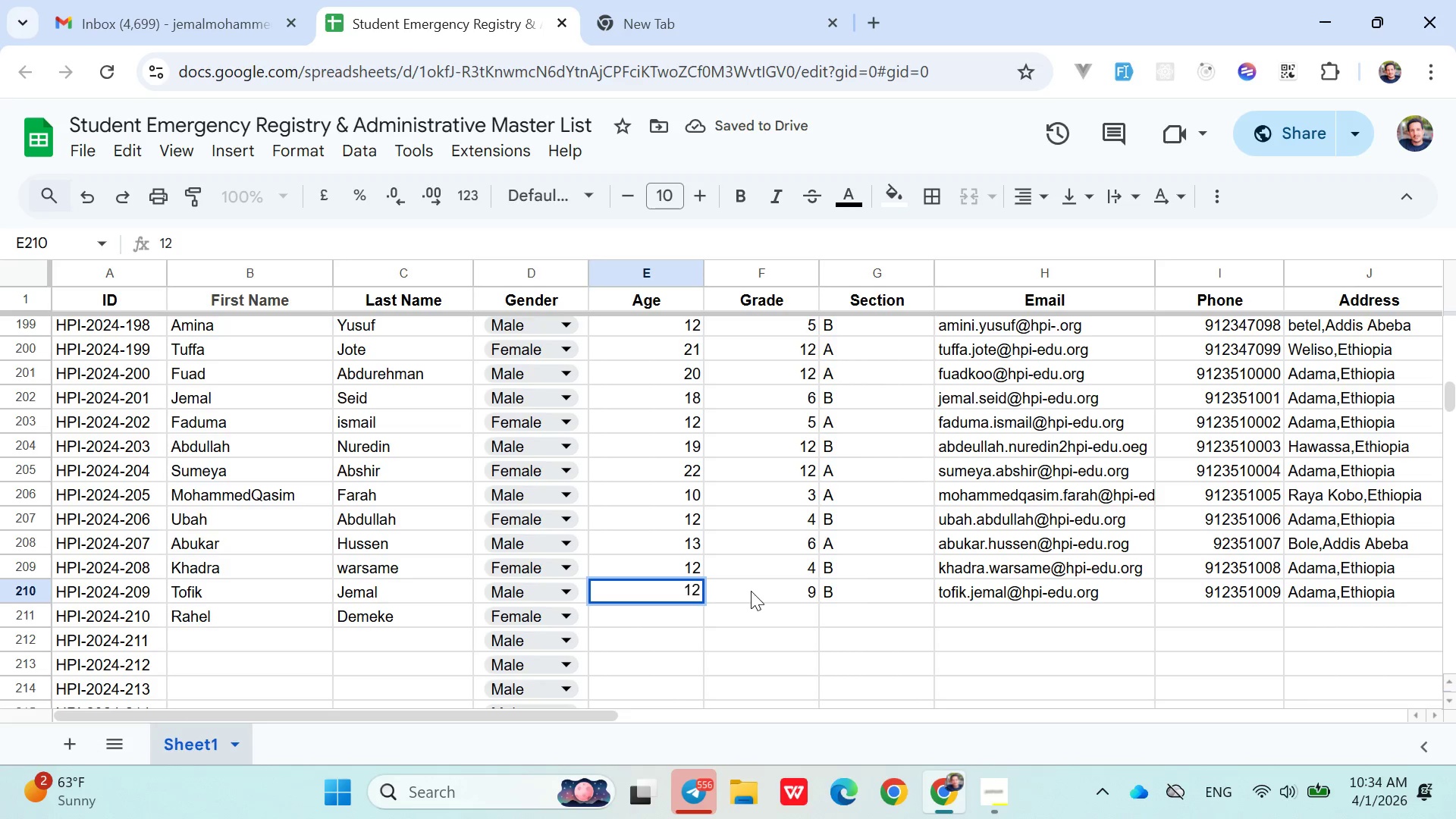 
left_click([701, 610])
 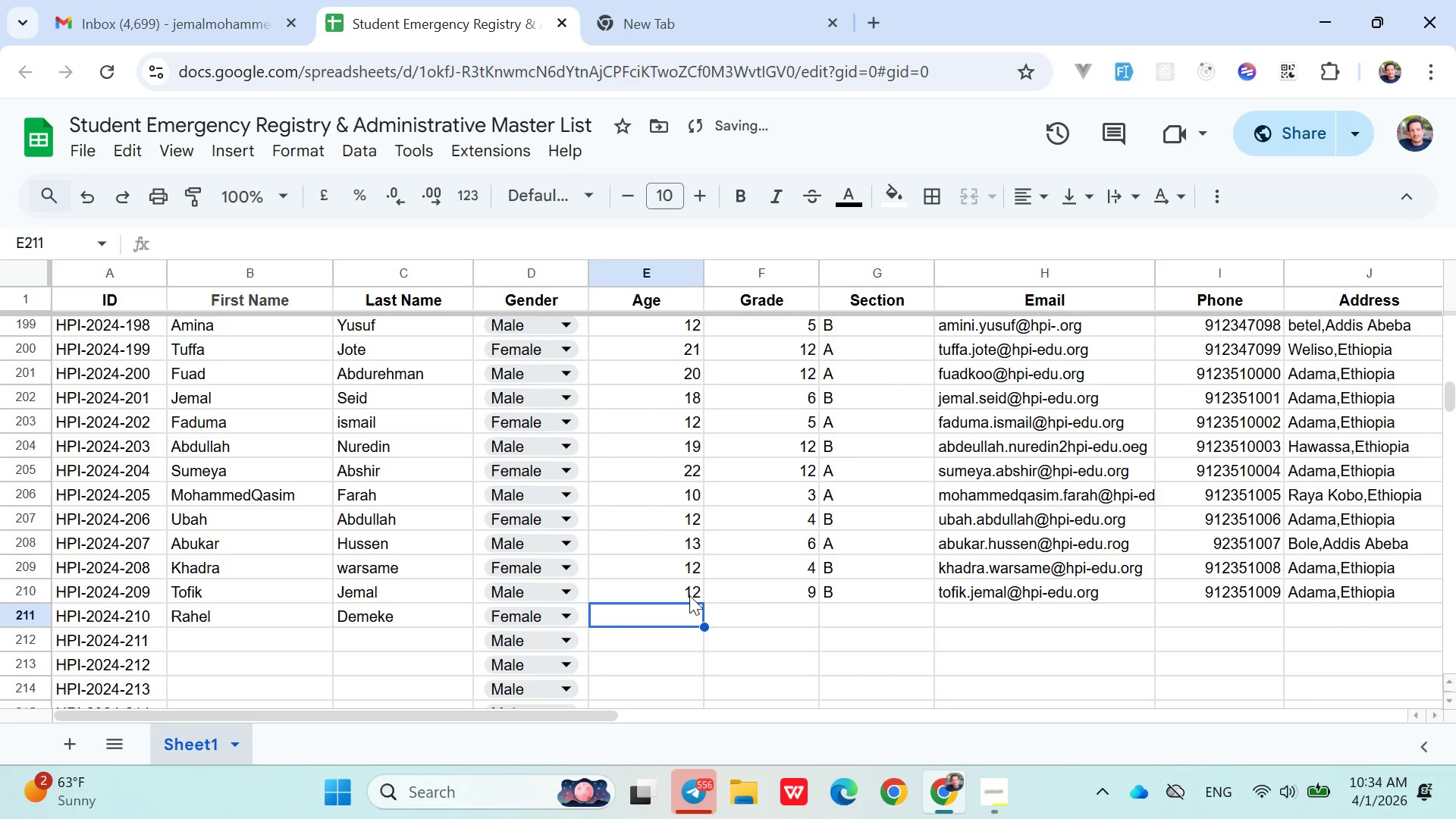 
double_click([689, 595])
 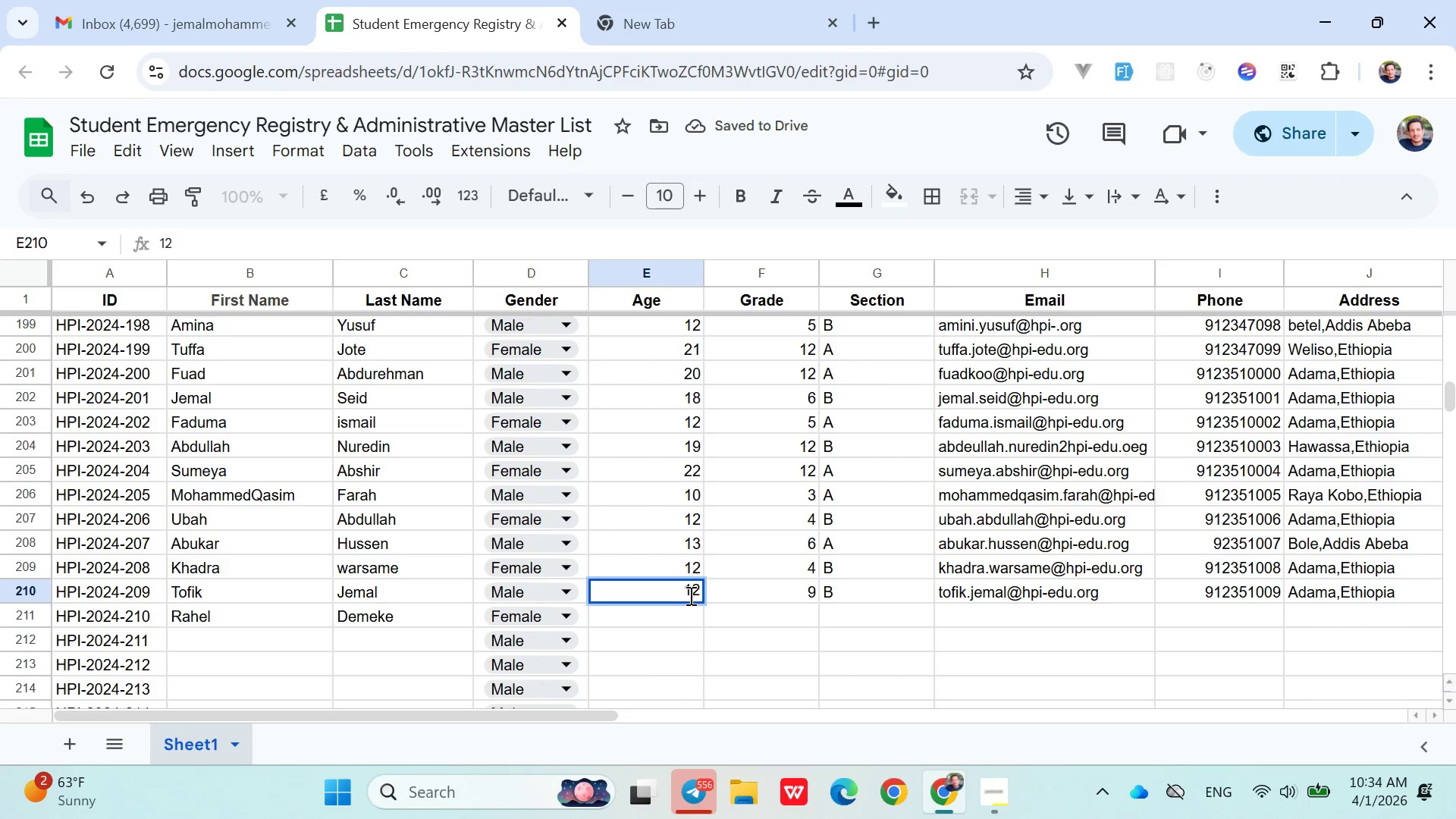 
key(Backspace)
key(Backspace)
type(16)
 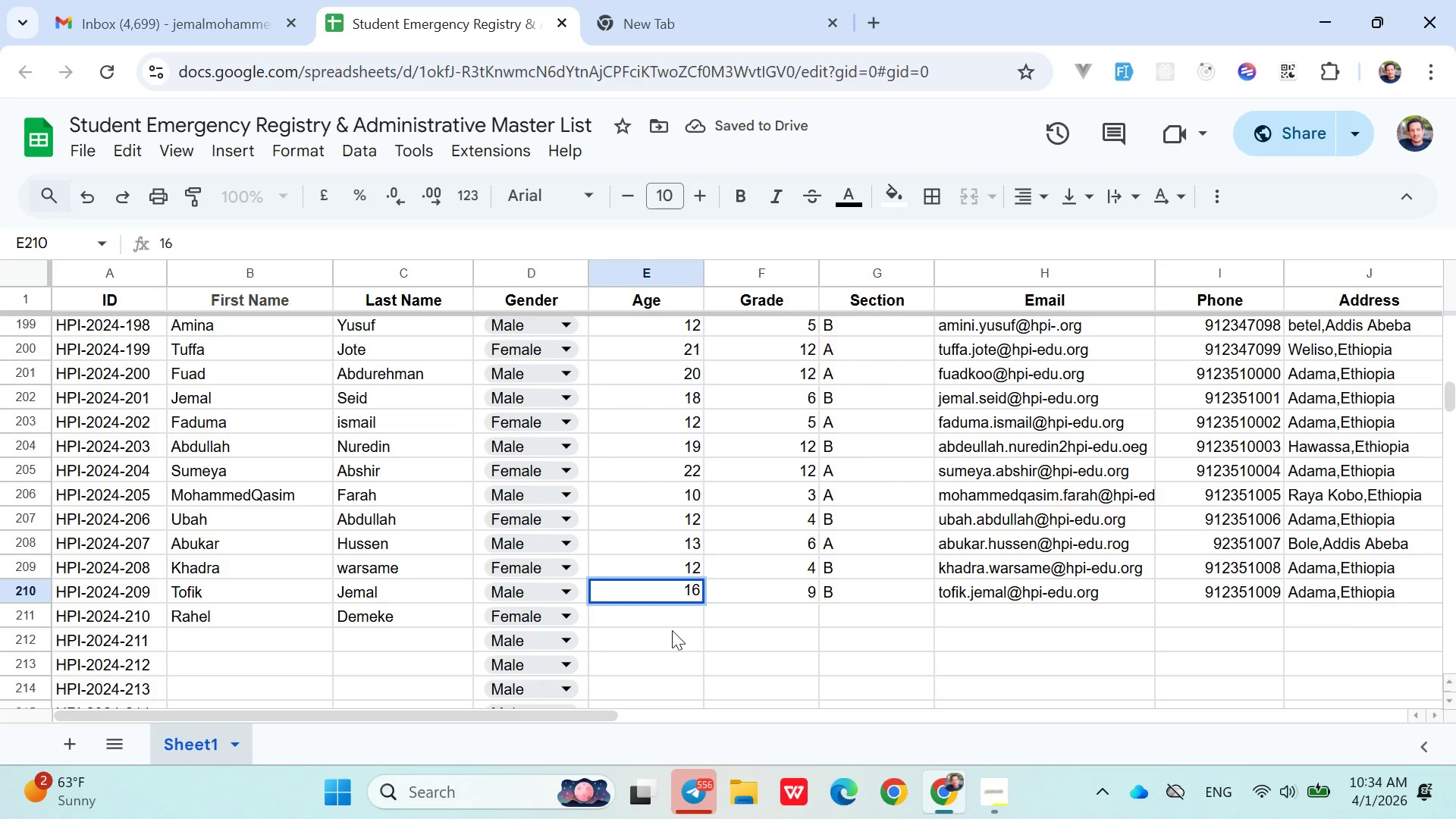 
left_click([671, 630])
 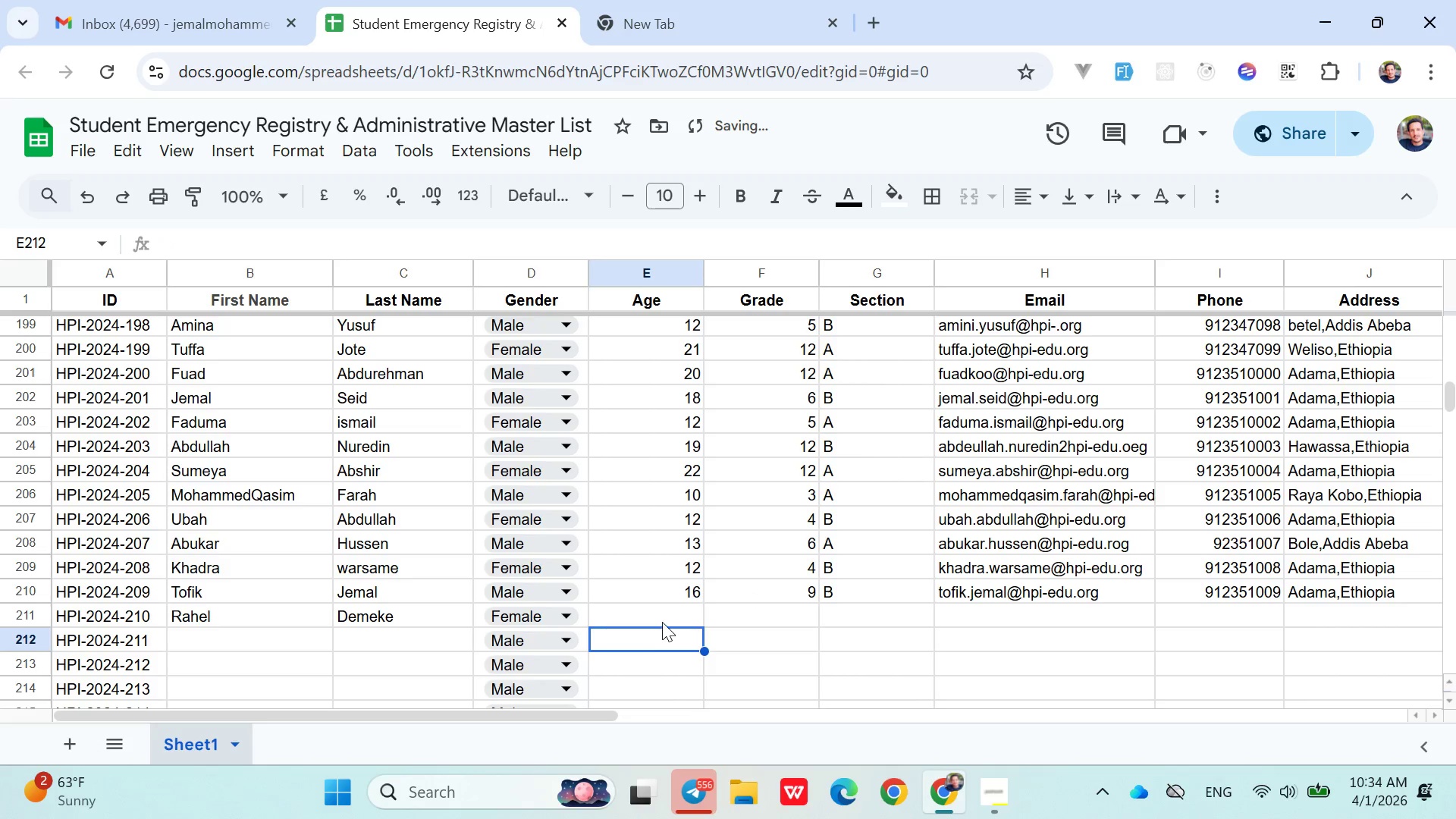 
left_click([662, 620])
 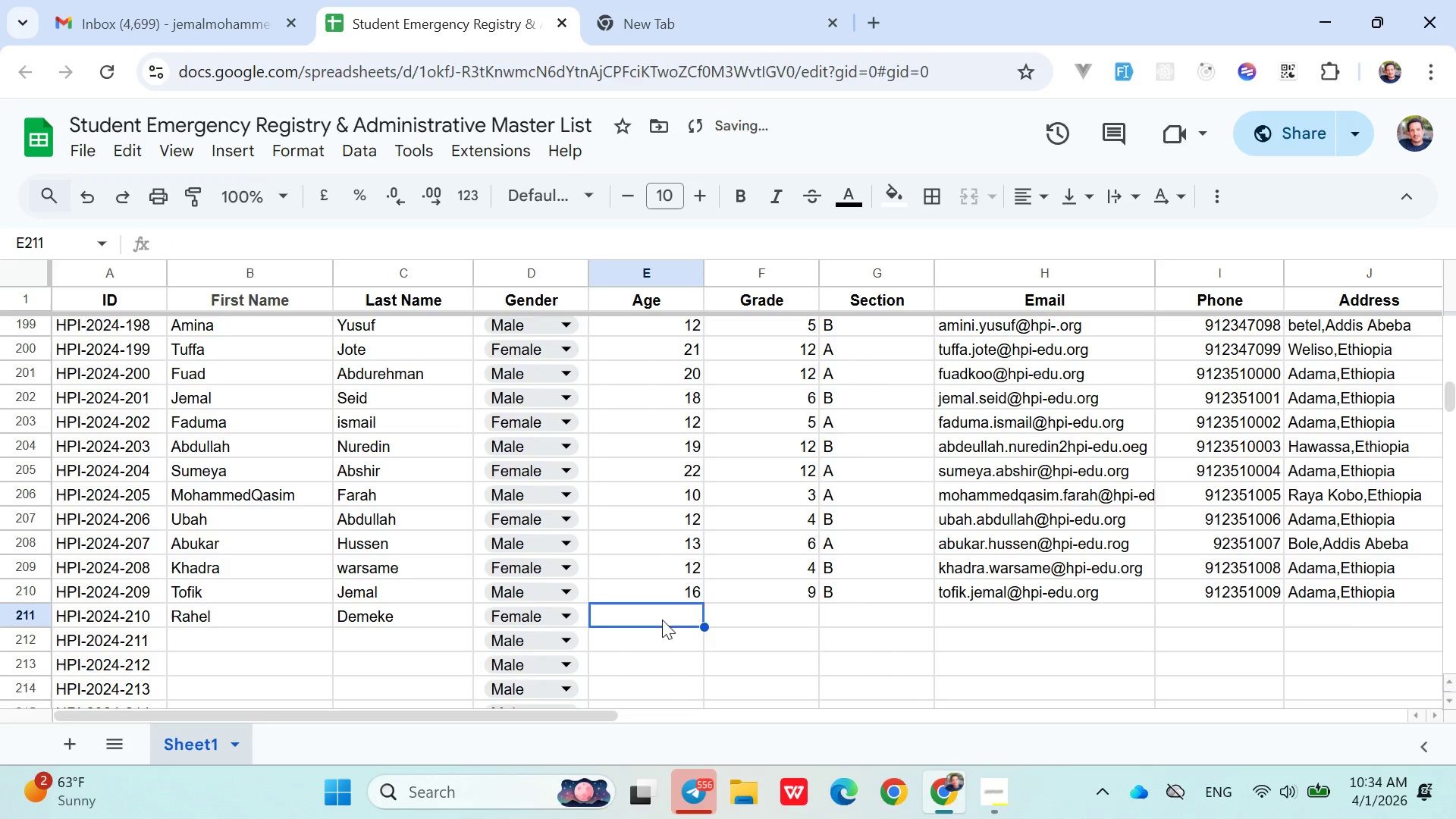 
type(12)
 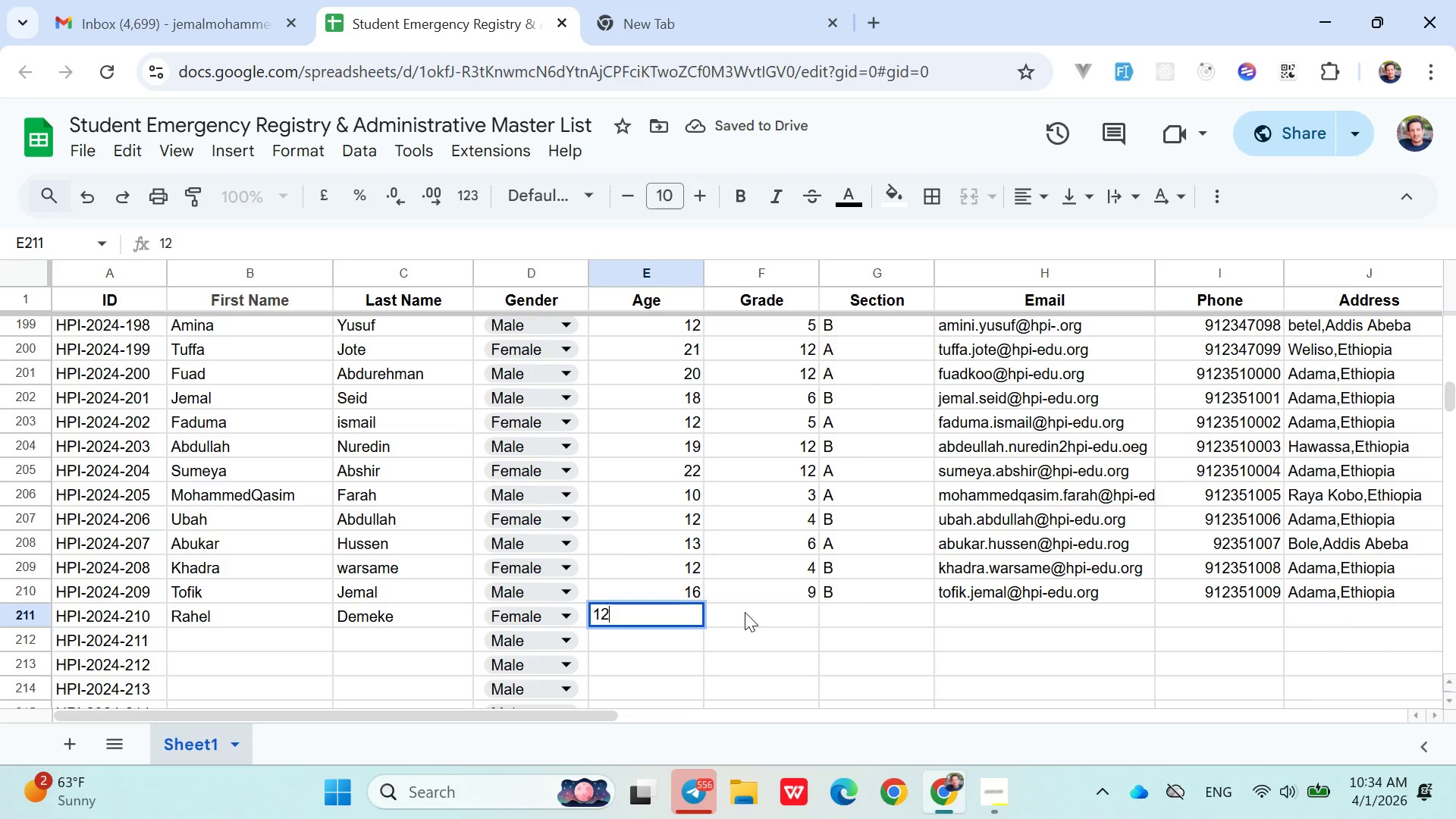 
left_click([745, 612])
 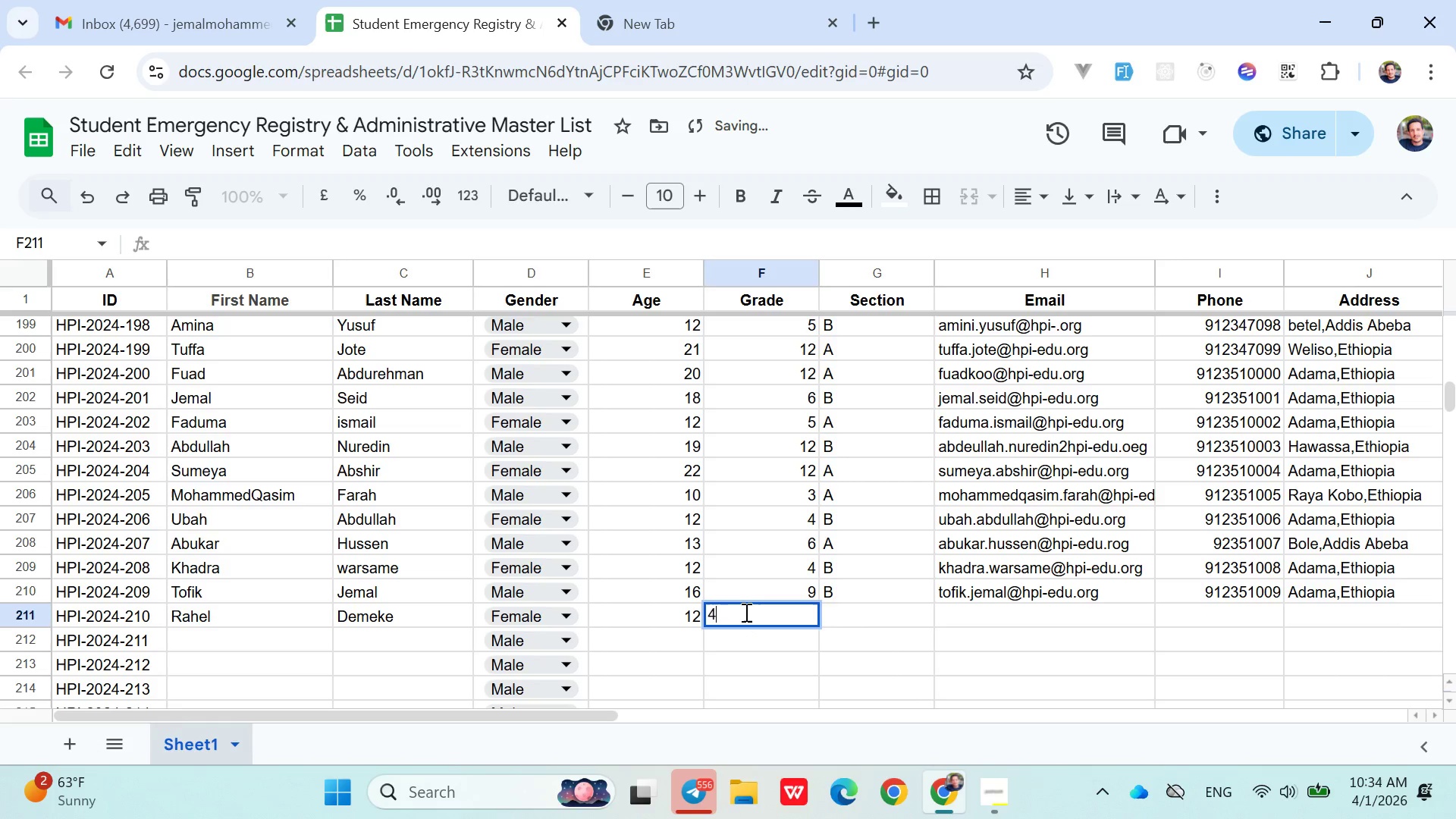 
key(4)
 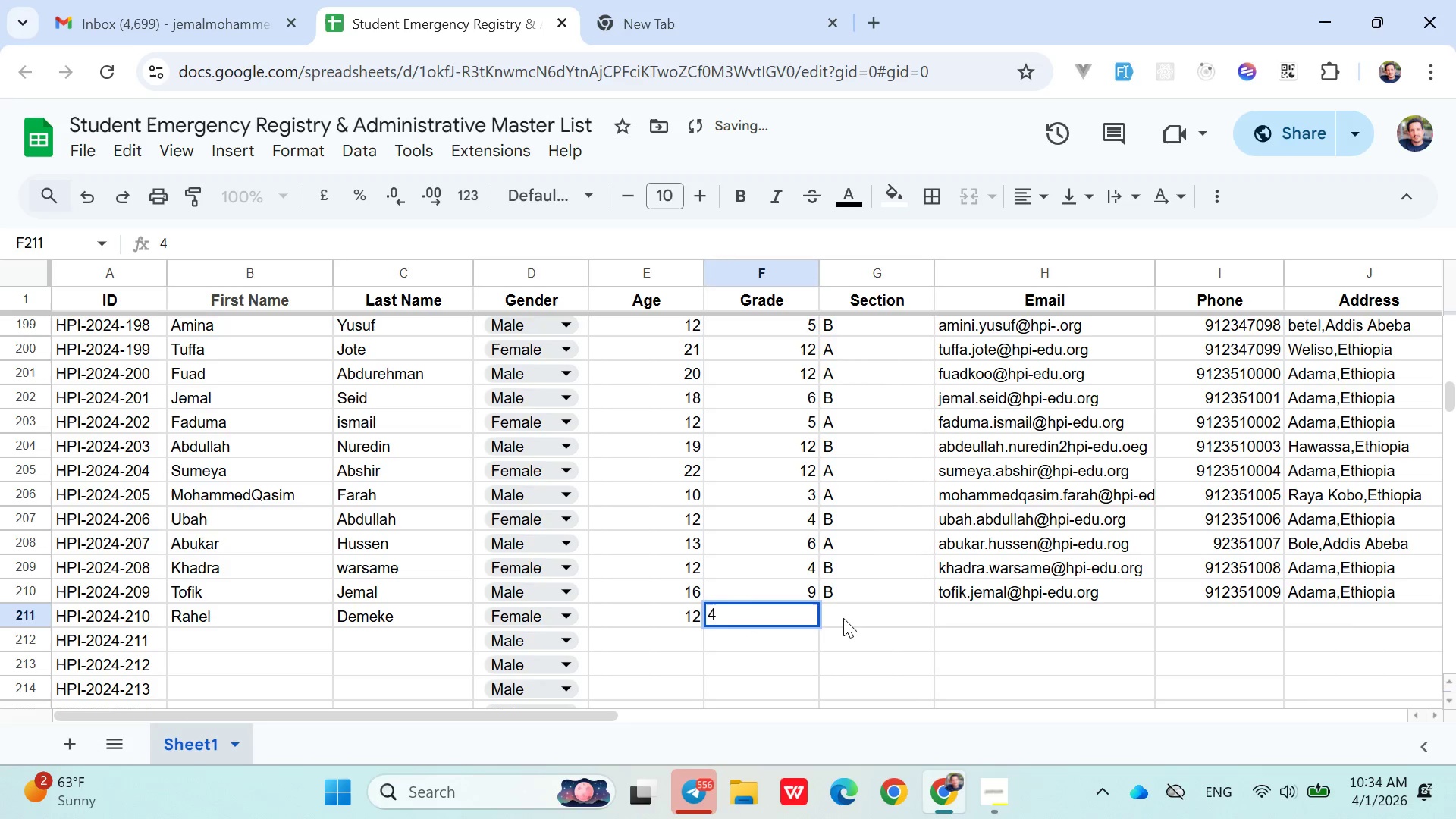 
left_click([849, 618])
 